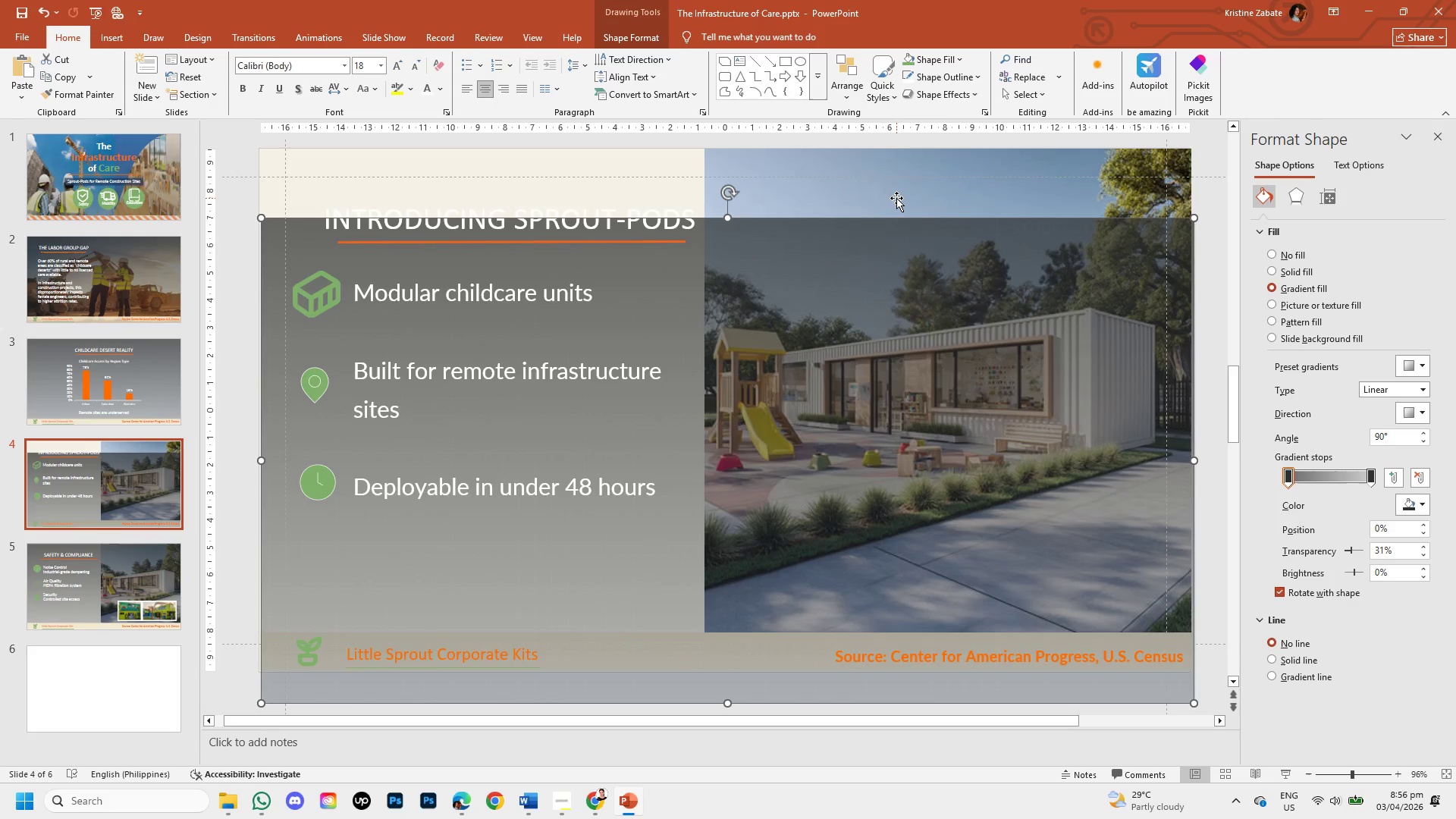 
left_click([896, 198])
 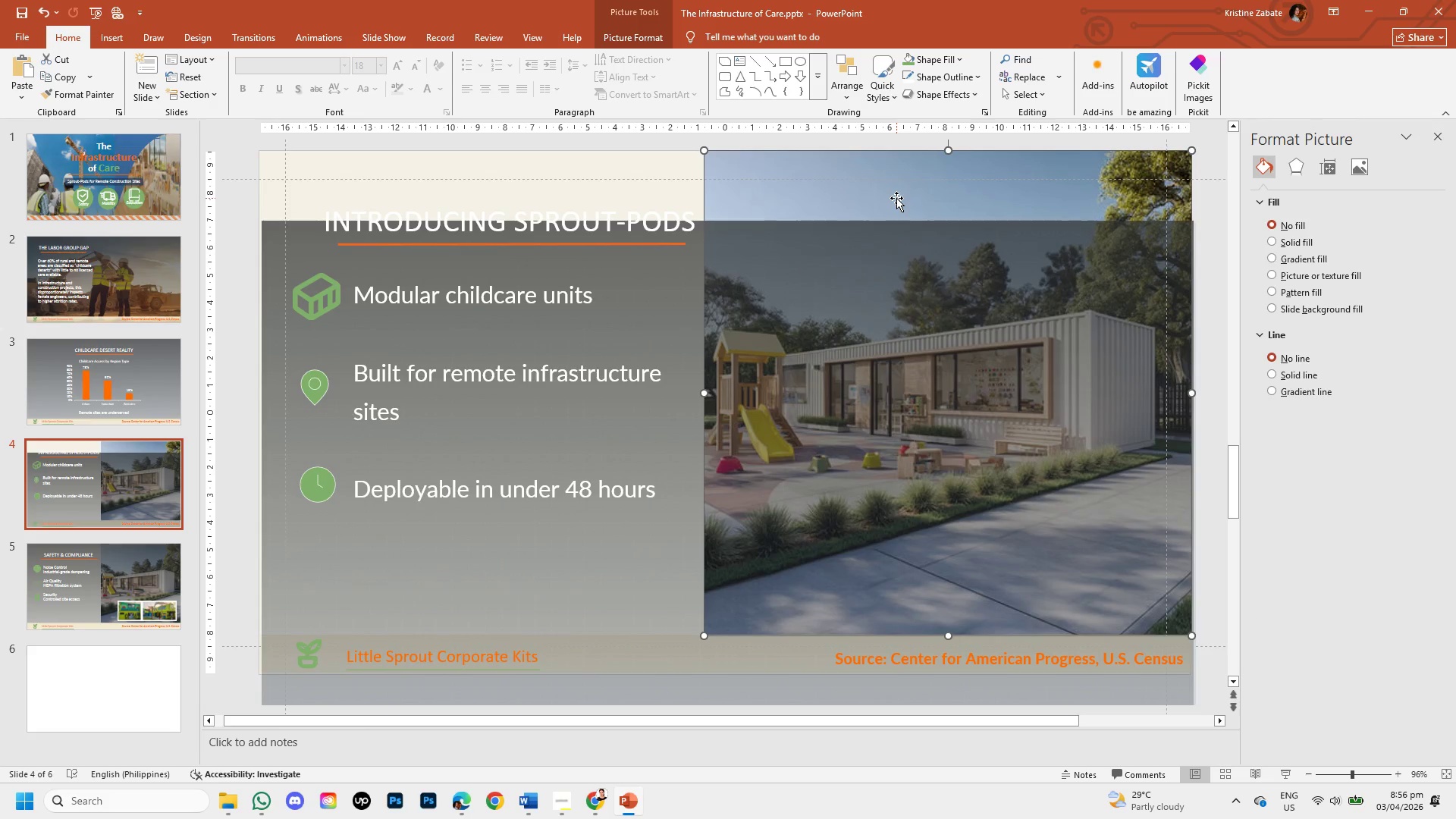 
key(Backspace)
 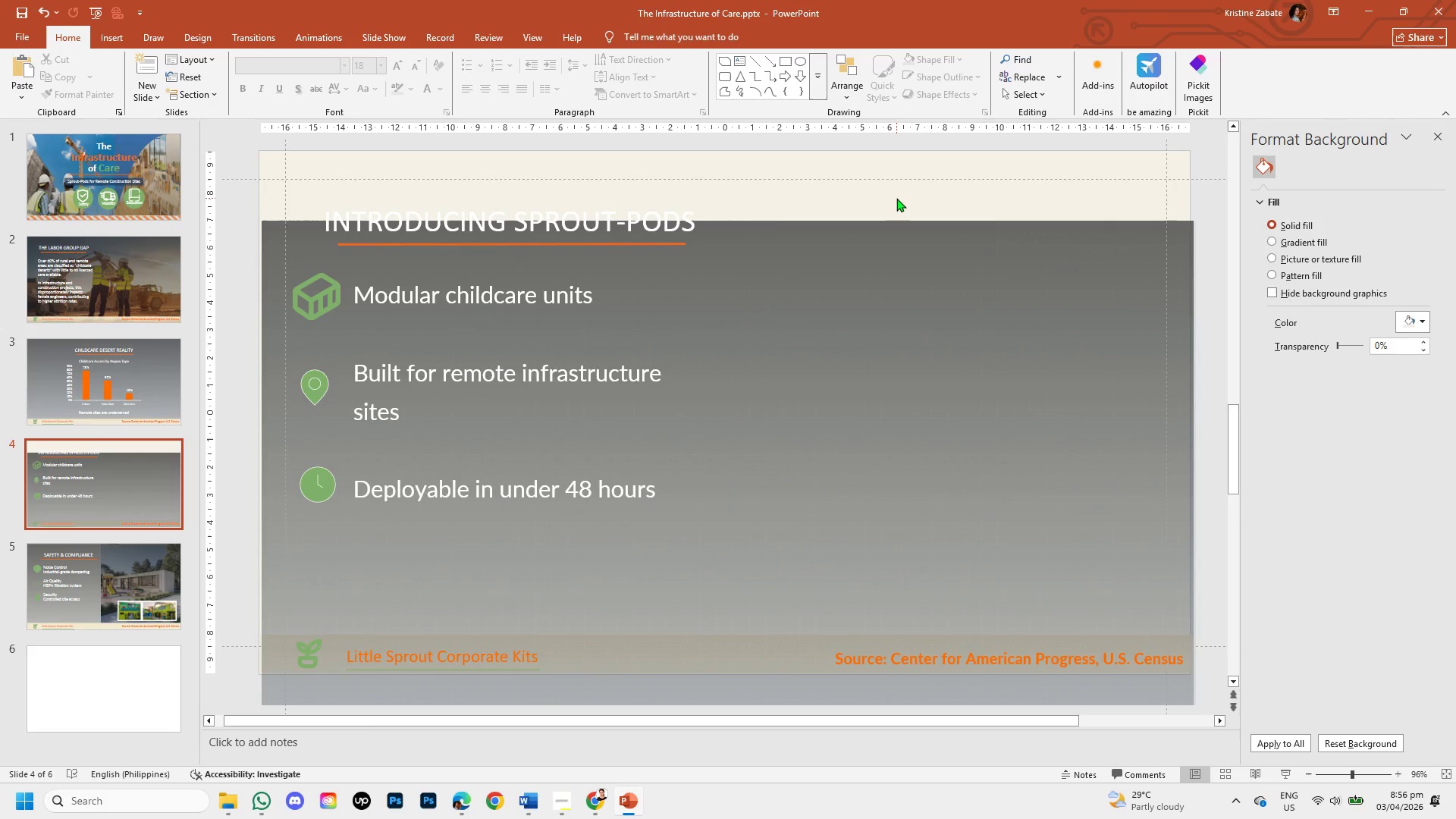 
key(Control+V)
 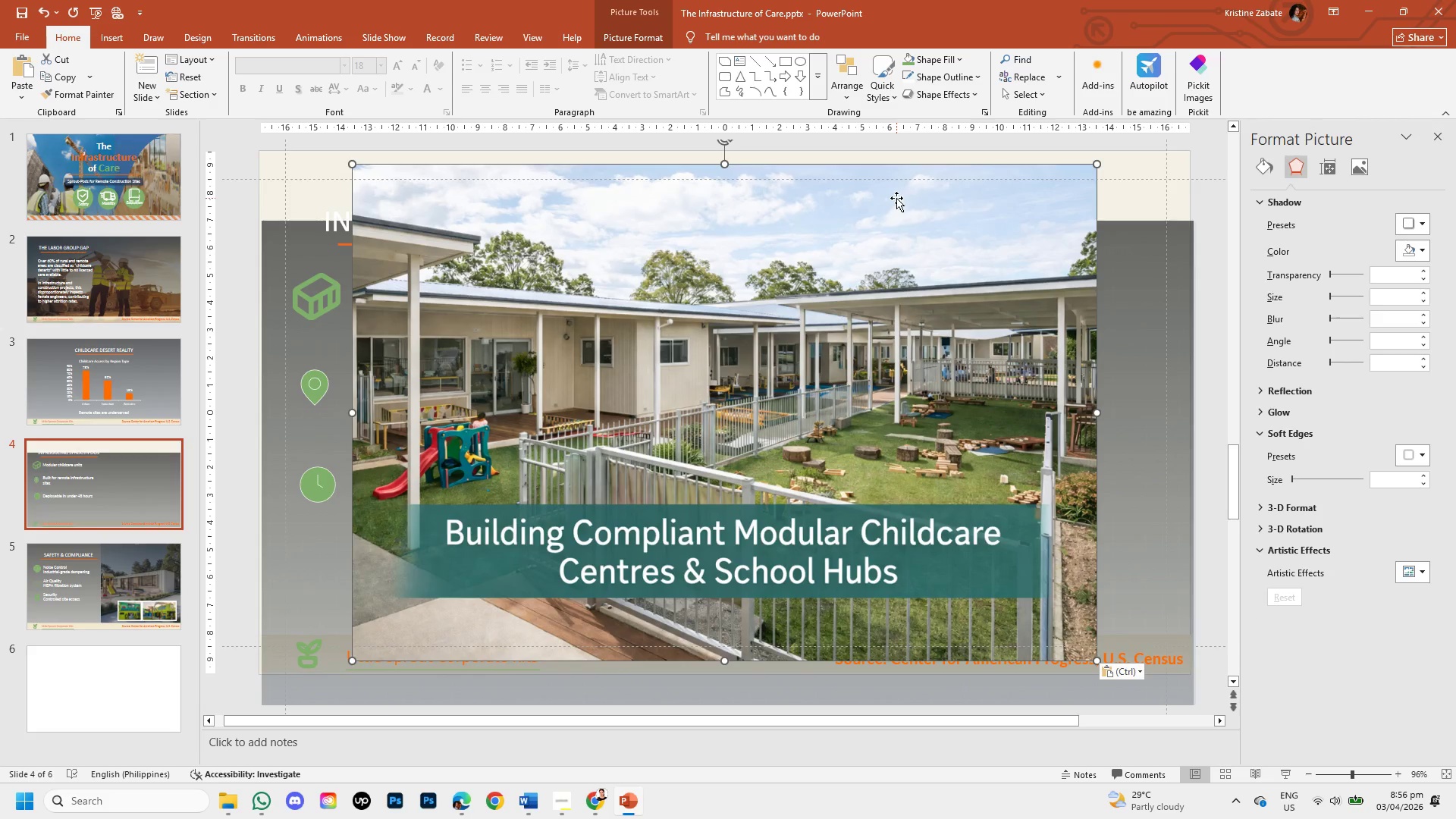 
double_click([896, 198])
 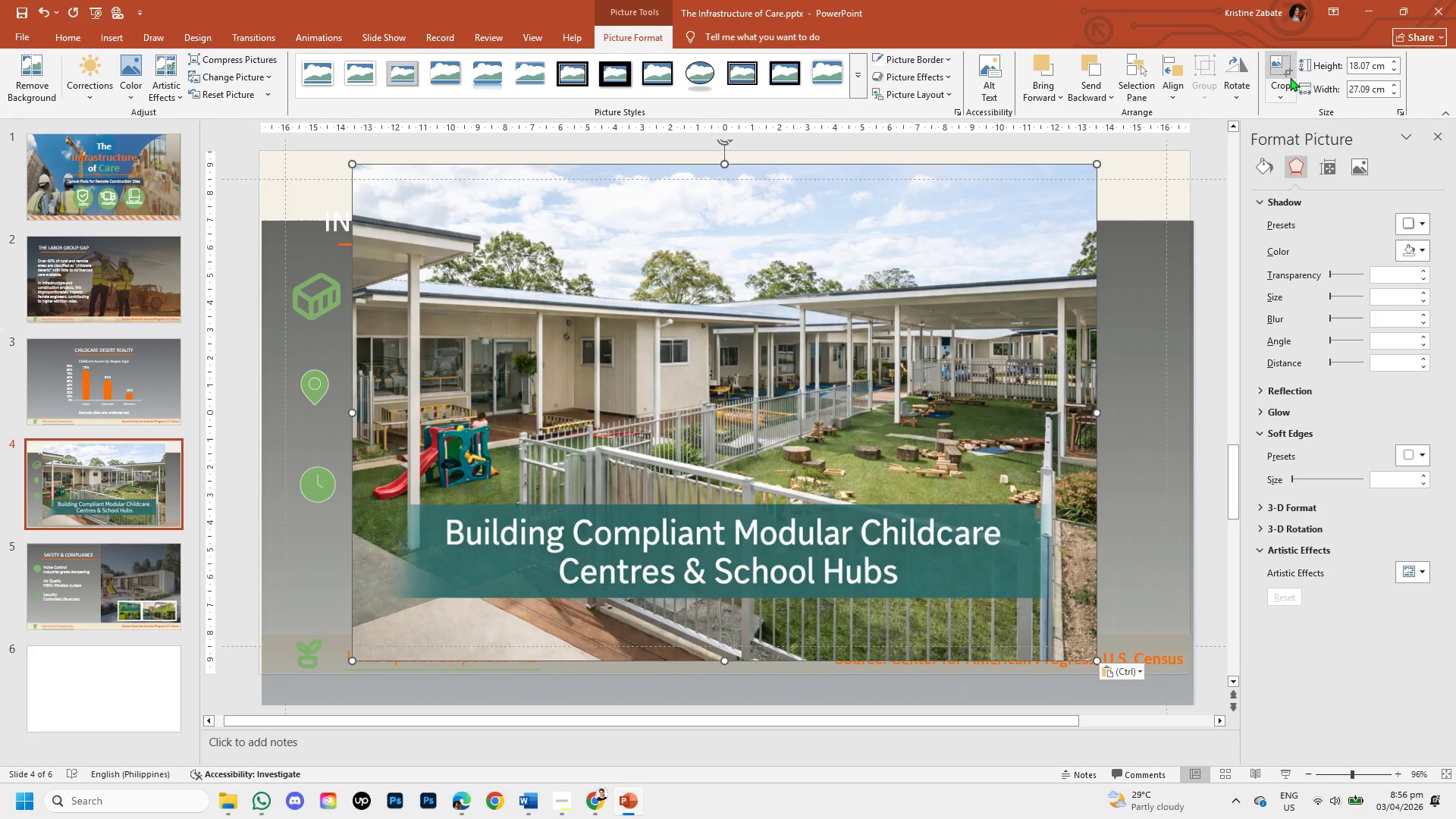 
left_click([1288, 81])
 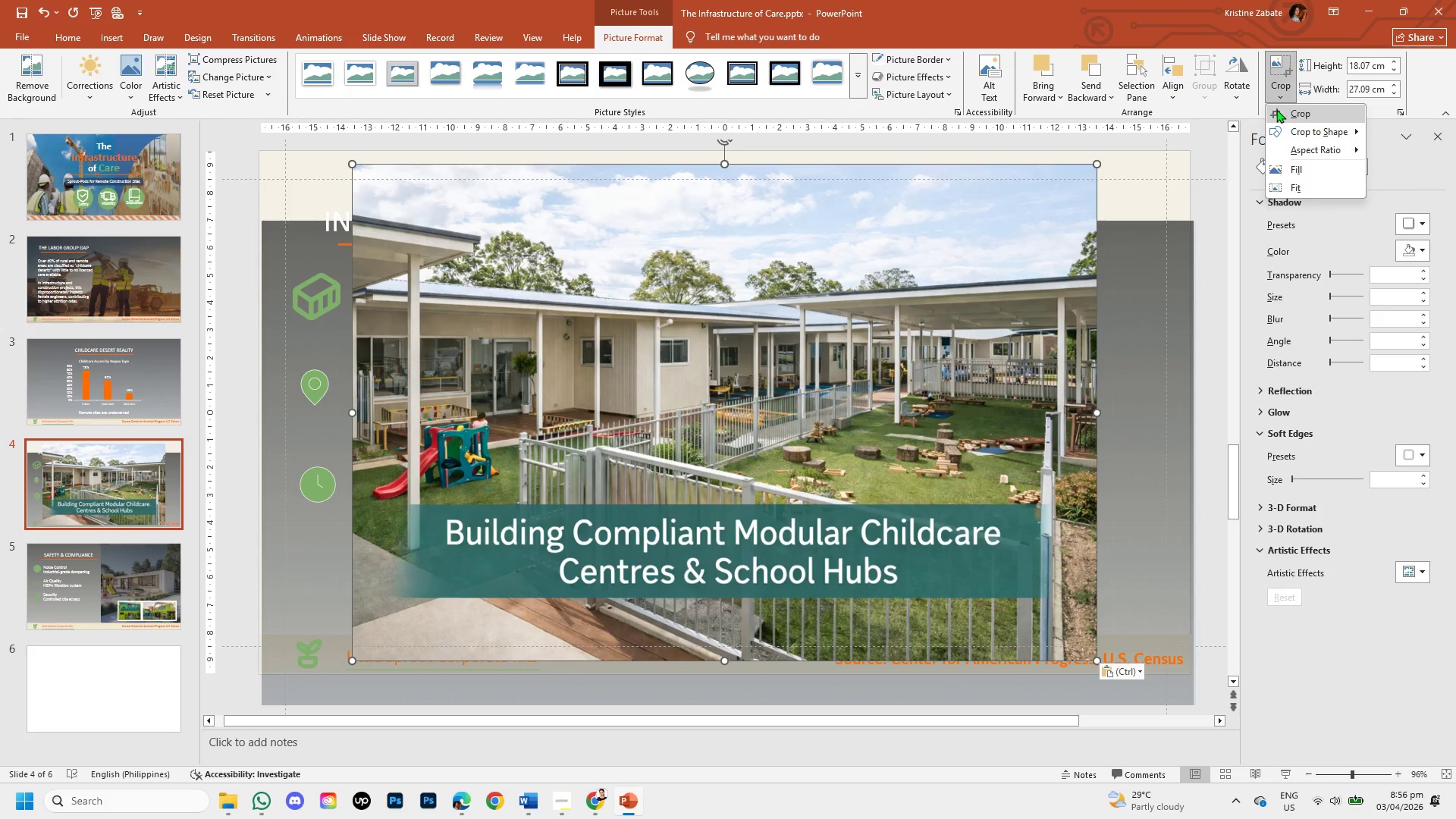 
left_click([1276, 110])
 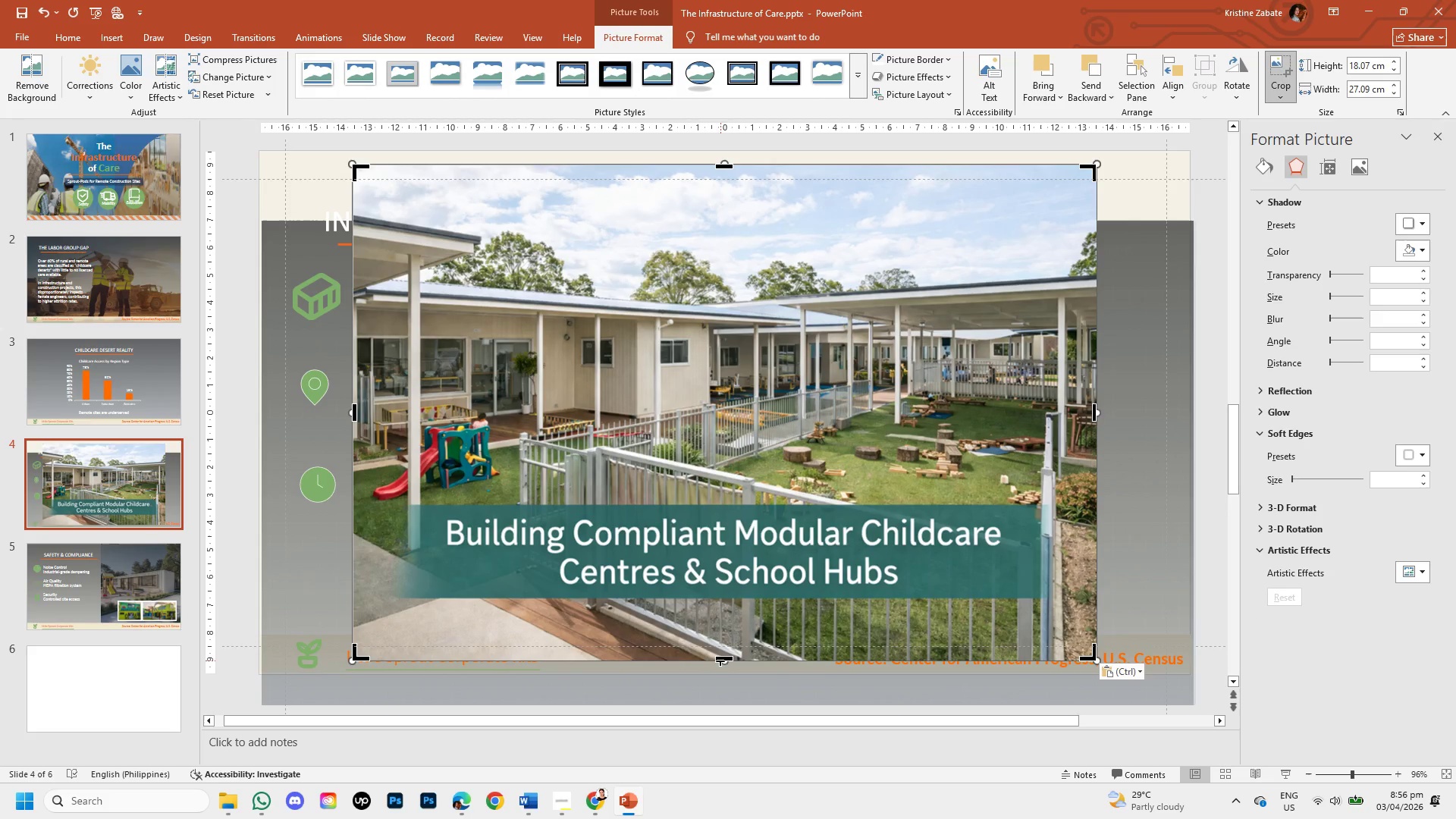 
left_click_drag(start_coordinate=[725, 658], to_coordinate=[744, 506])
 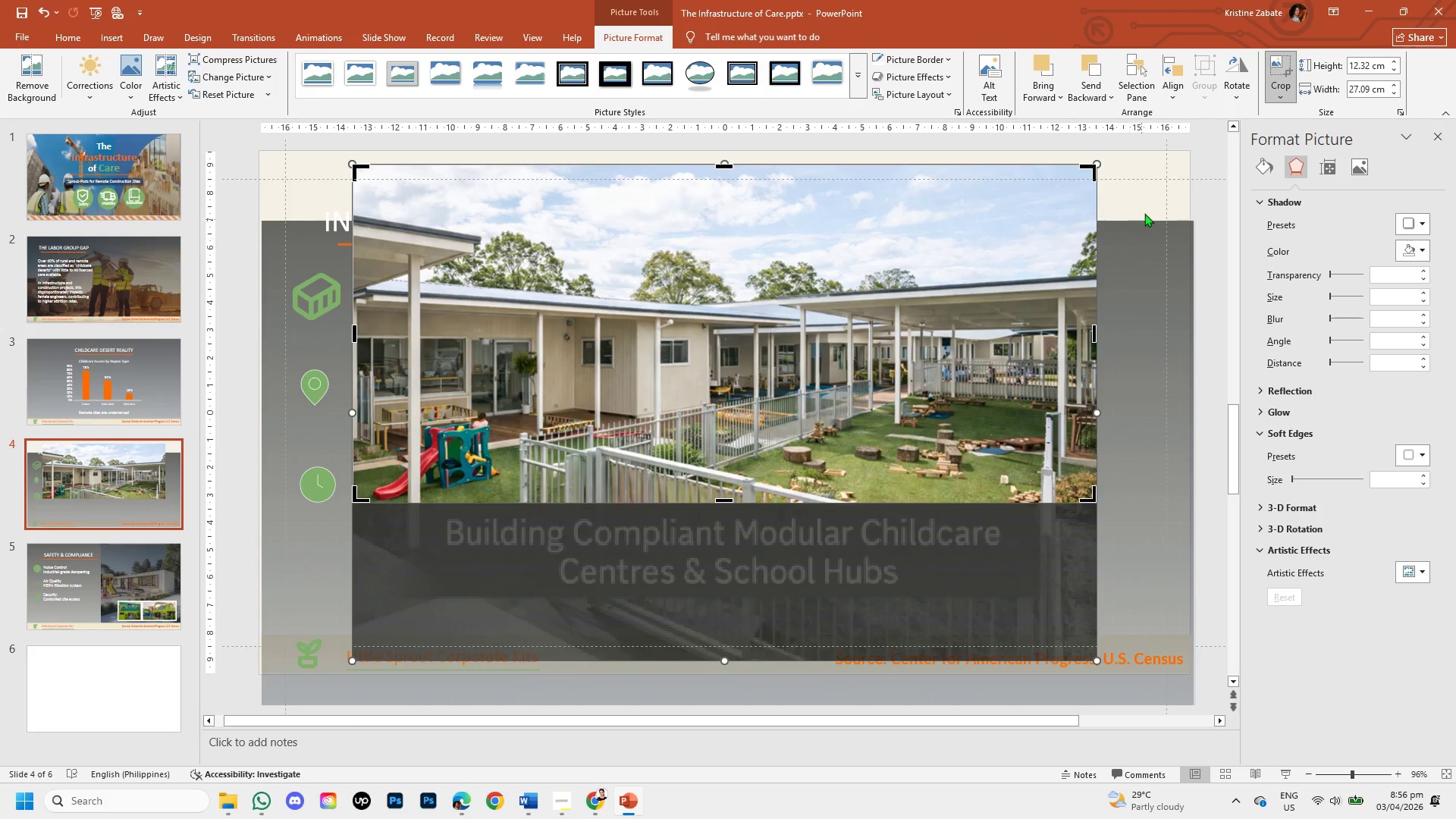 
left_click([1147, 203])
 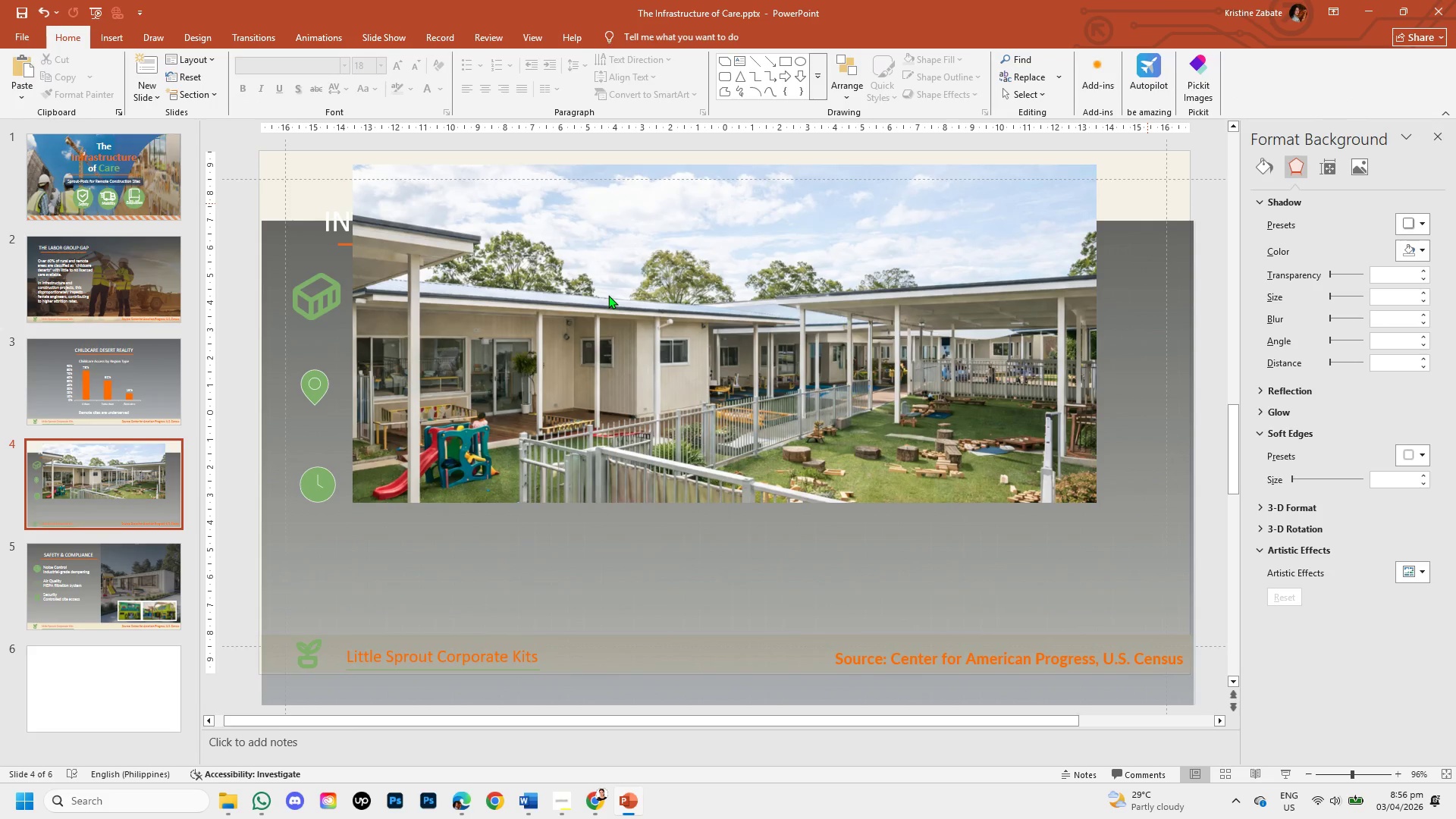 
left_click([608, 295])
 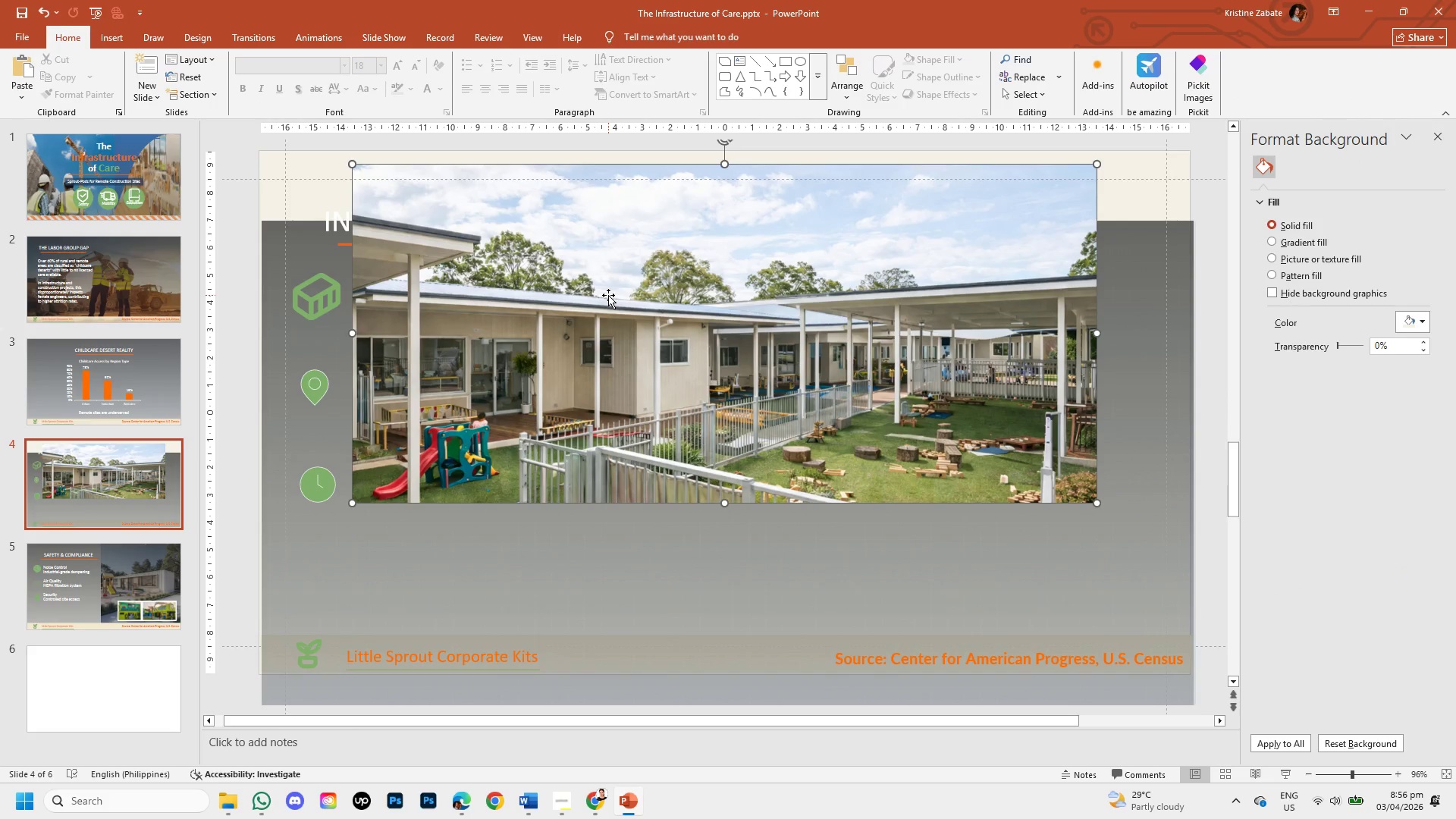 
left_click_drag(start_coordinate=[608, 295], to_coordinate=[701, 278])
 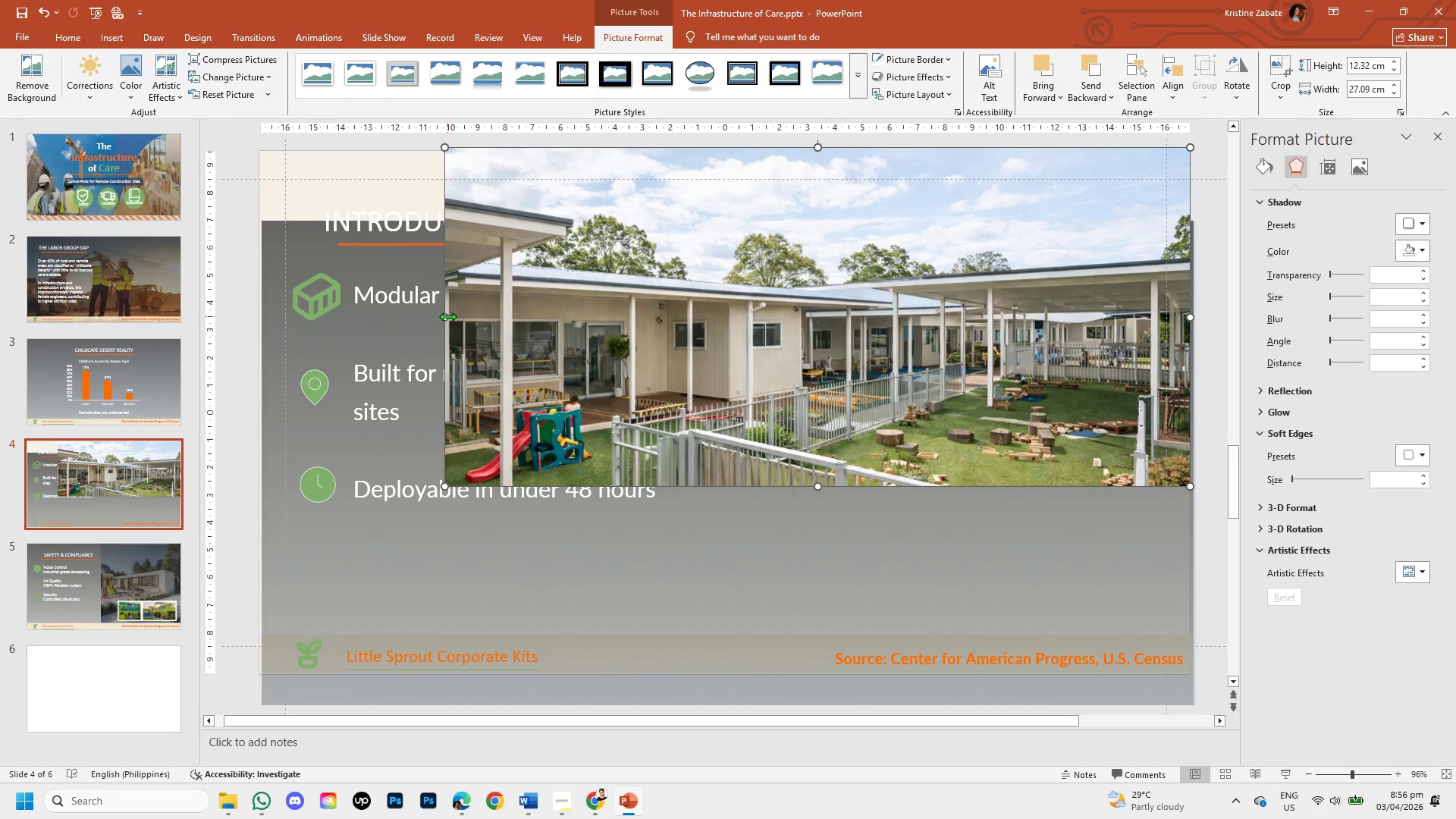 
left_click_drag(start_coordinate=[447, 316], to_coordinate=[698, 356])
 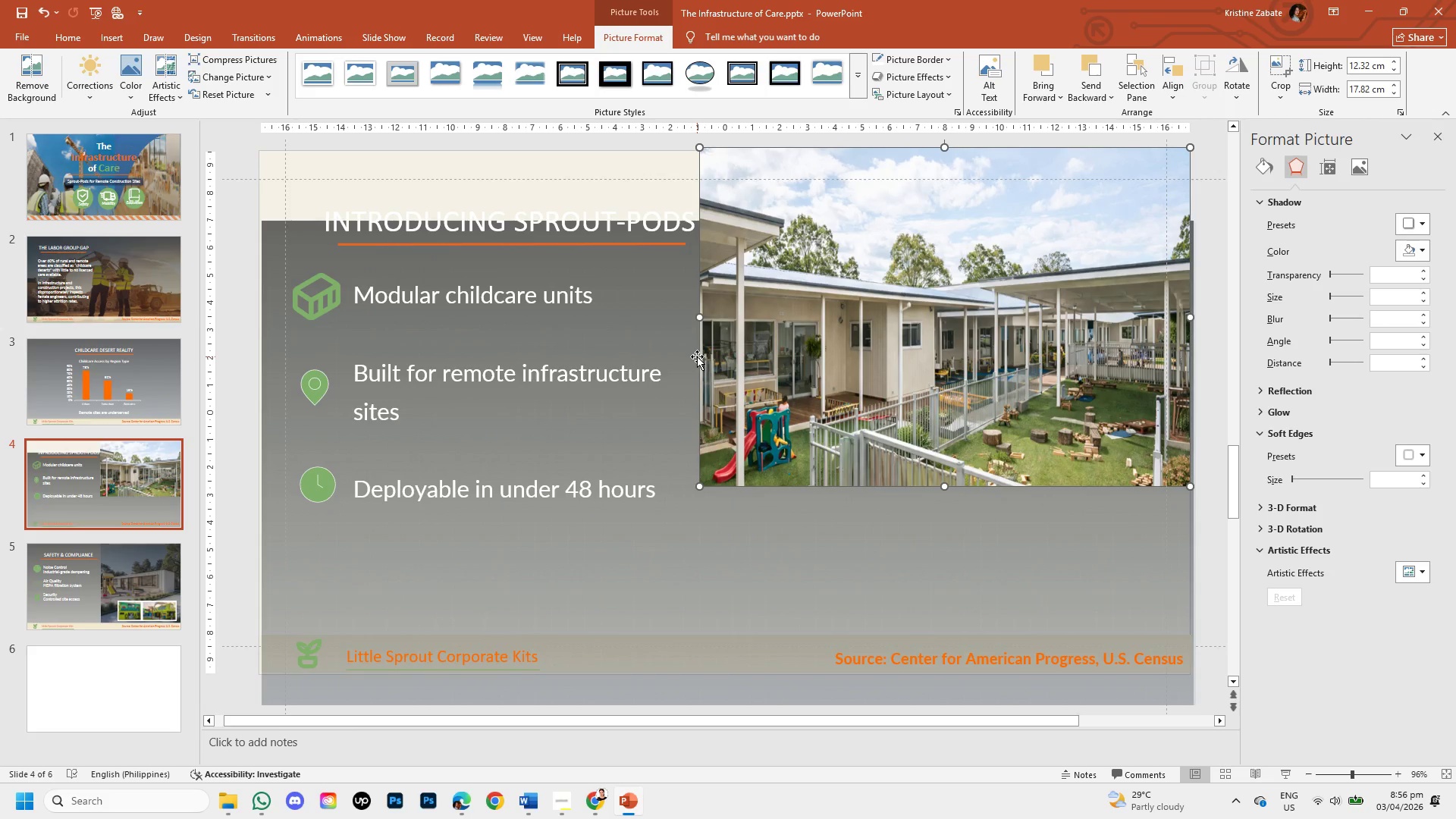 
wait(6.59)
 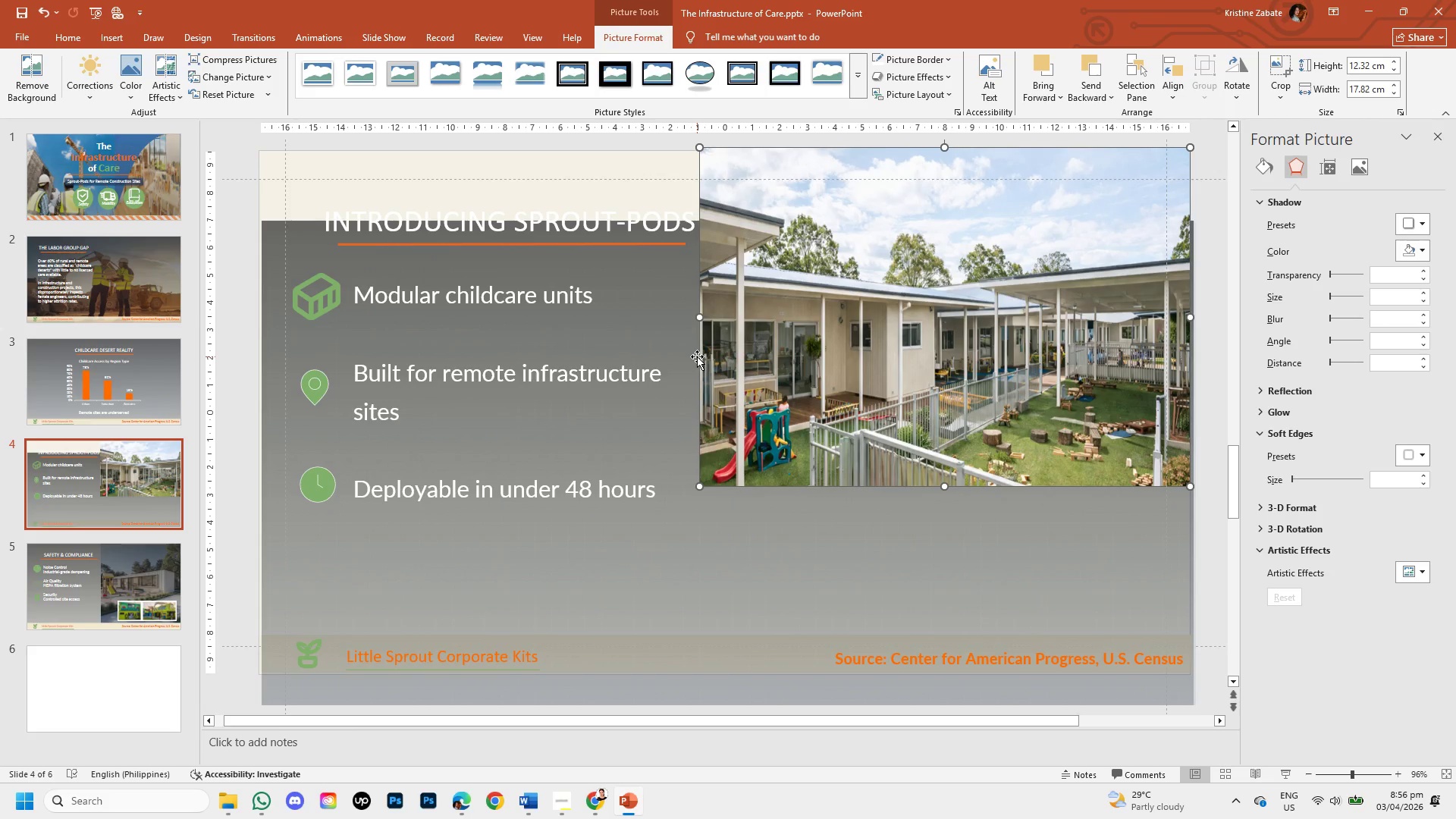 
key(Control+Z)
 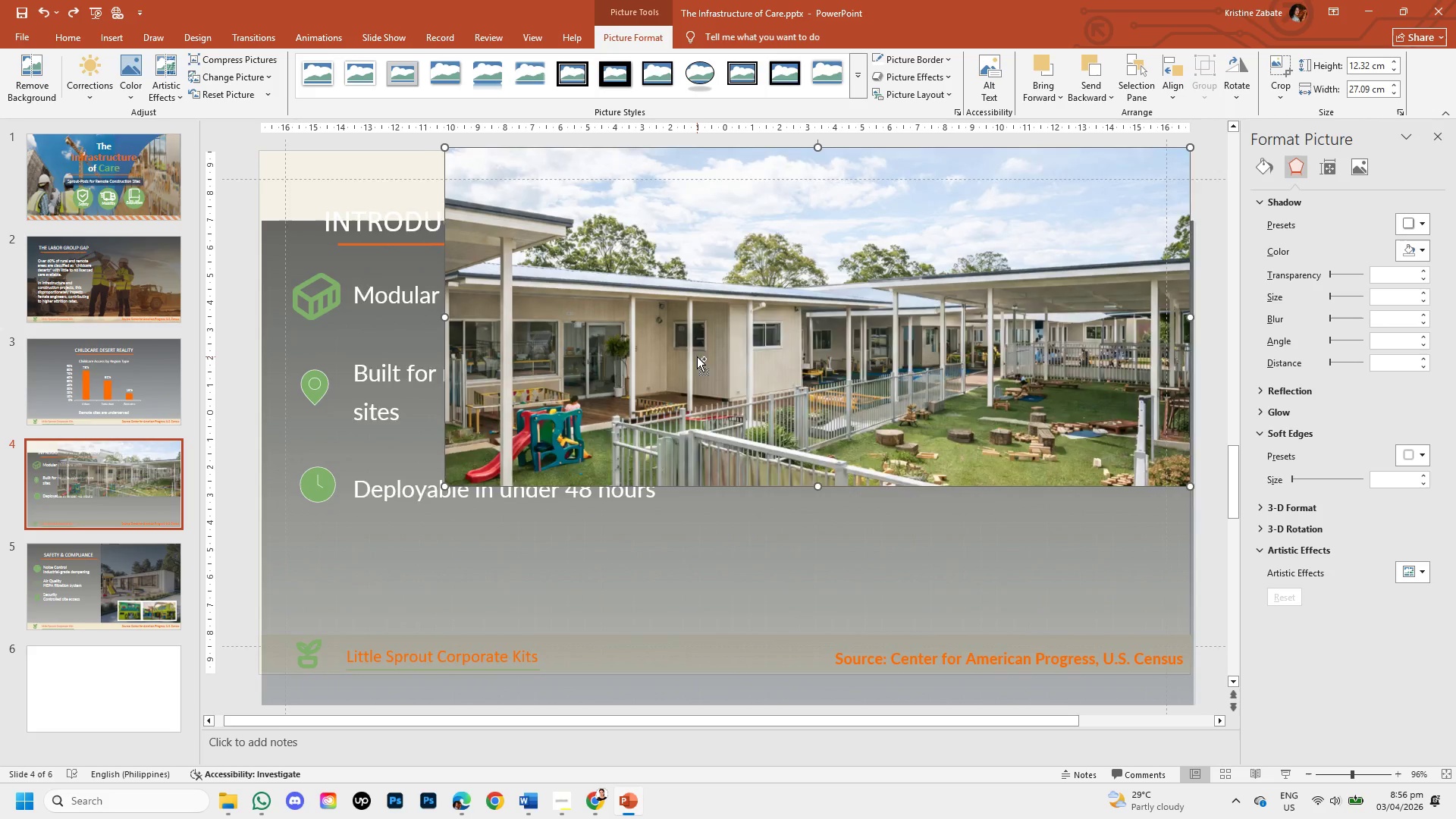 
key(Control+Z)
 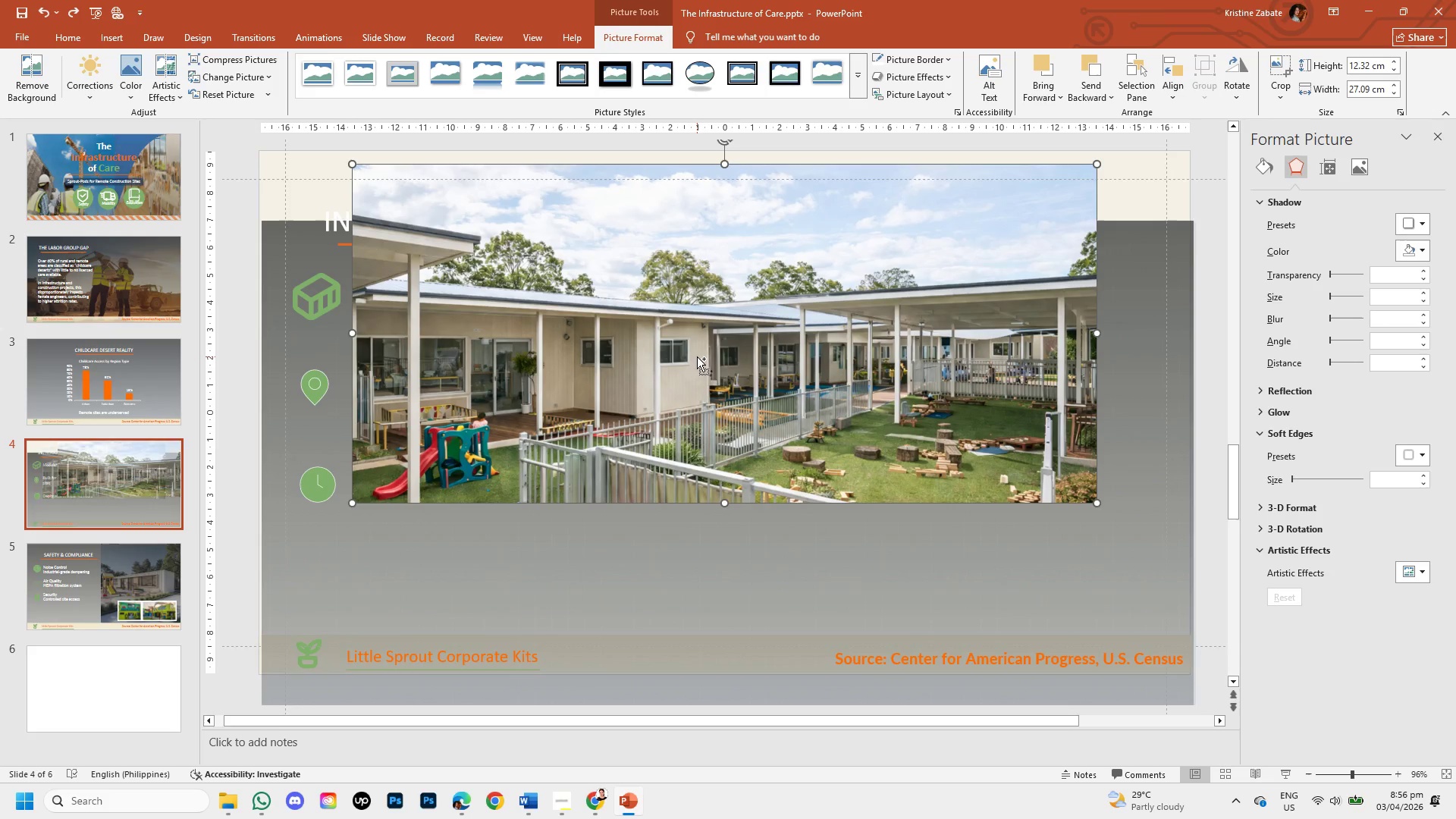 
key(Control+Z)
 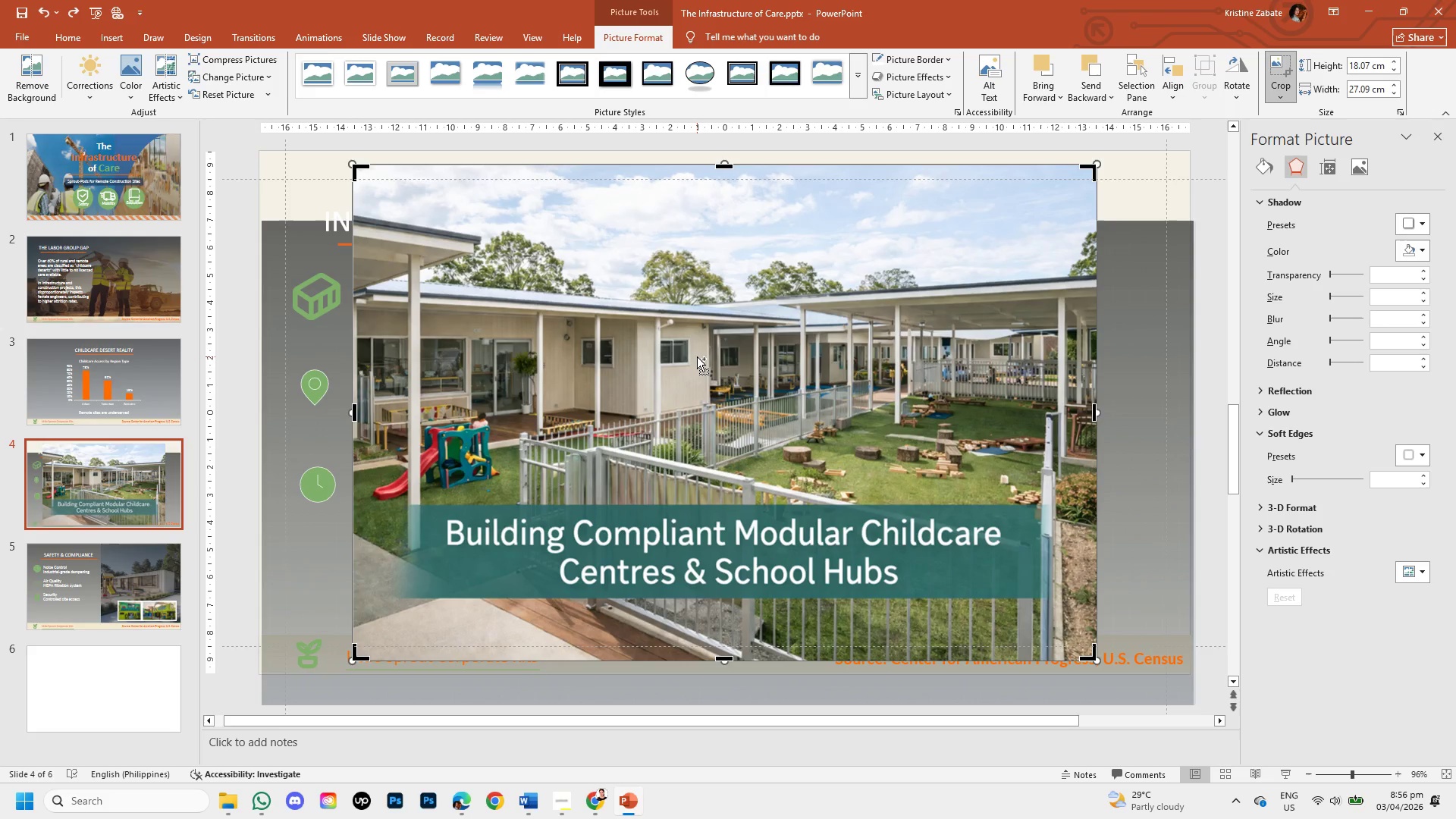 
key(Control+Z)
 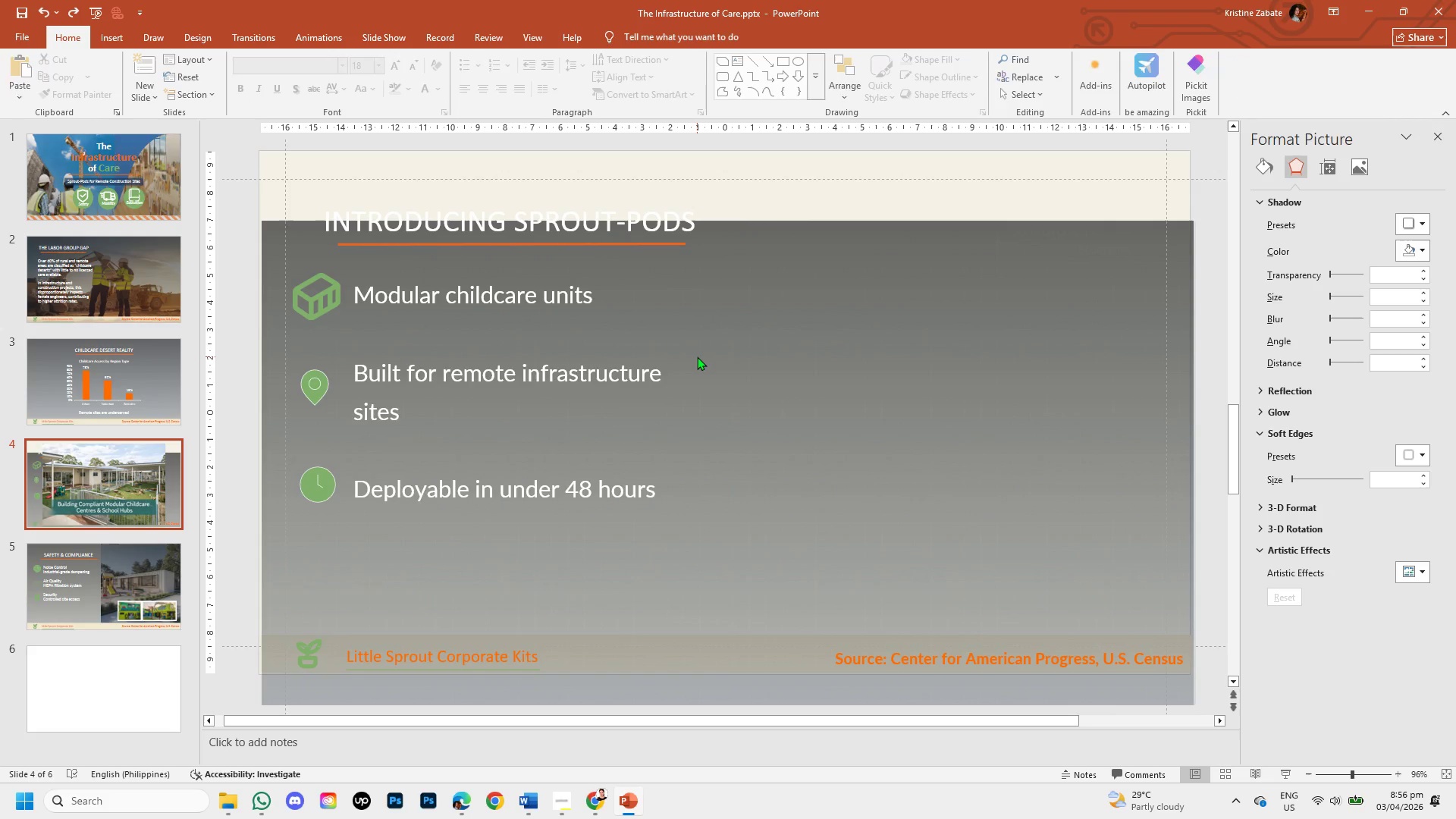 
key(Control+Z)
 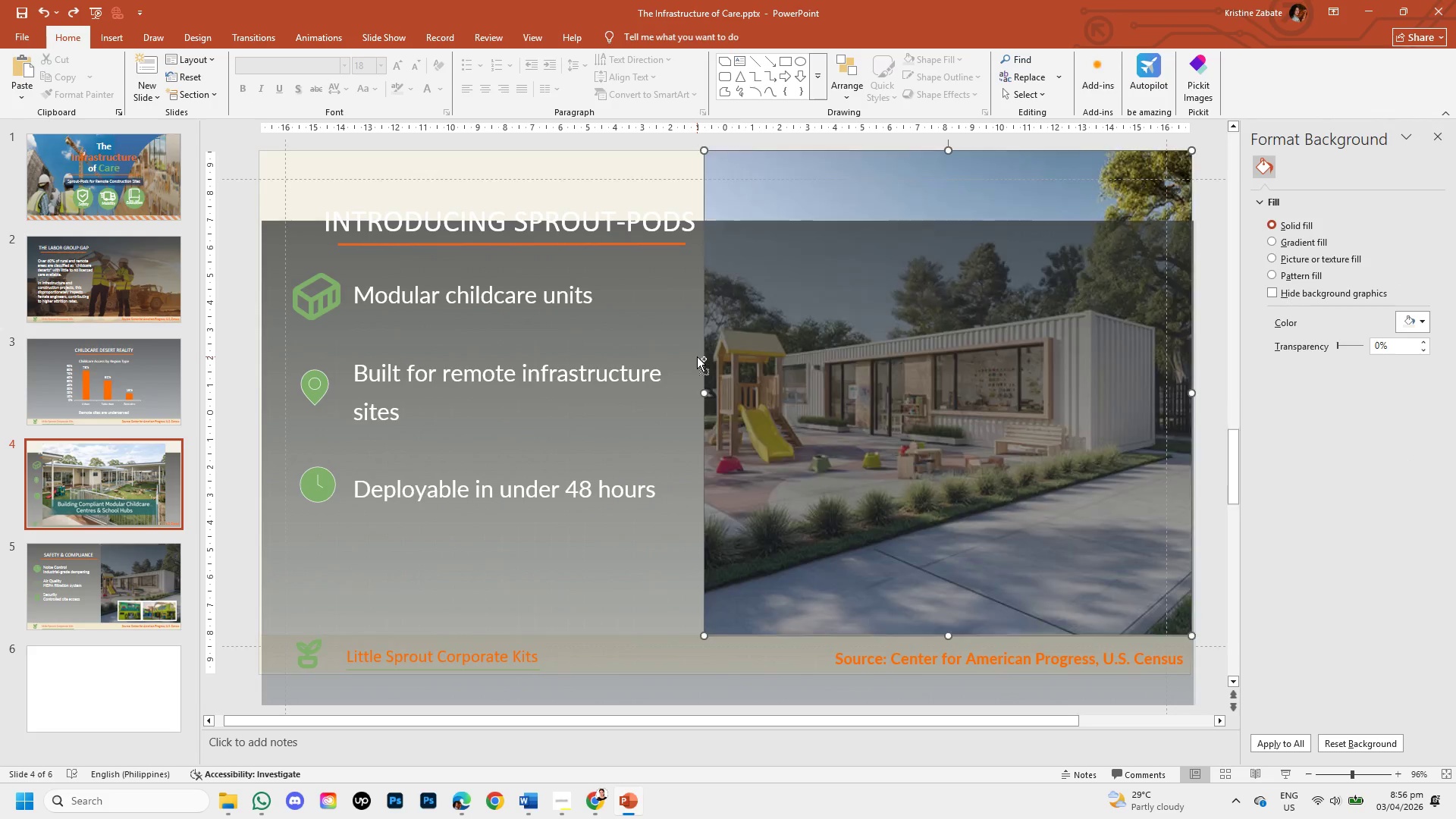 
key(Control+Z)
 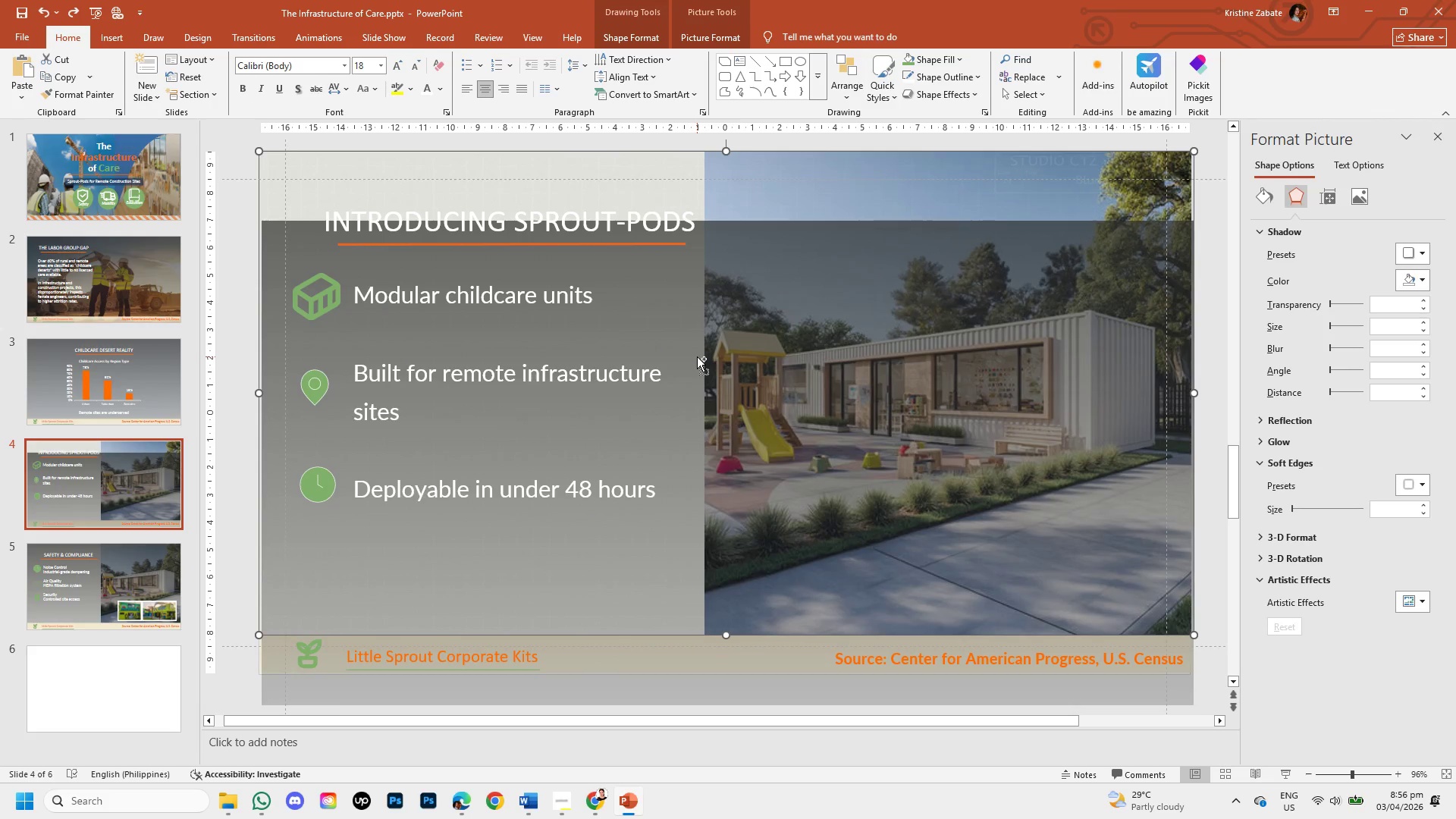 
key(Control+Z)
 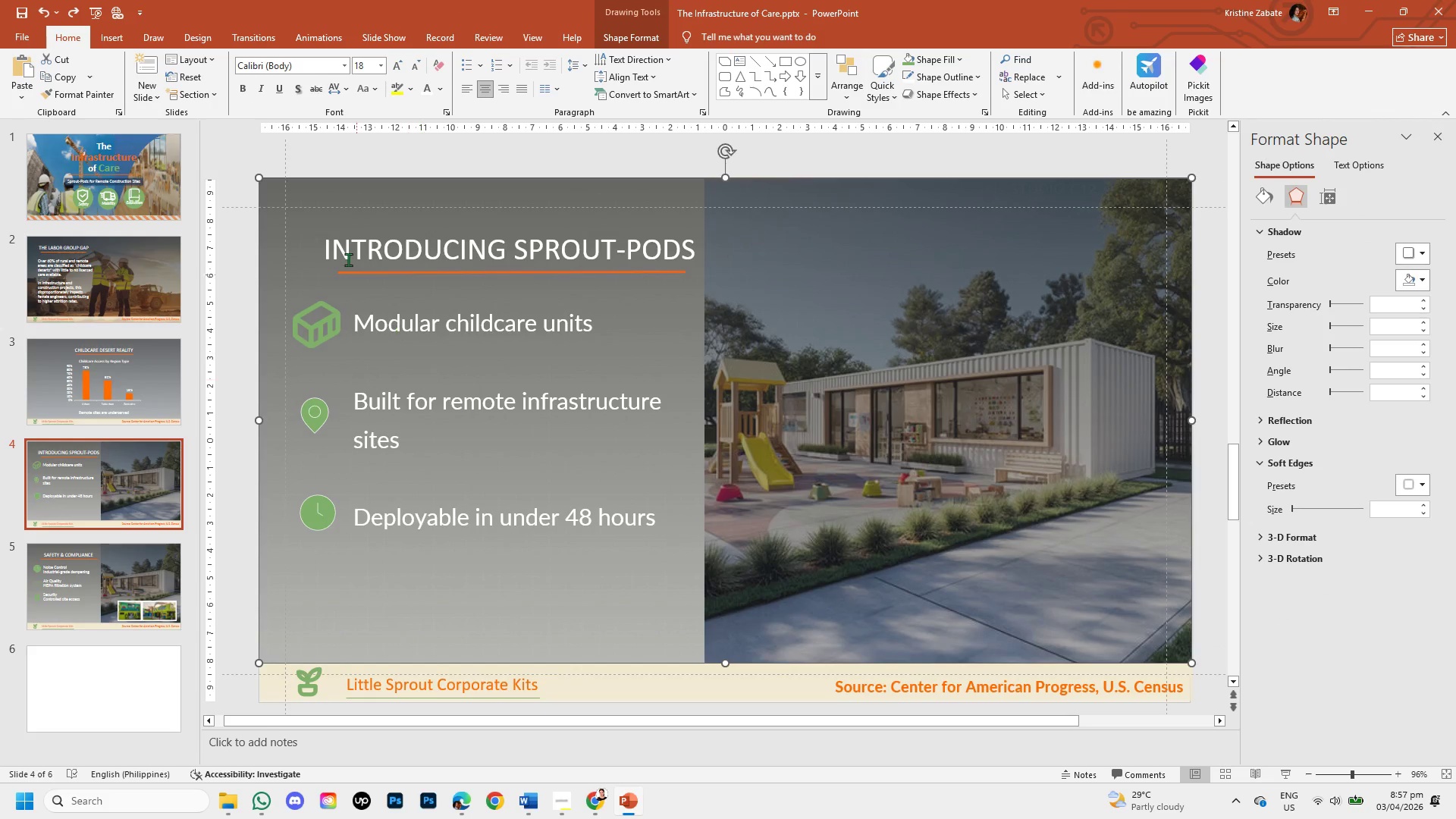 
left_click([264, 150])
 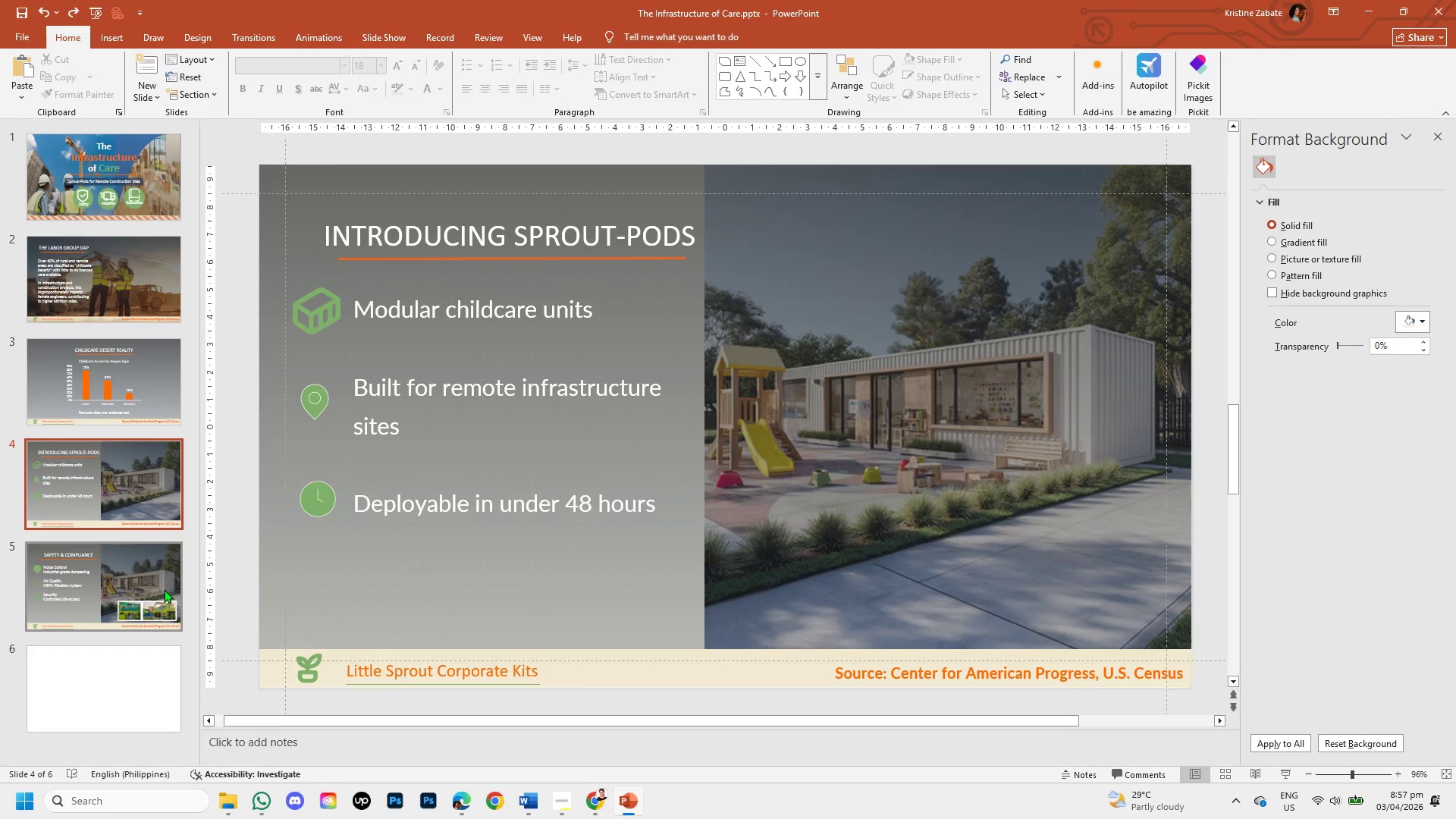 
left_click([164, 589])
 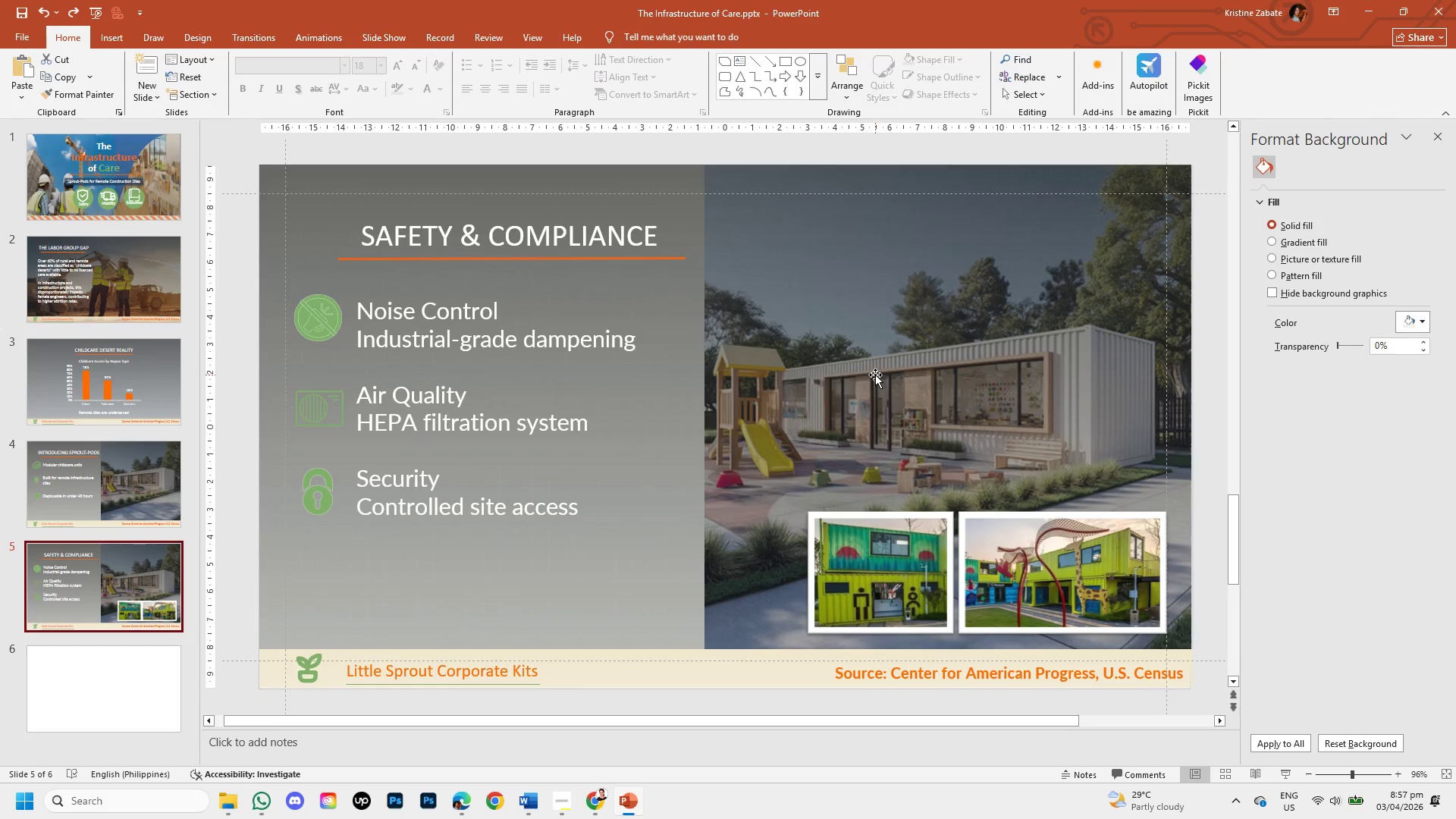 
left_click([796, 354])
 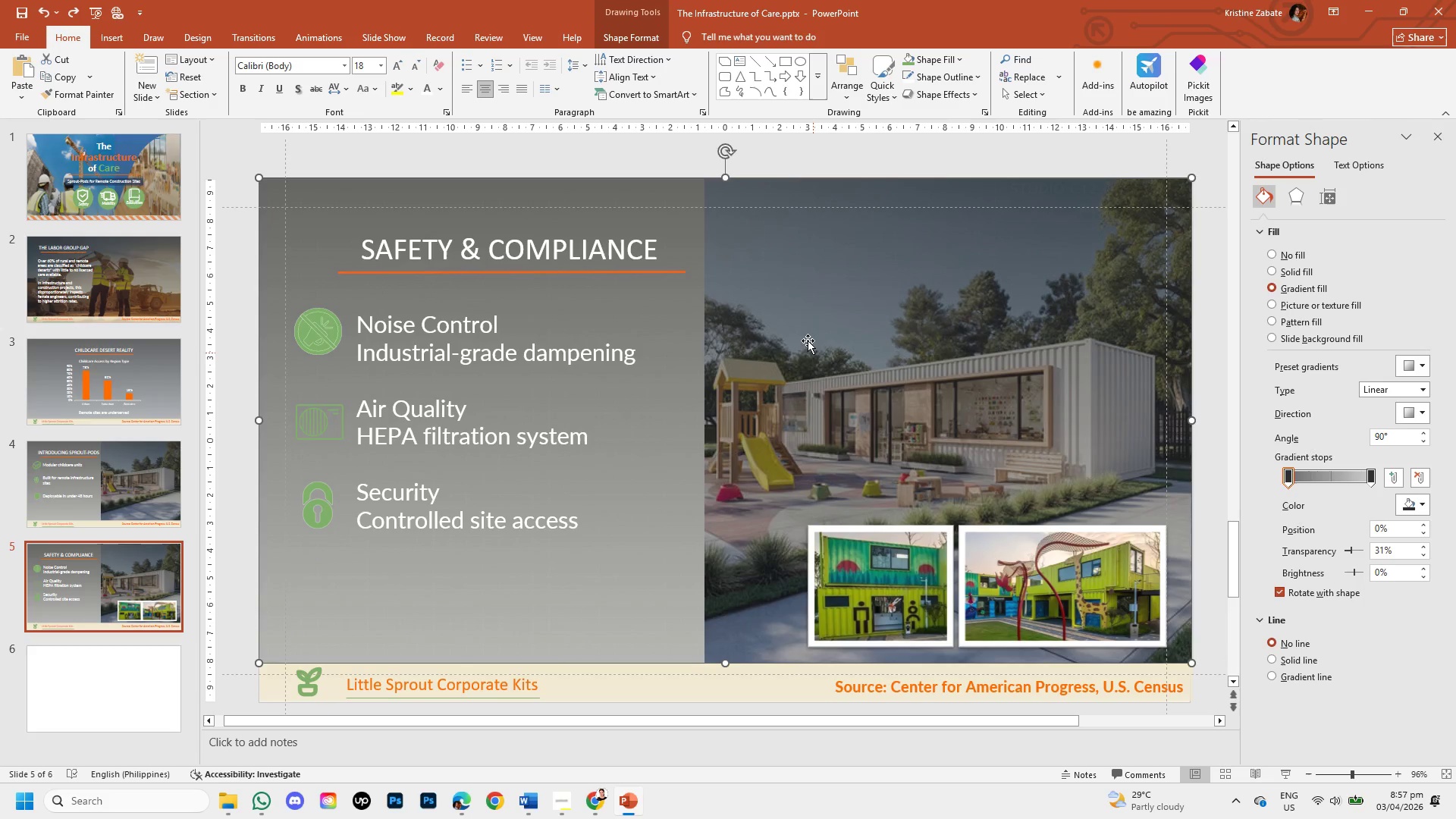 
left_click_drag(start_coordinate=[807, 318], to_coordinate=[808, 442])
 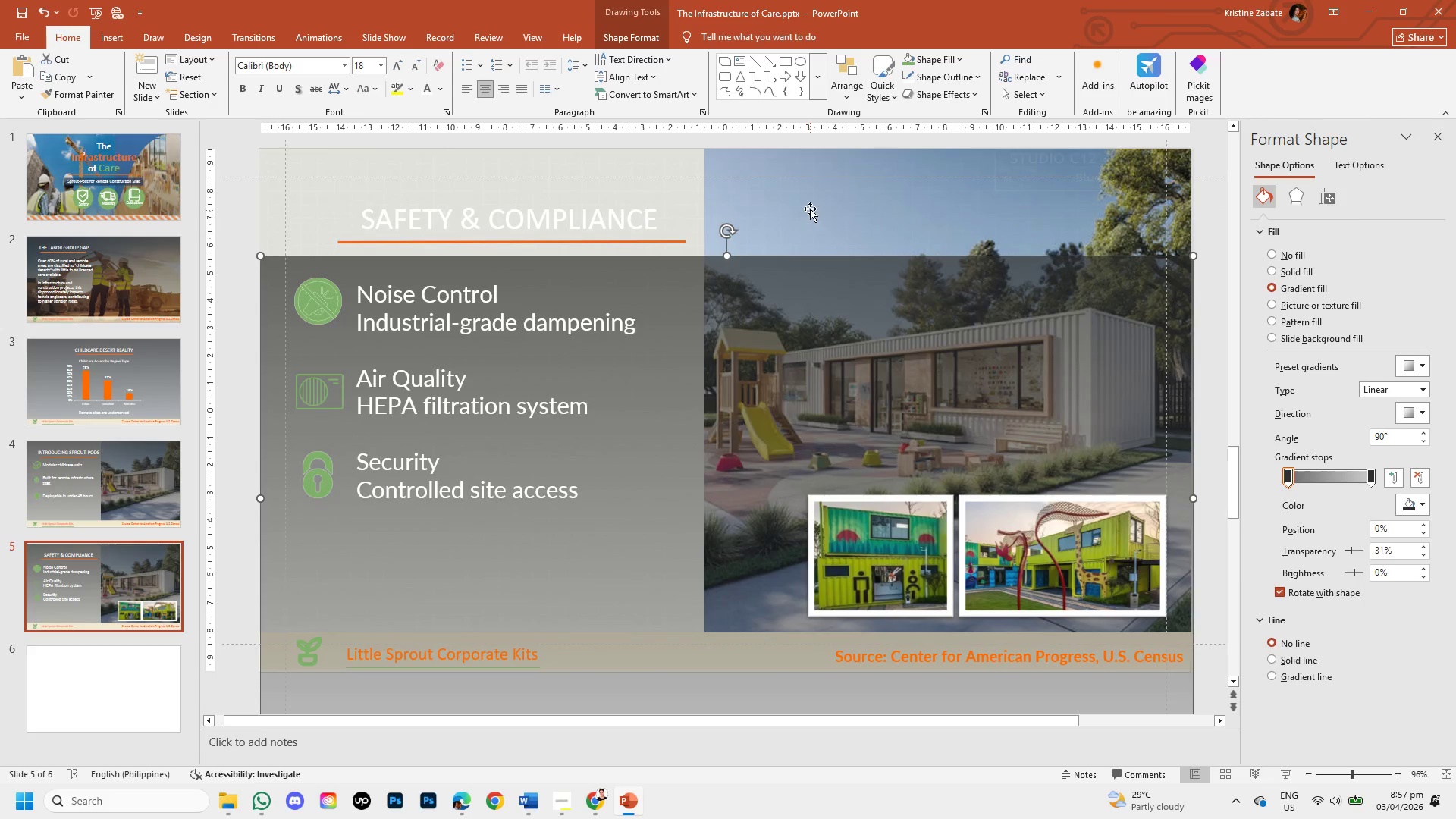 
left_click([810, 209])
 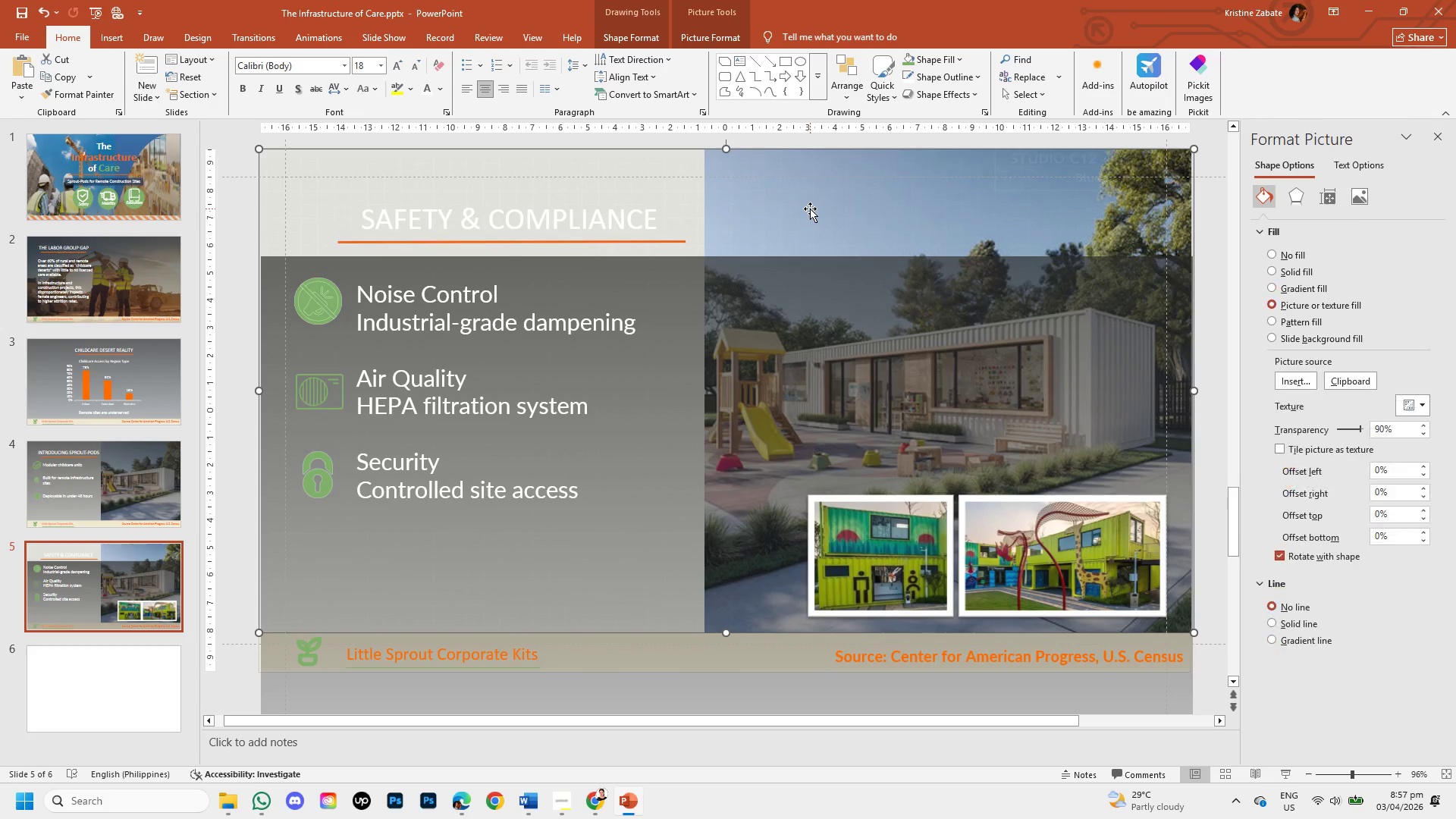 
left_click_drag(start_coordinate=[810, 209], to_coordinate=[814, 275])
 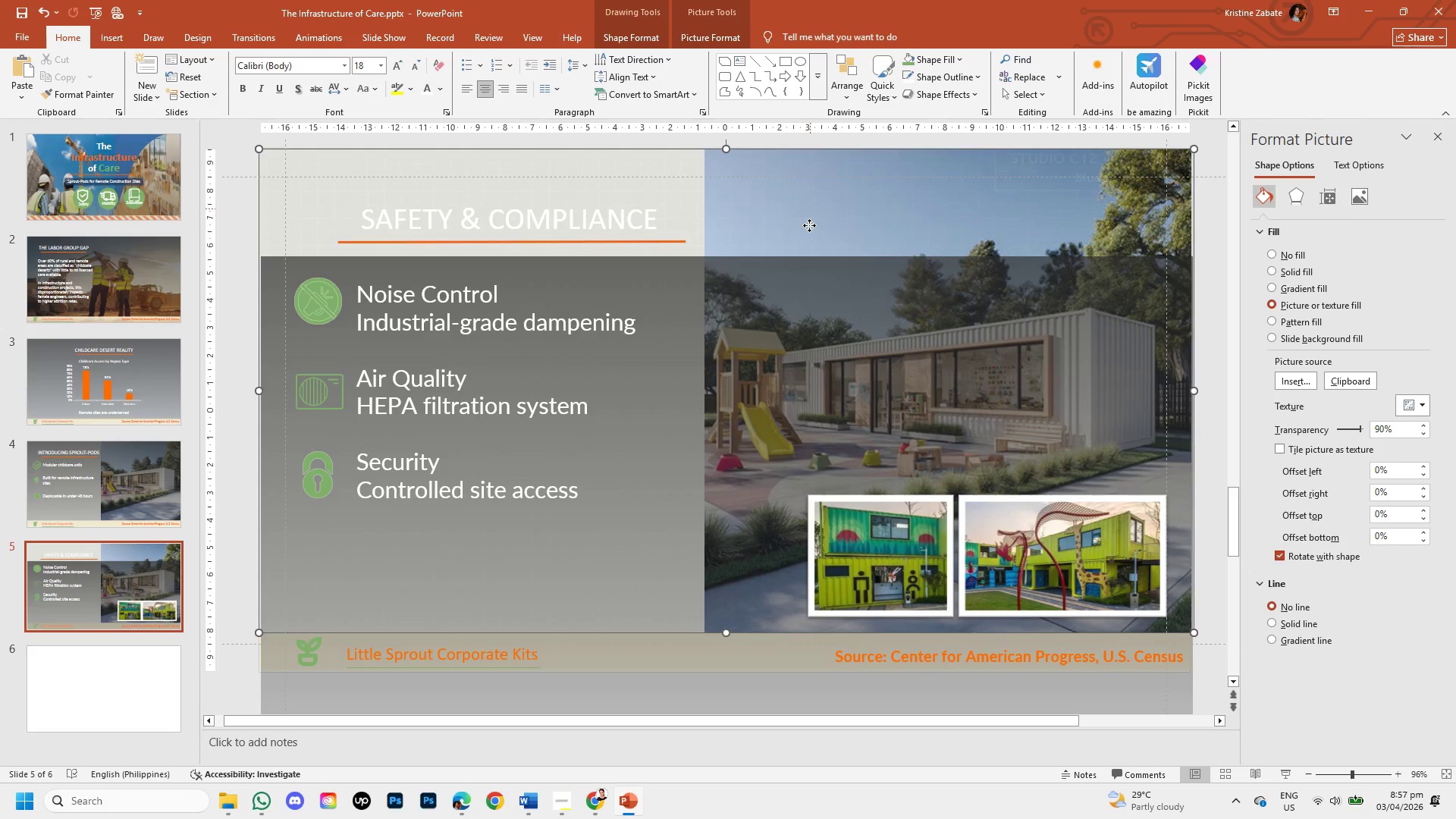 
left_click_drag(start_coordinate=[809, 225], to_coordinate=[821, 349])
 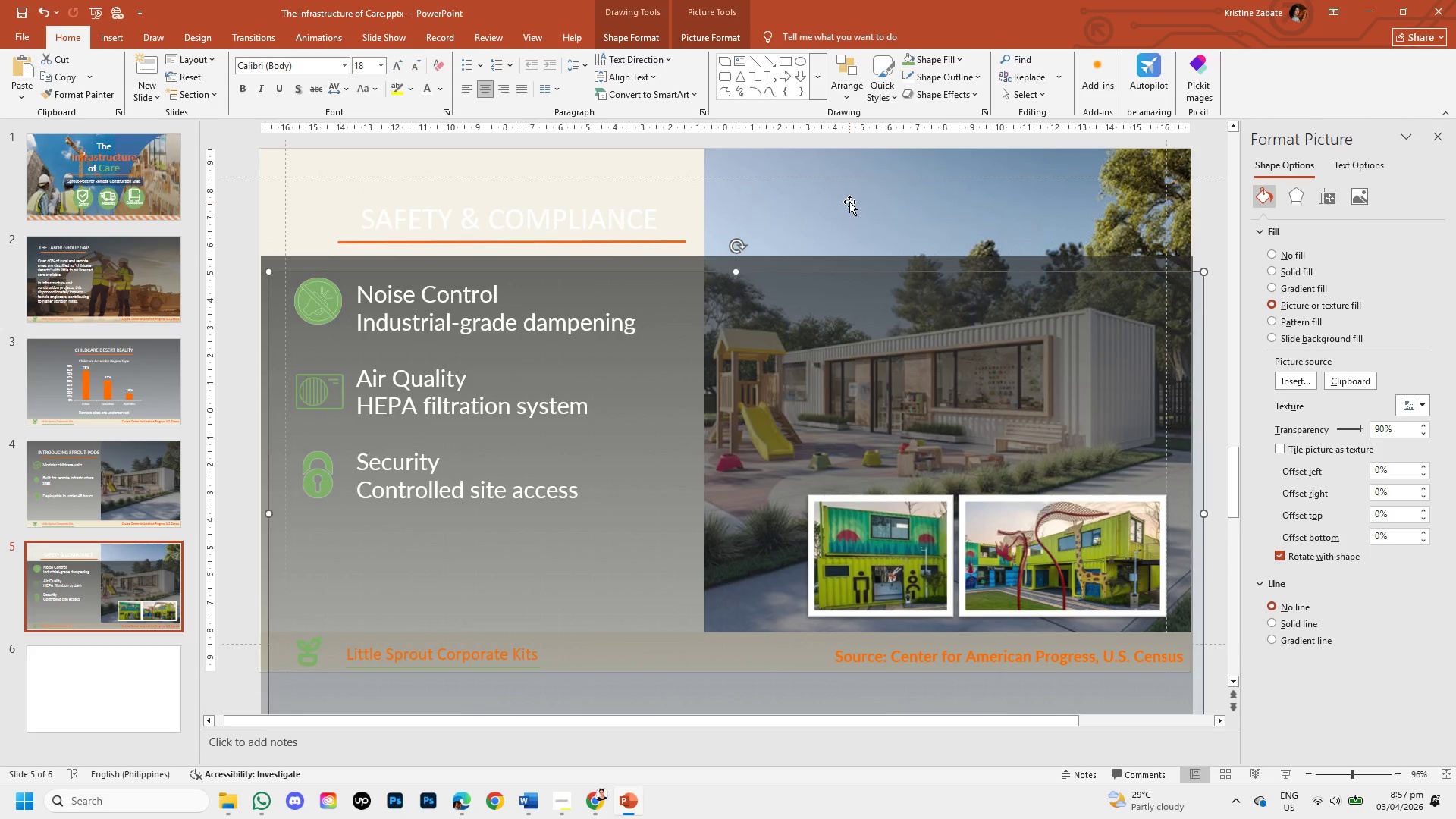 
left_click([849, 202])
 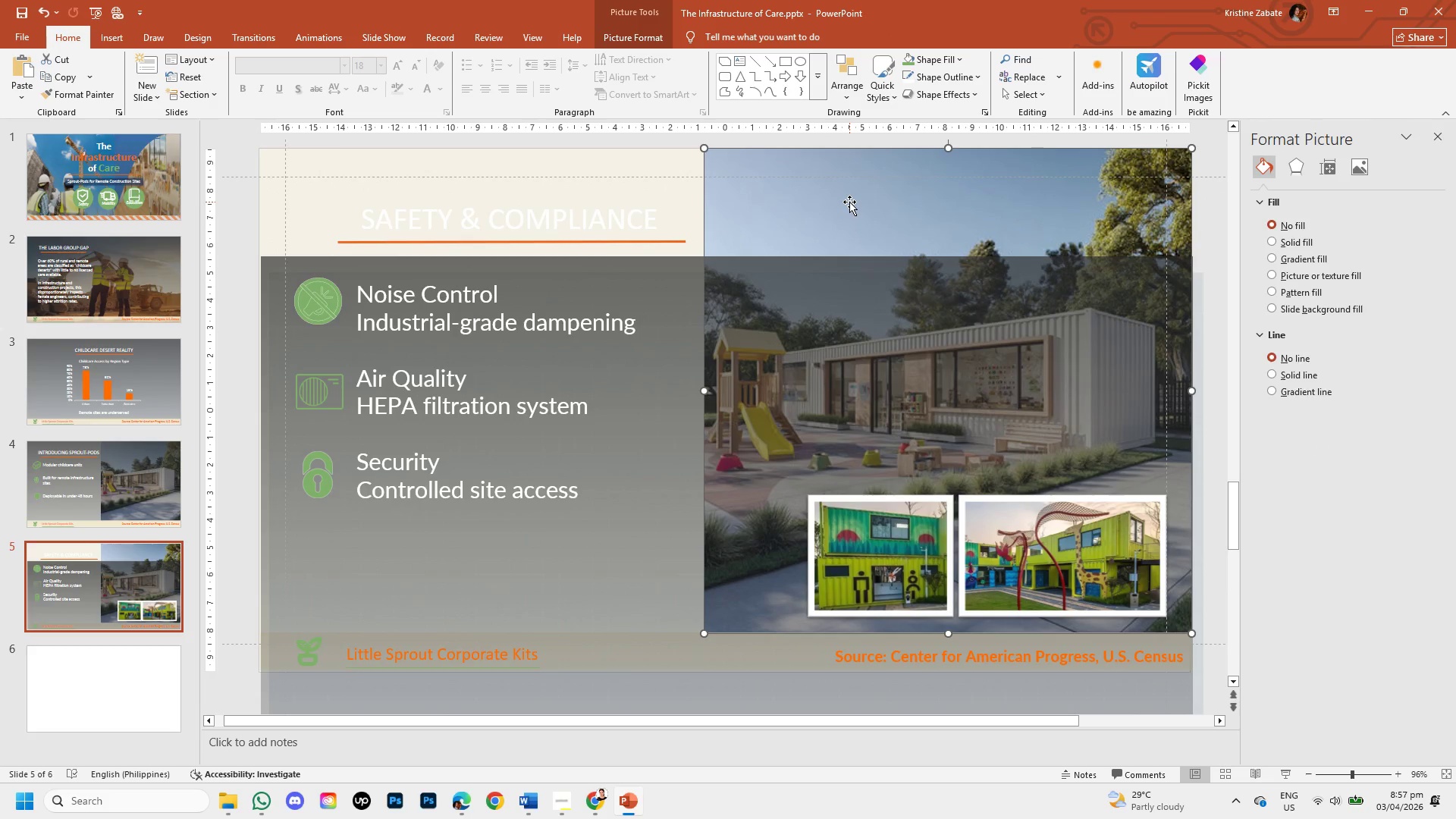 
key(Backspace)
 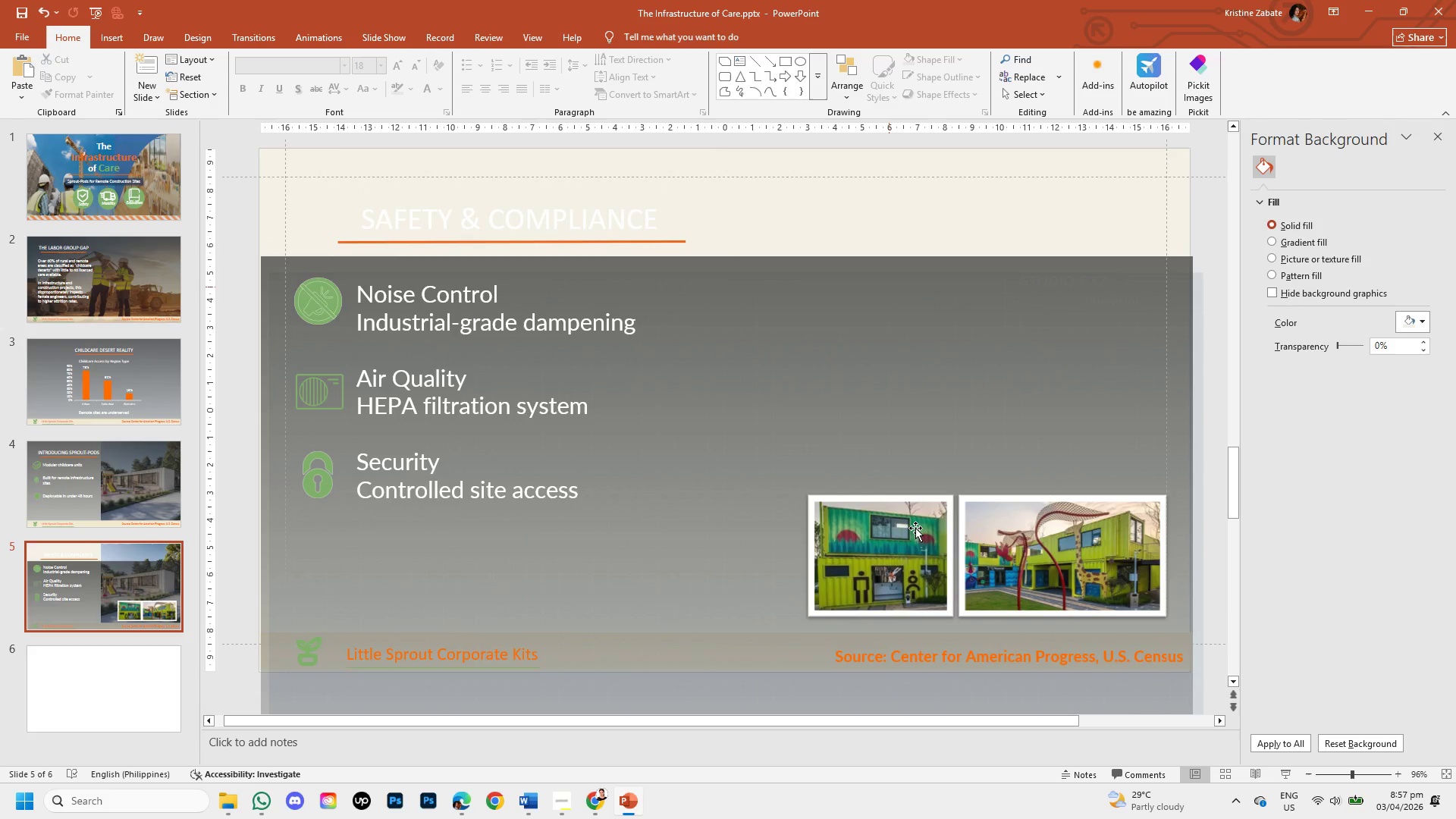 
left_click([915, 528])
 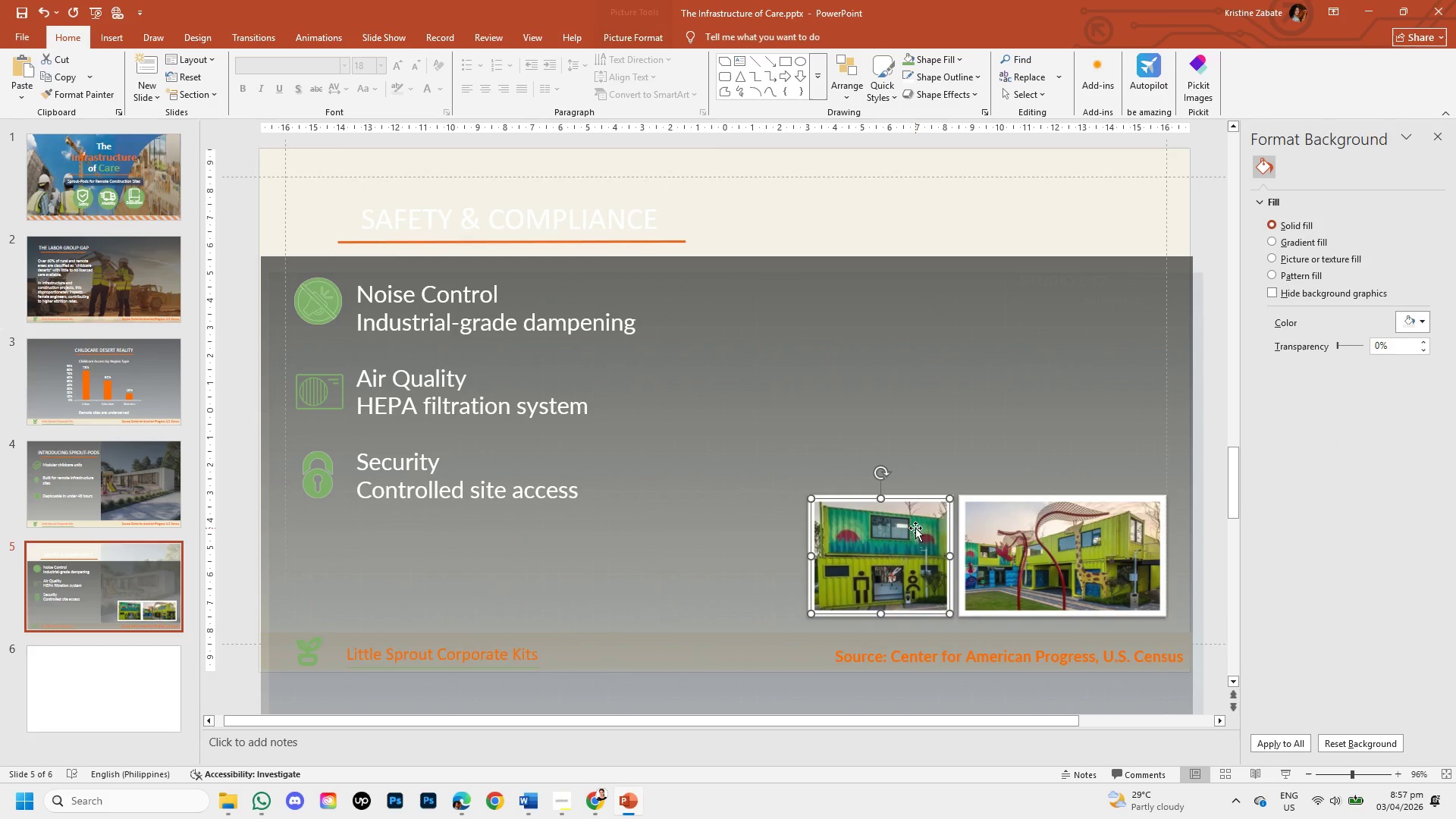 
key(Backspace)
 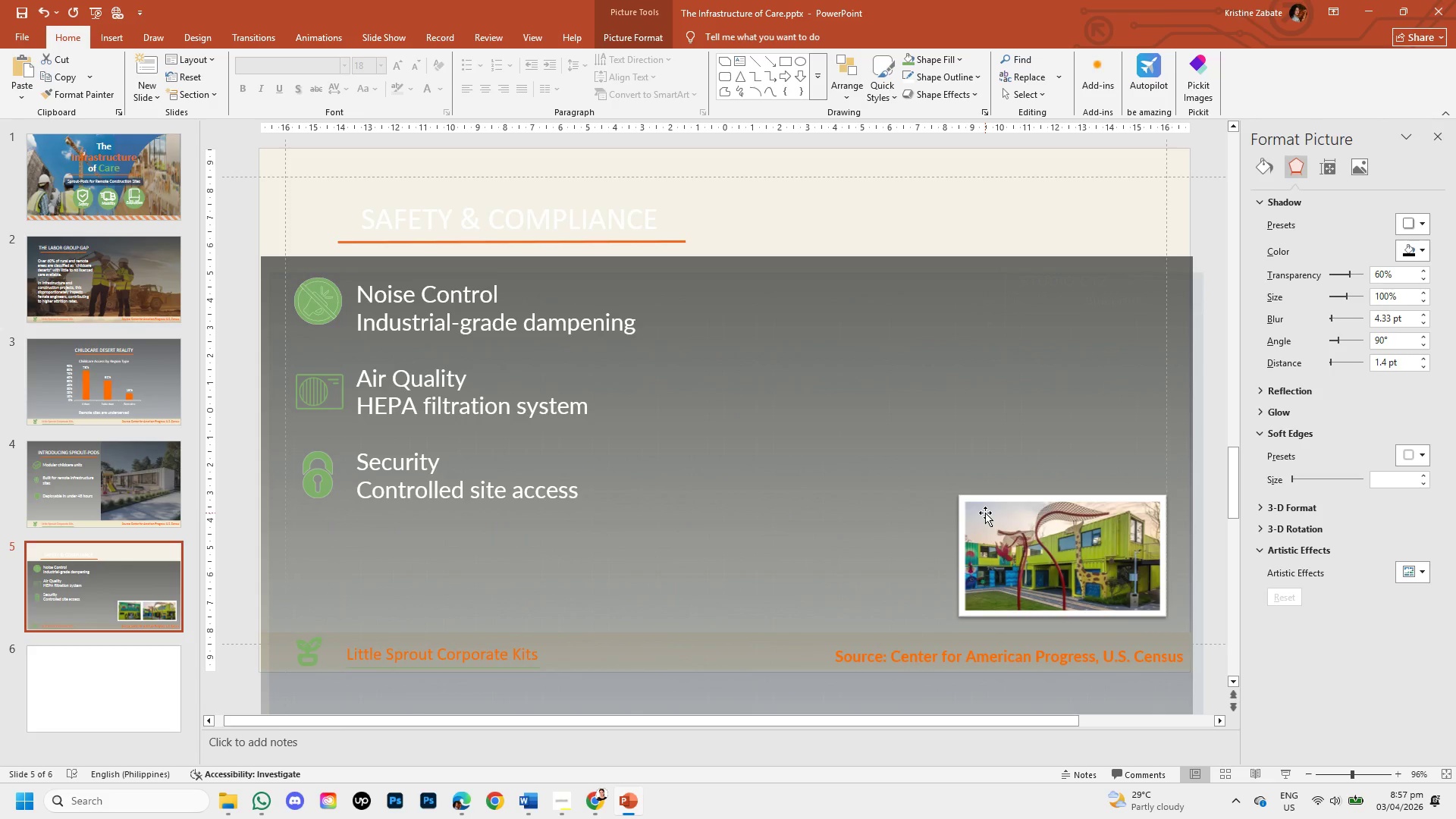 
left_click([986, 513])
 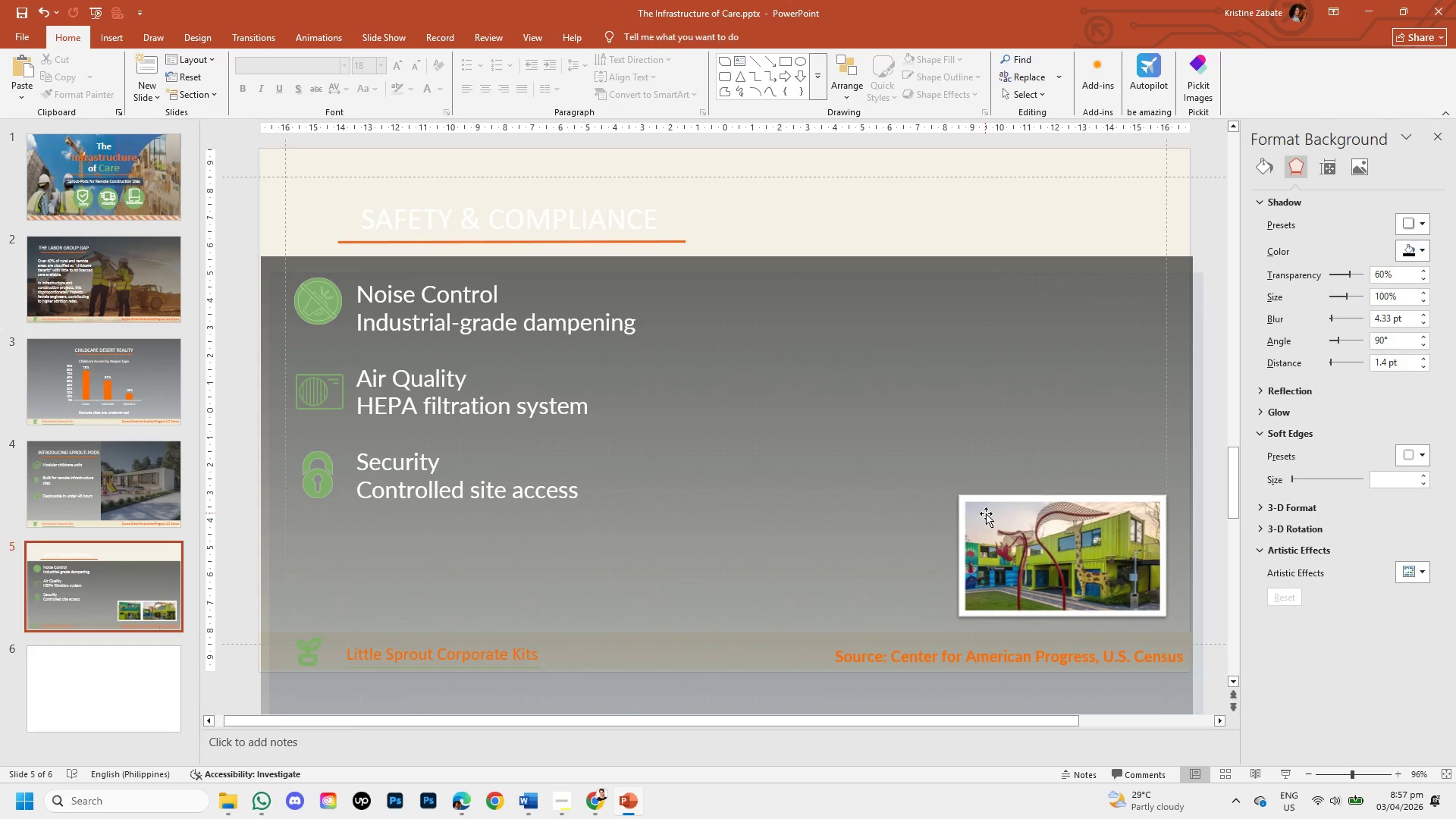 
key(Backspace)
 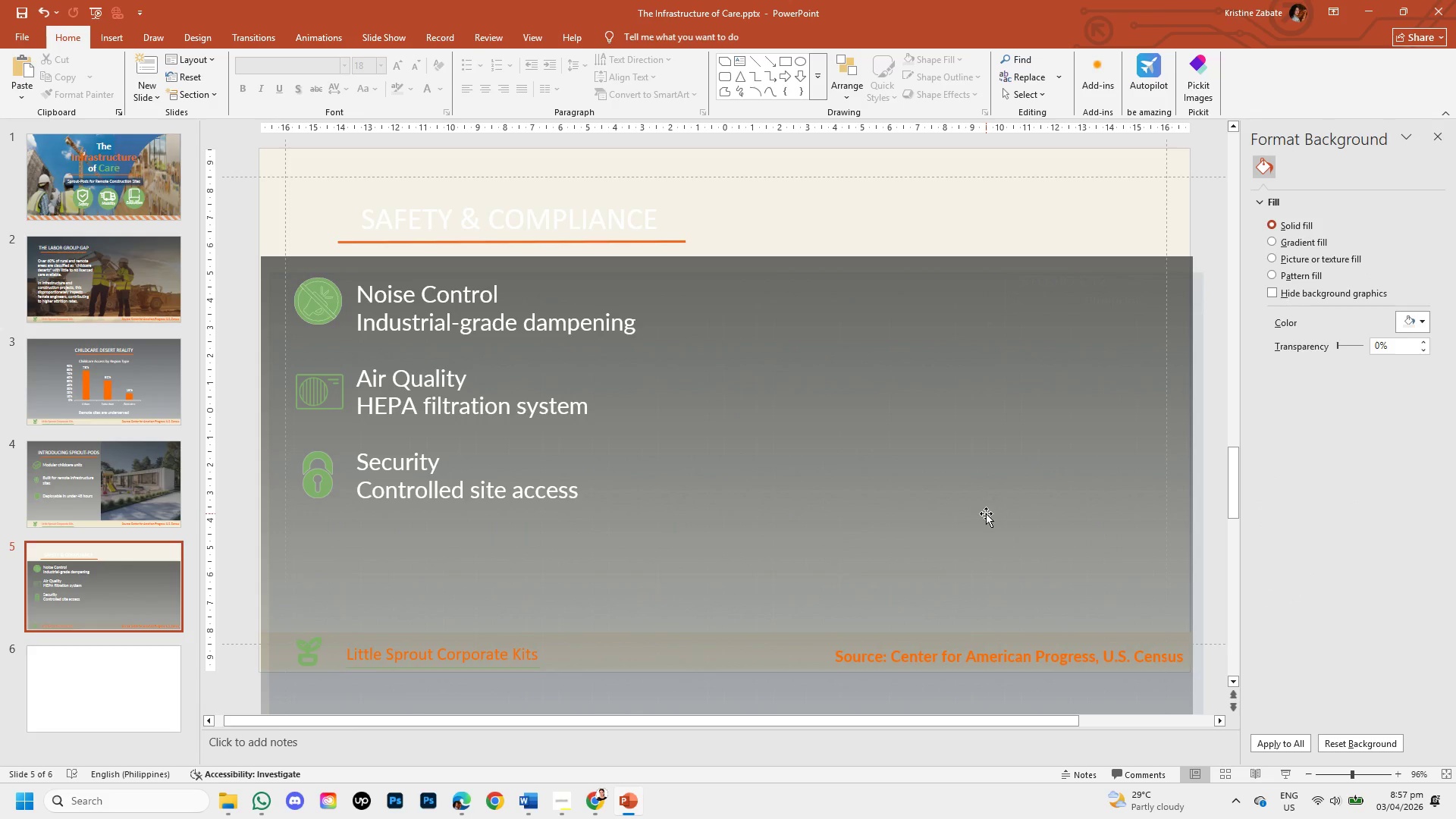 
key(Control+V)
 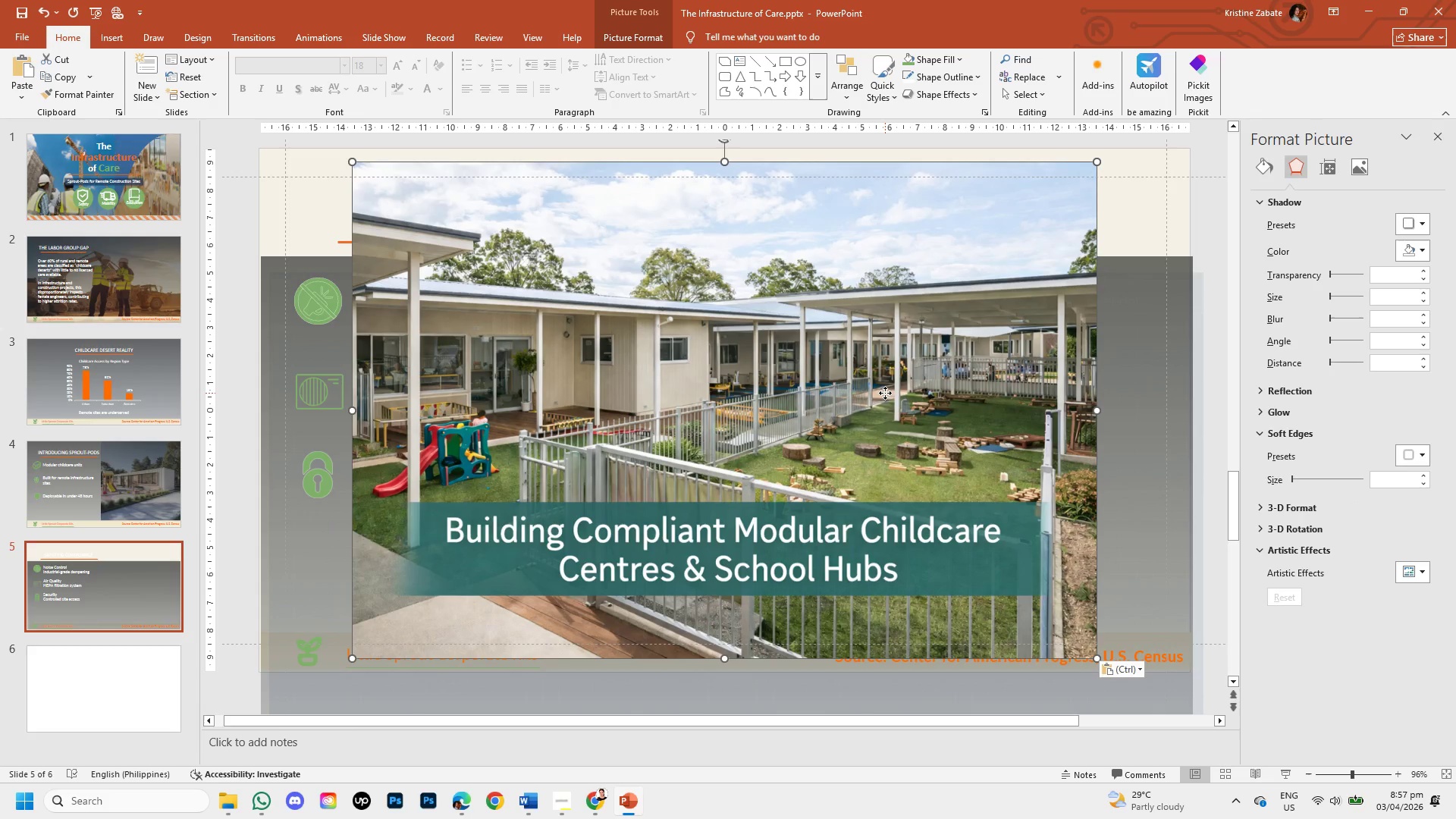 
double_click([885, 393])
 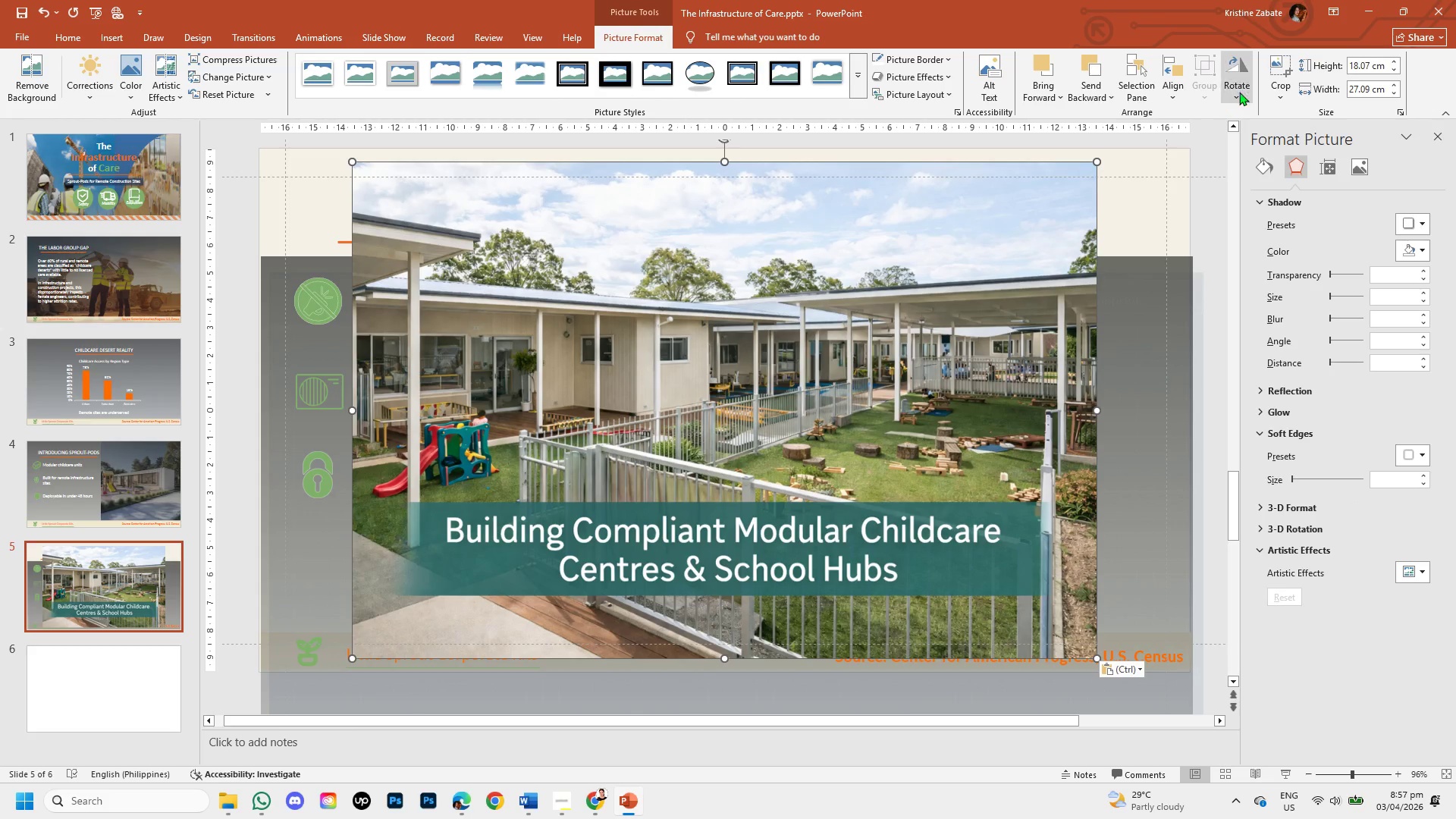 
left_click([1274, 95])
 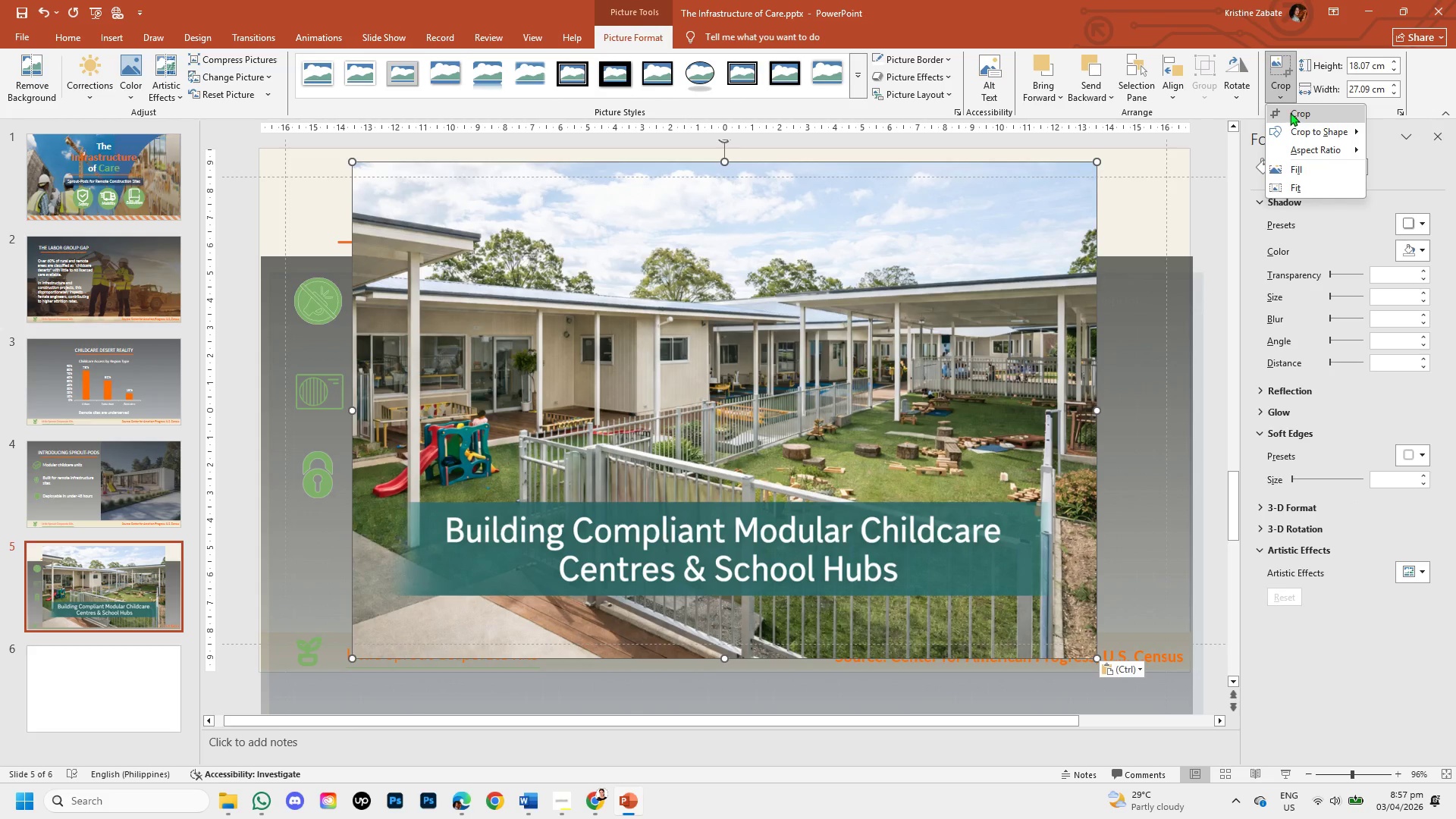 
left_click([1290, 112])
 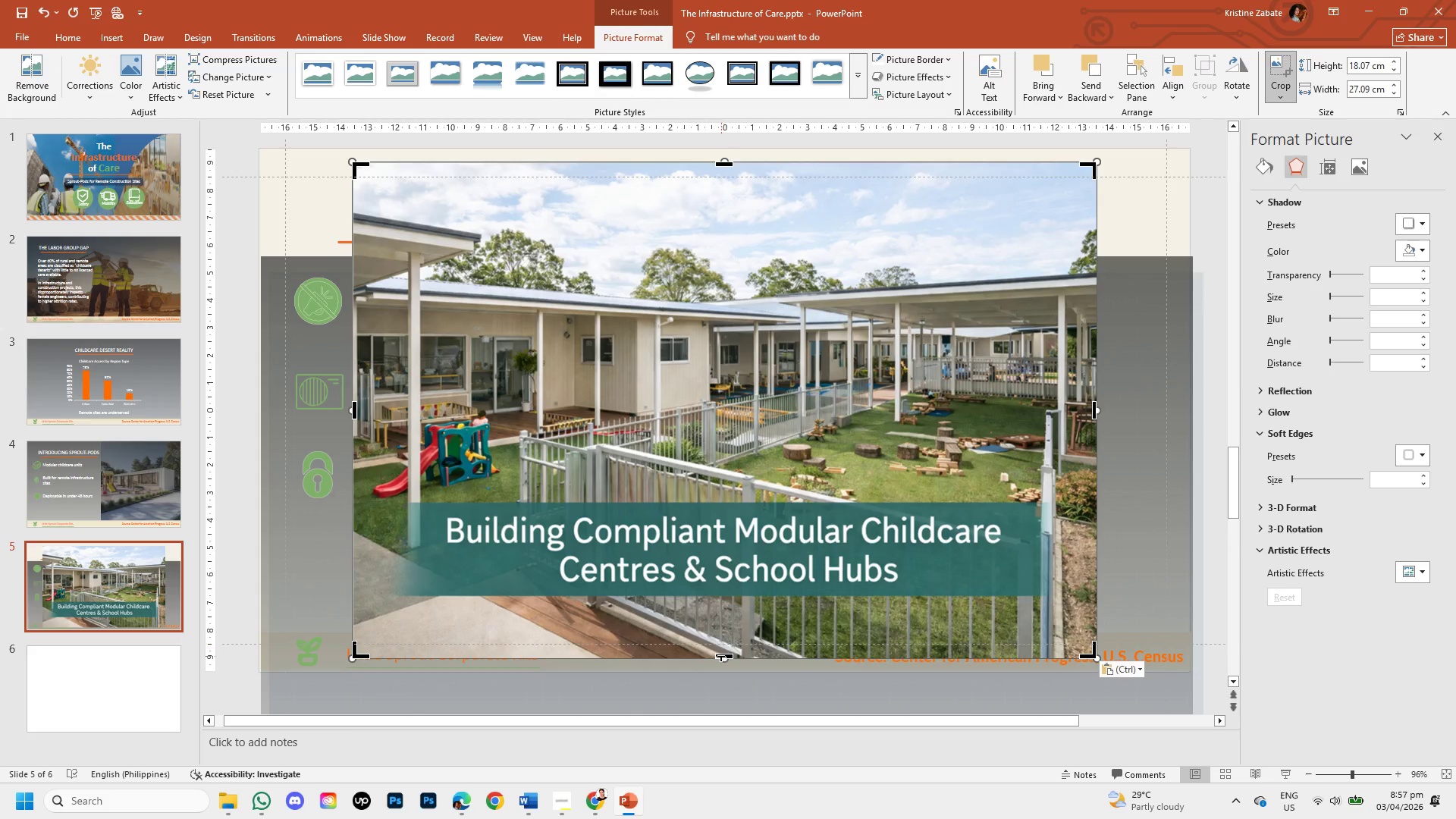 
left_click_drag(start_coordinate=[722, 657], to_coordinate=[730, 497])
 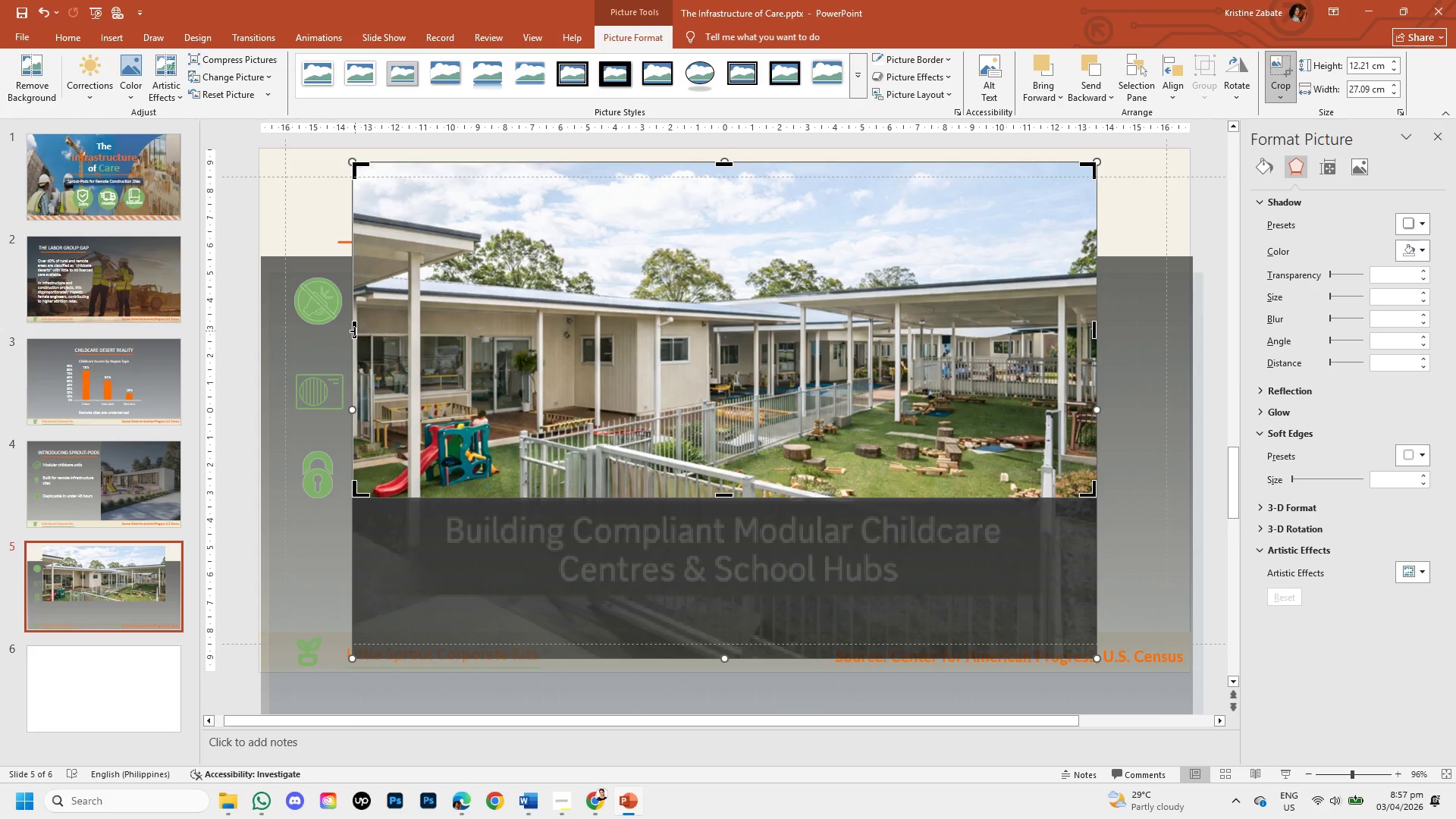 
left_click_drag(start_coordinate=[355, 331], to_coordinate=[418, 346])
 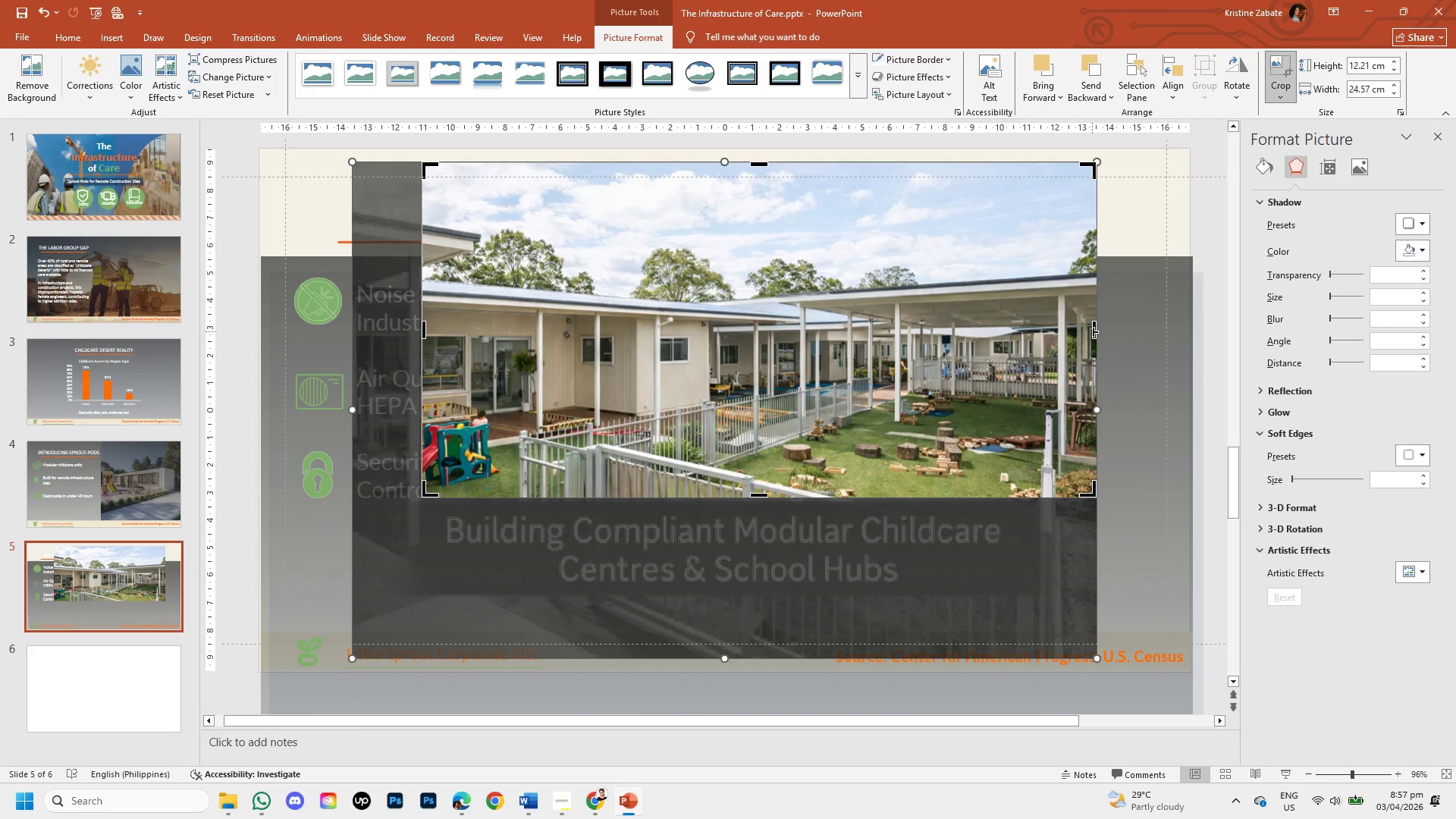 
left_click_drag(start_coordinate=[1093, 331], to_coordinate=[990, 331])
 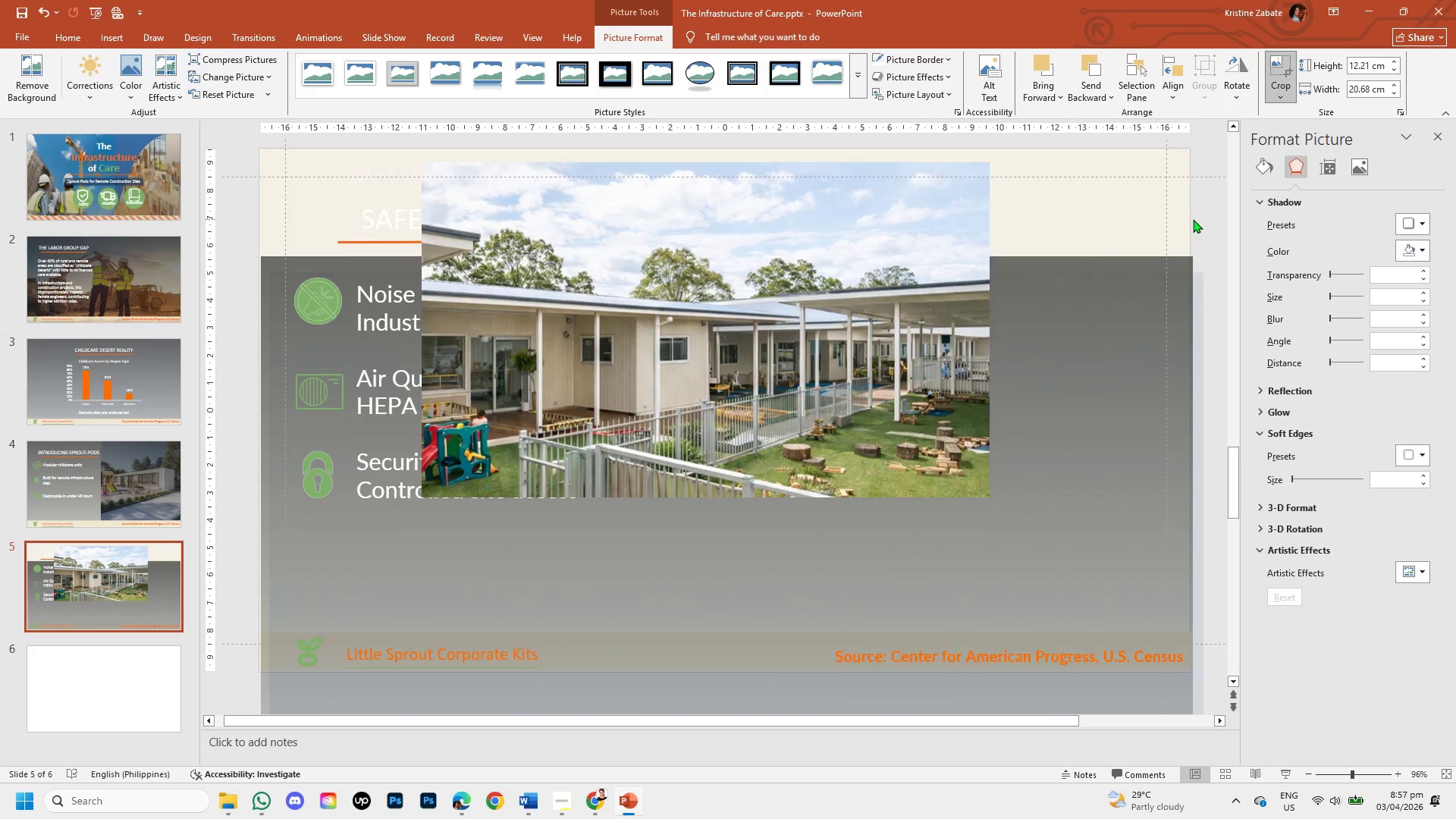 
double_click([715, 243])
 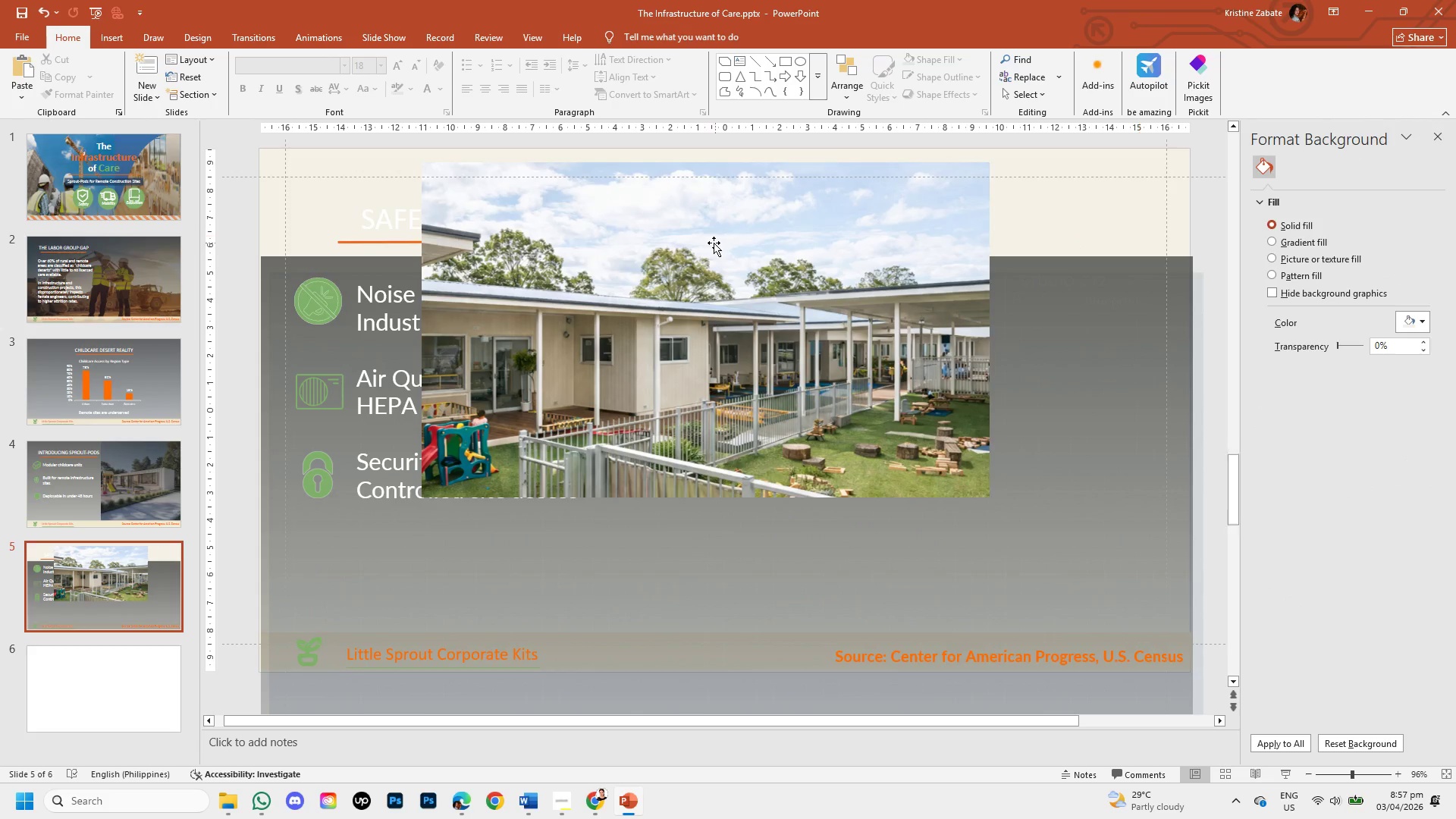 
left_click_drag(start_coordinate=[714, 243], to_coordinate=[850, 237])
 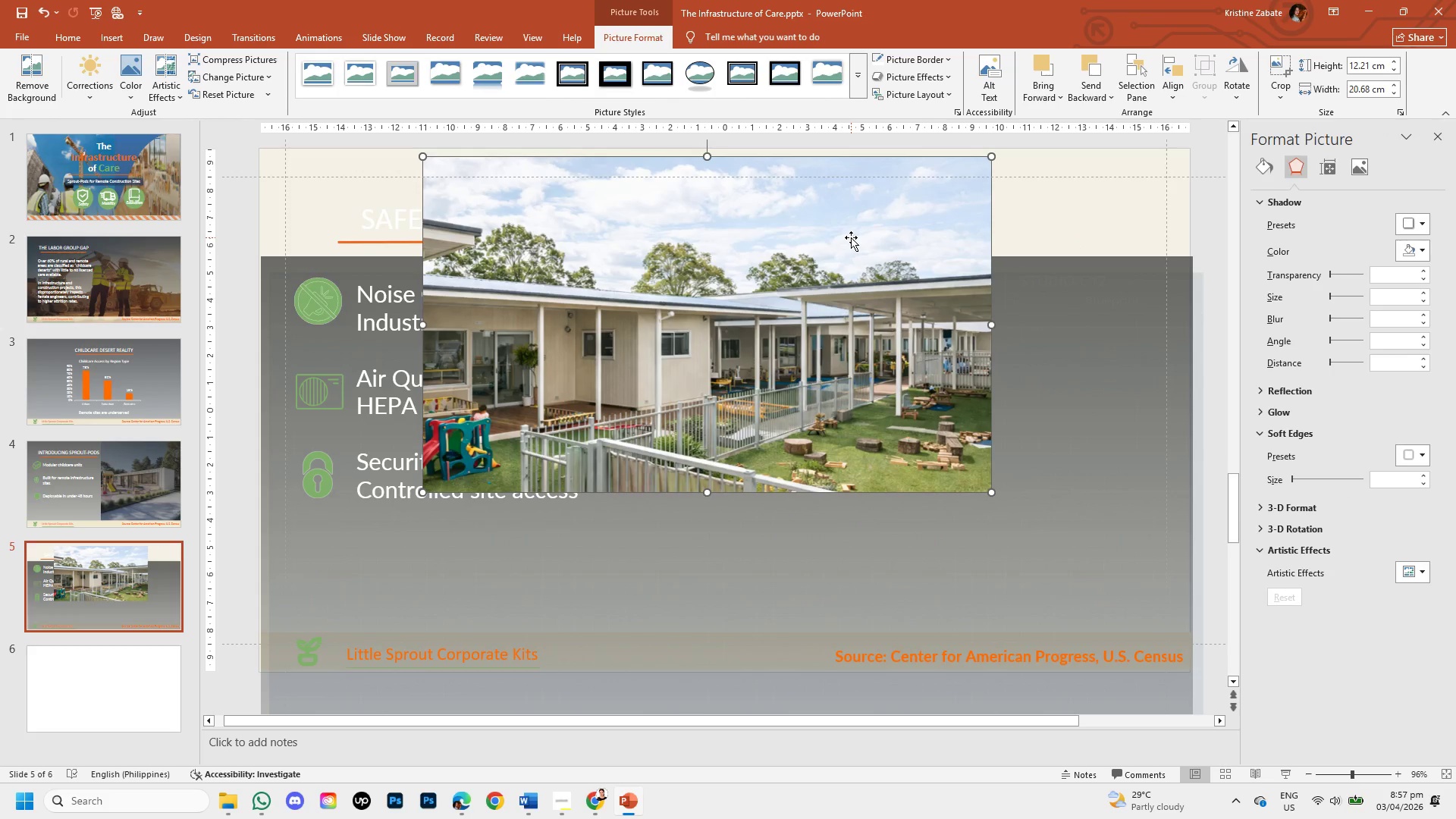 
left_click_drag(start_coordinate=[851, 237], to_coordinate=[1049, 229])
 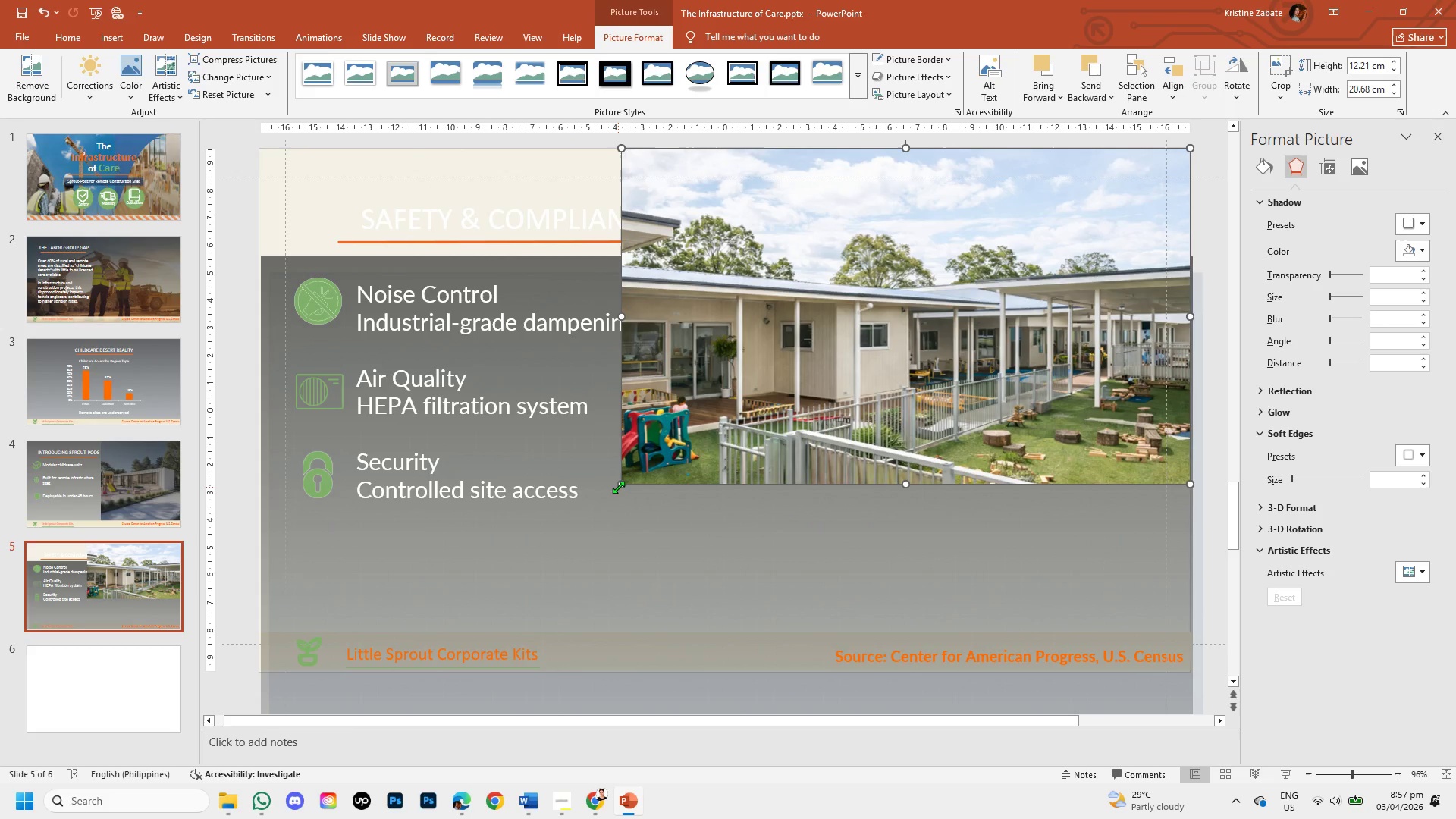 
left_click_drag(start_coordinate=[618, 487], to_coordinate=[771, 441])
 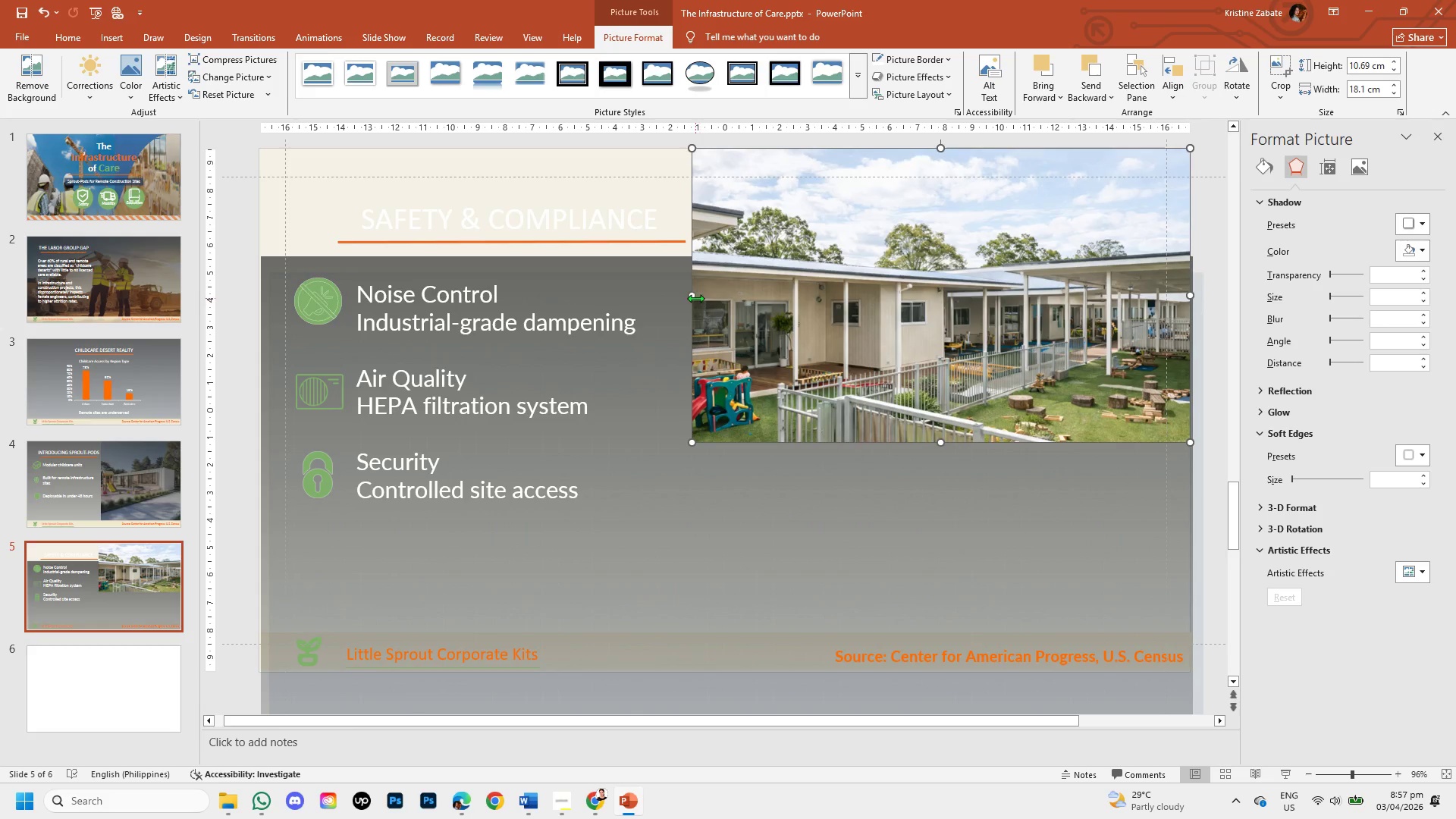 
left_click_drag(start_coordinate=[691, 296], to_coordinate=[686, 294])
 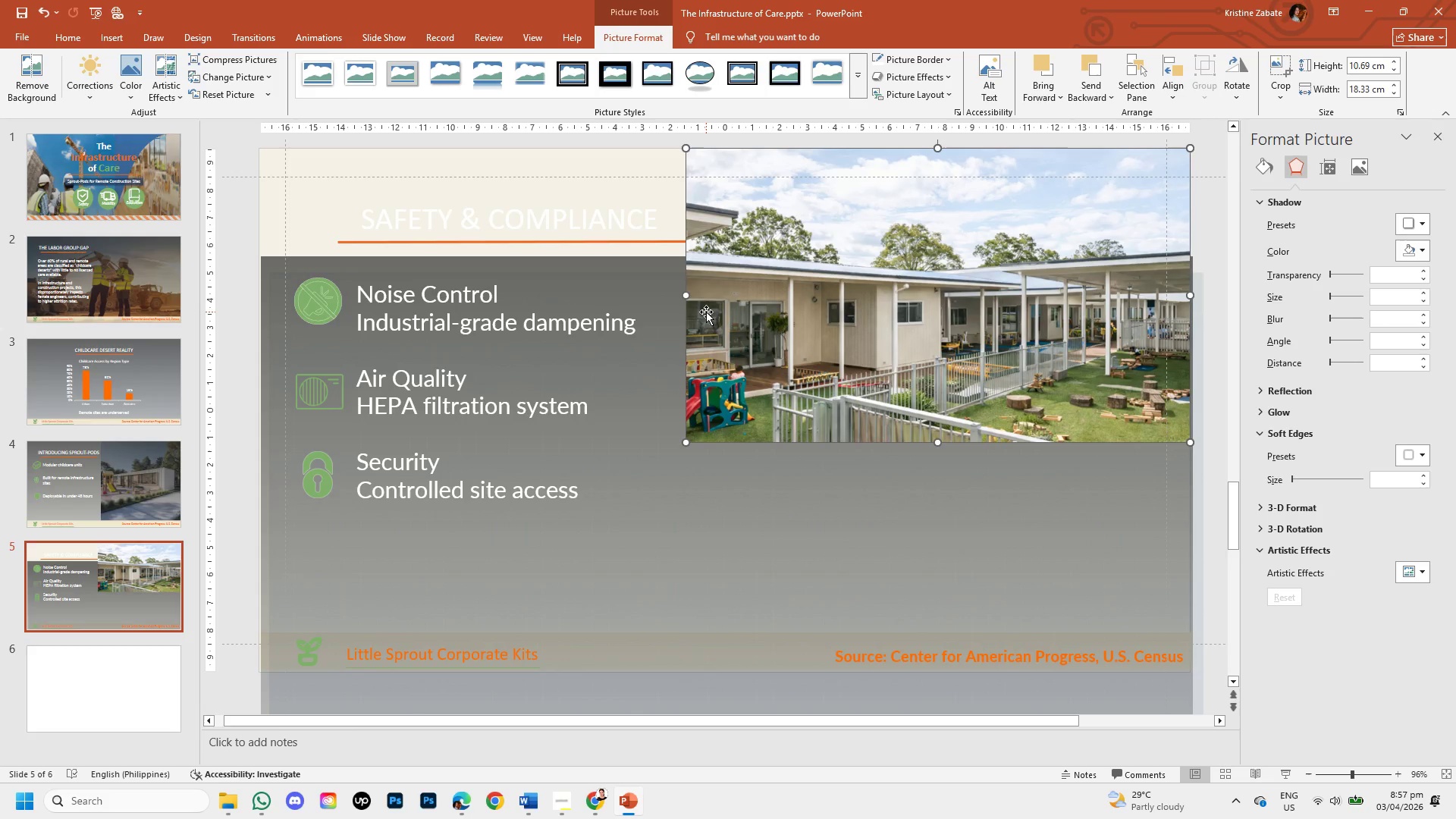 
left_click([706, 312])
 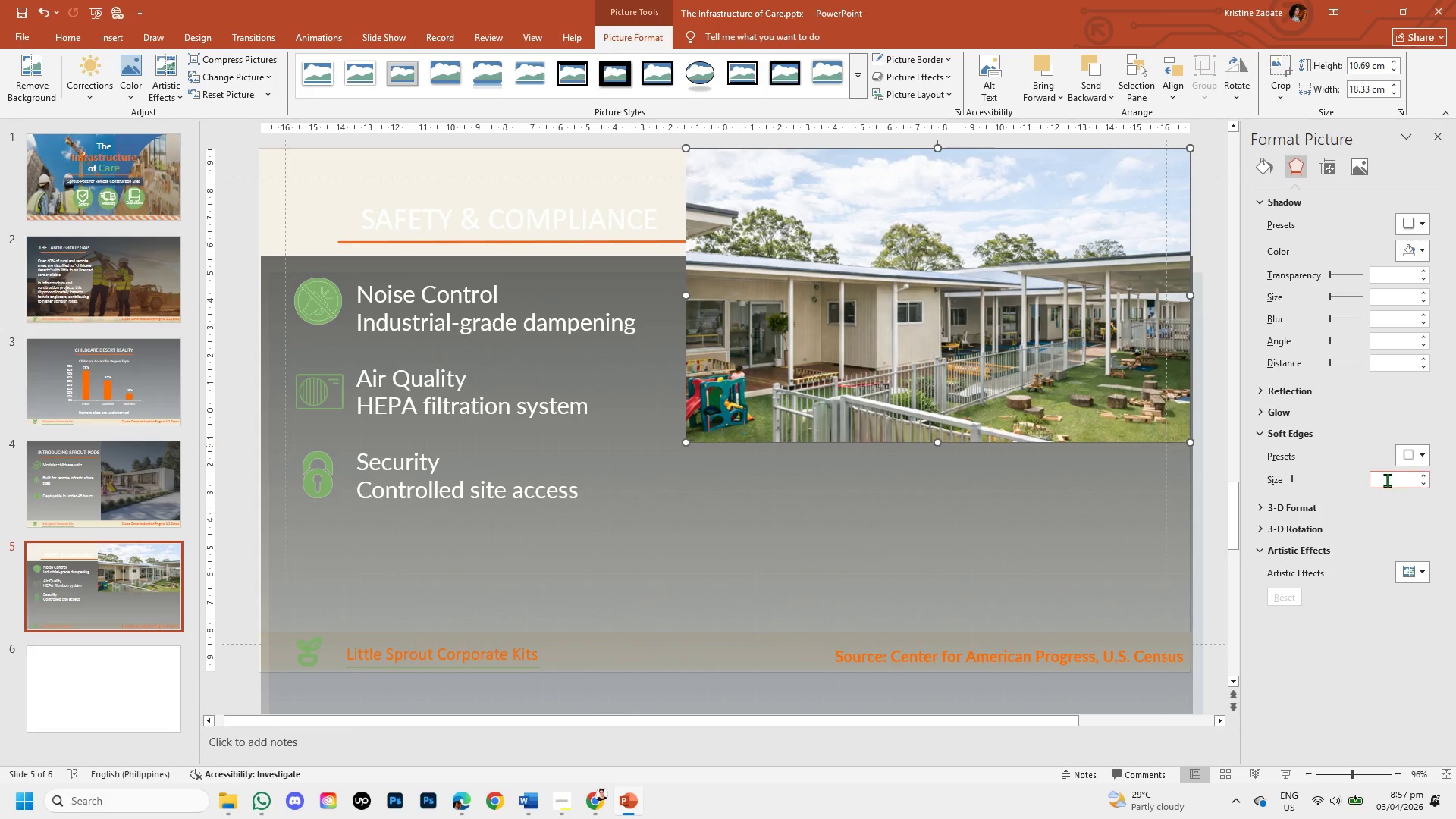 
left_click([1387, 479])
 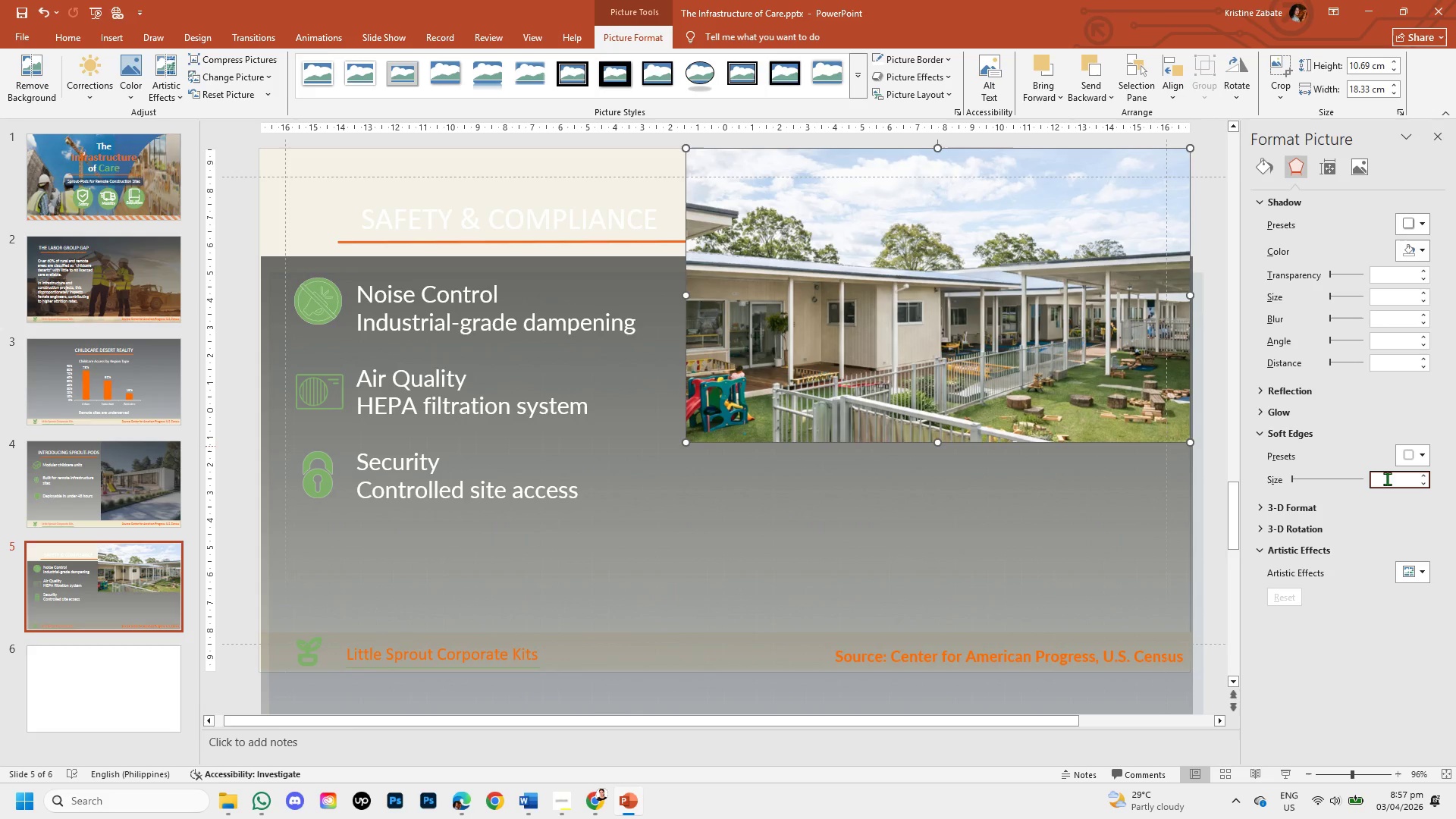 
key(Numpad1)
 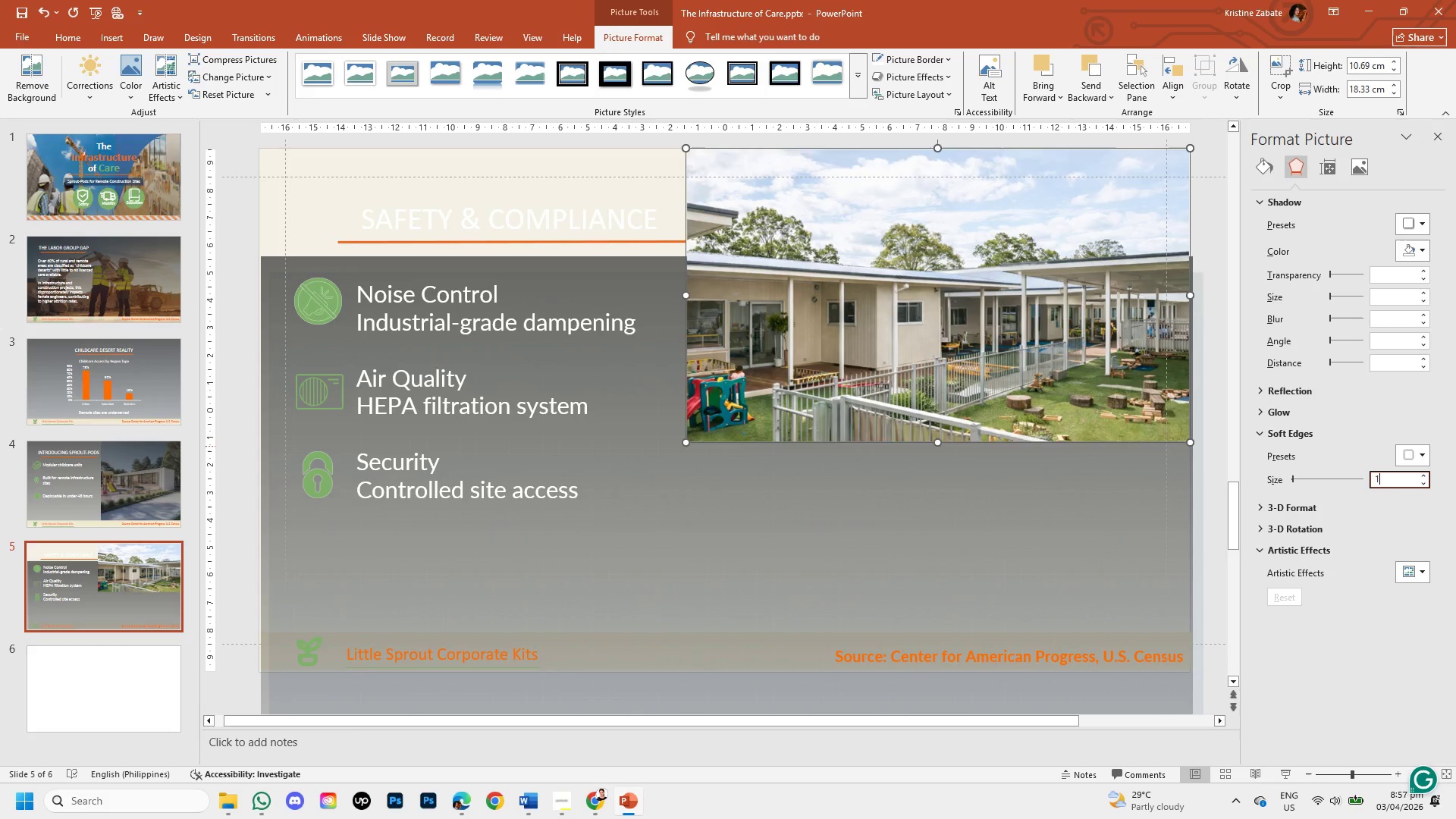 
key(Numpad0)
 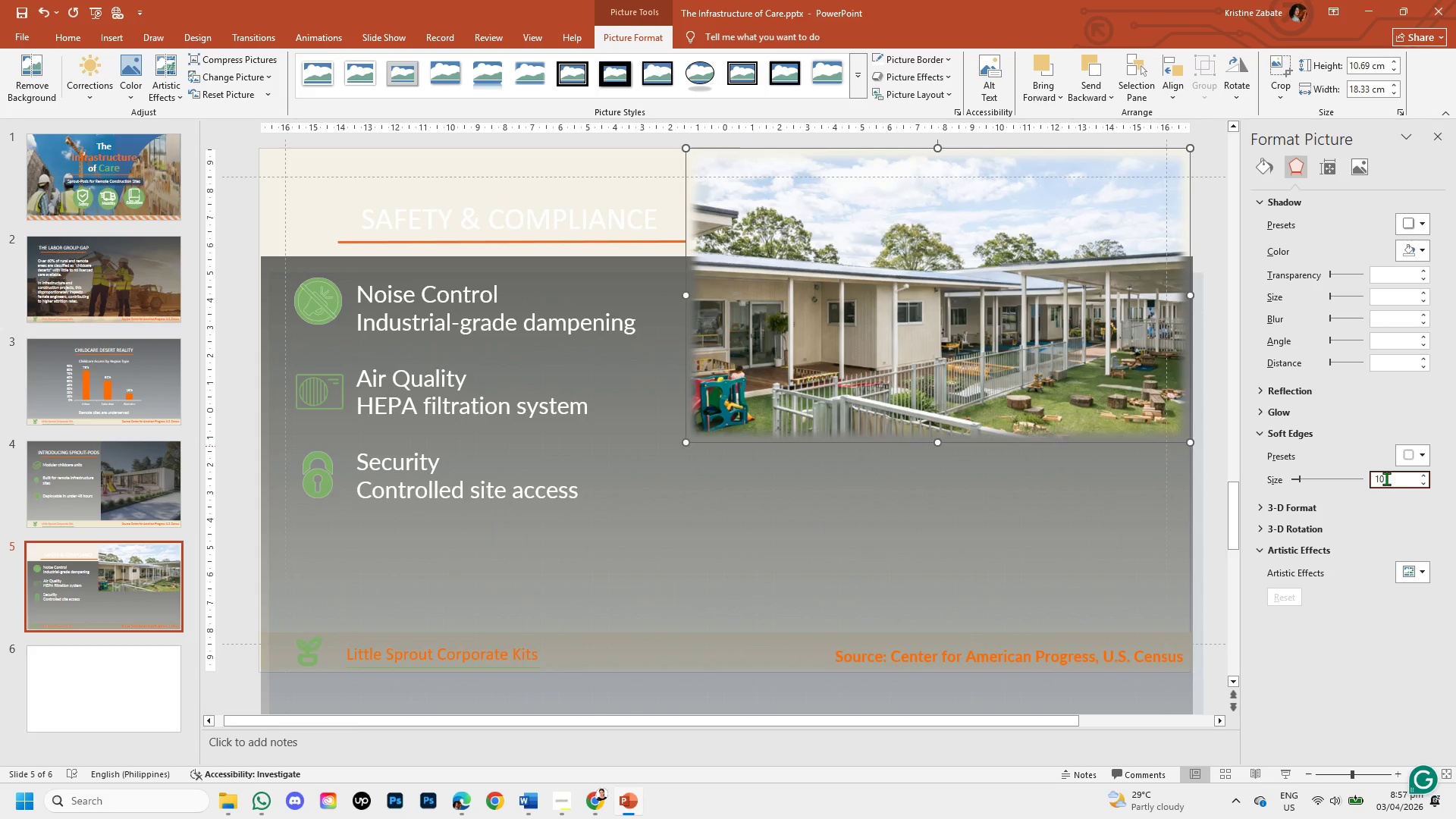 
wait(5.67)
 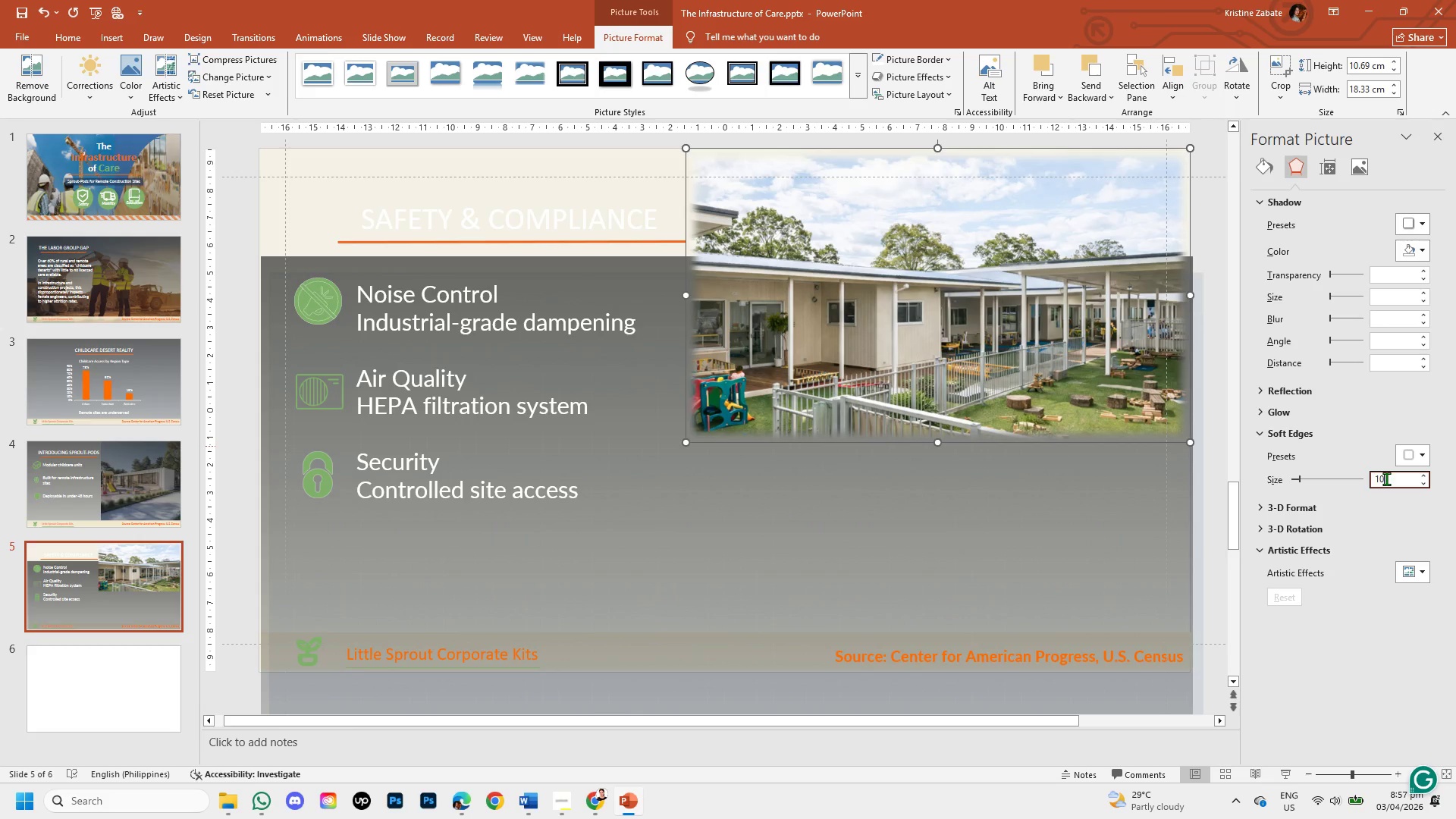 
key(Backspace)
 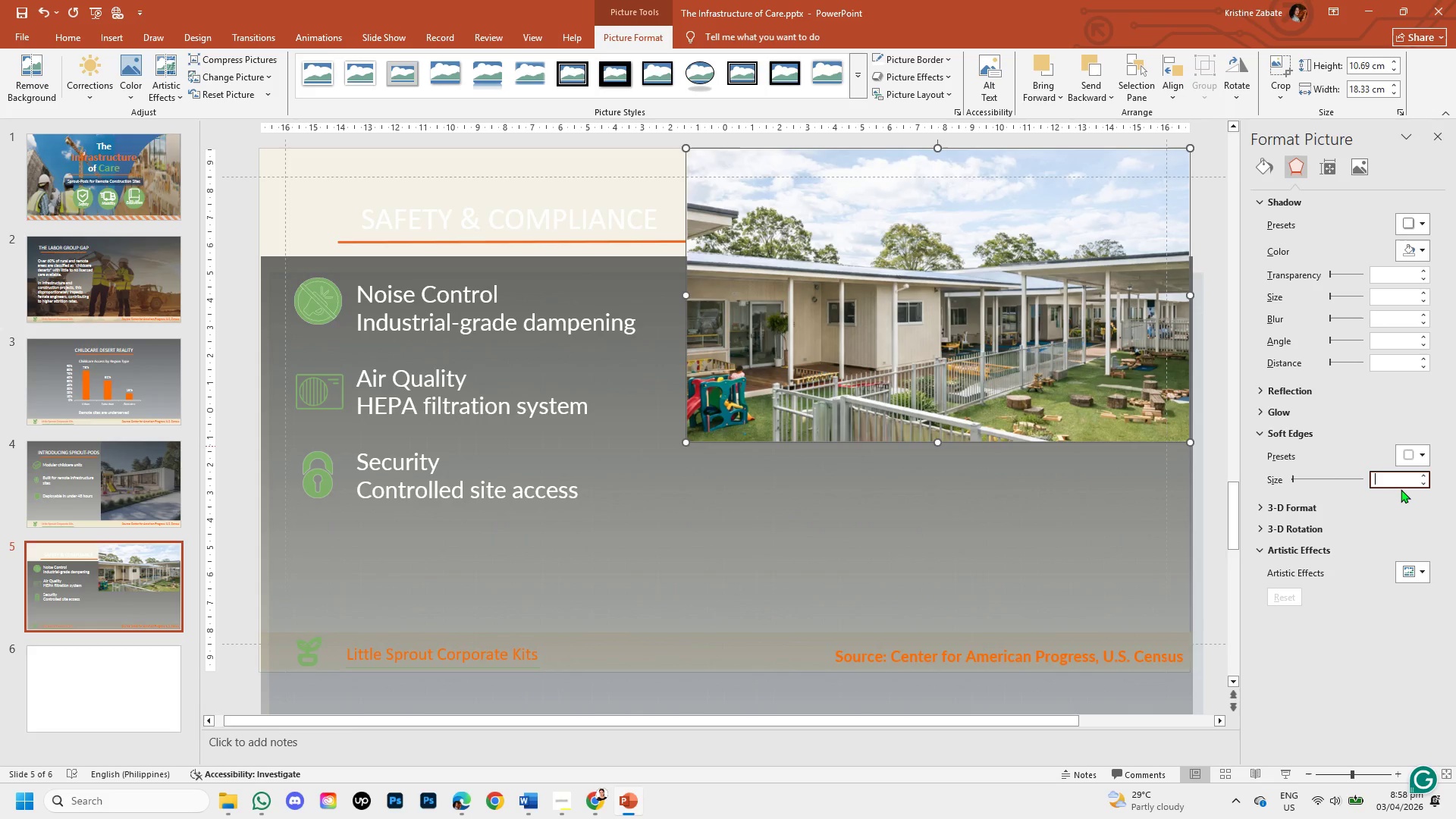 
key(Backspace)
 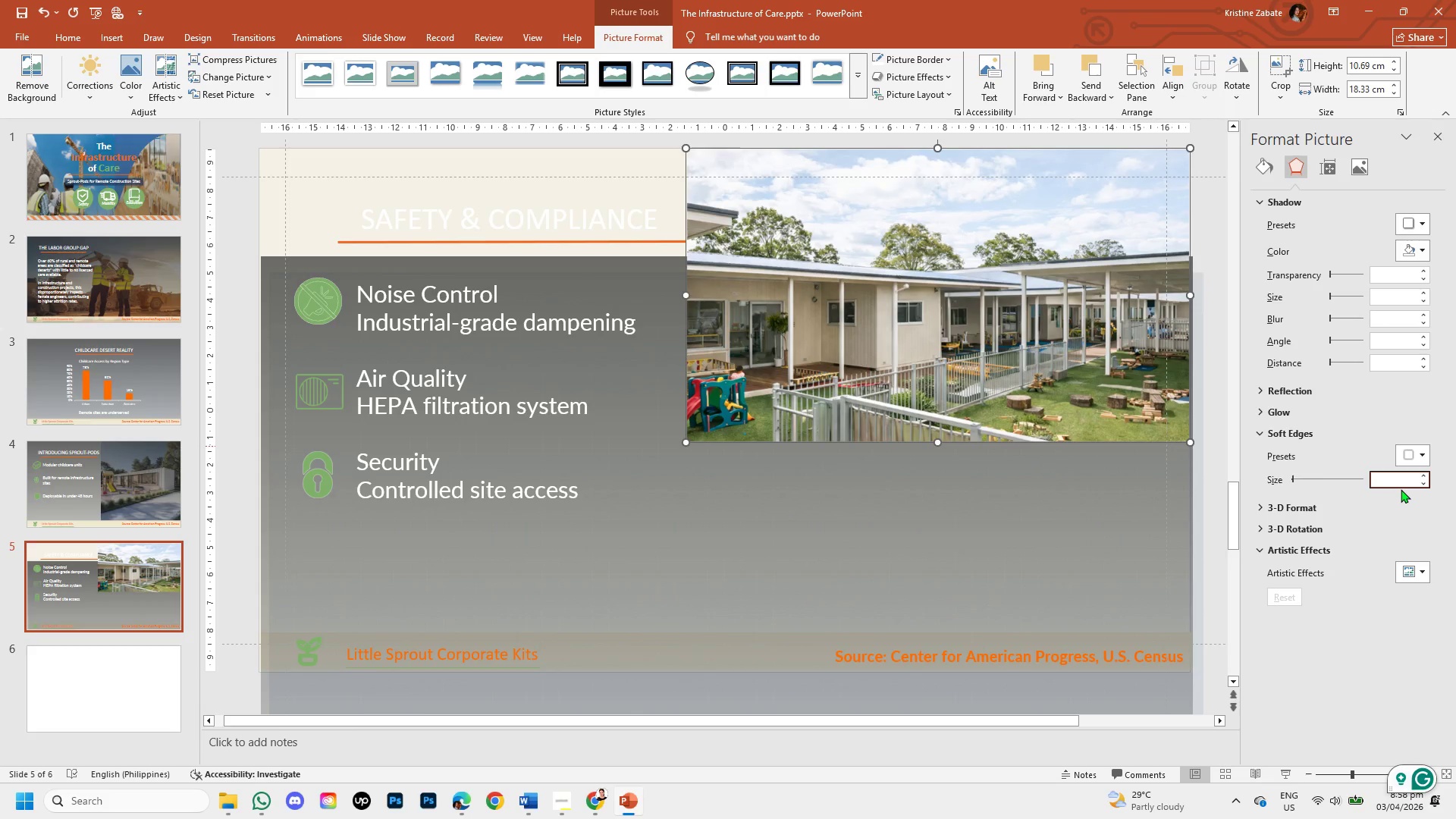 
key(Numpad5)
 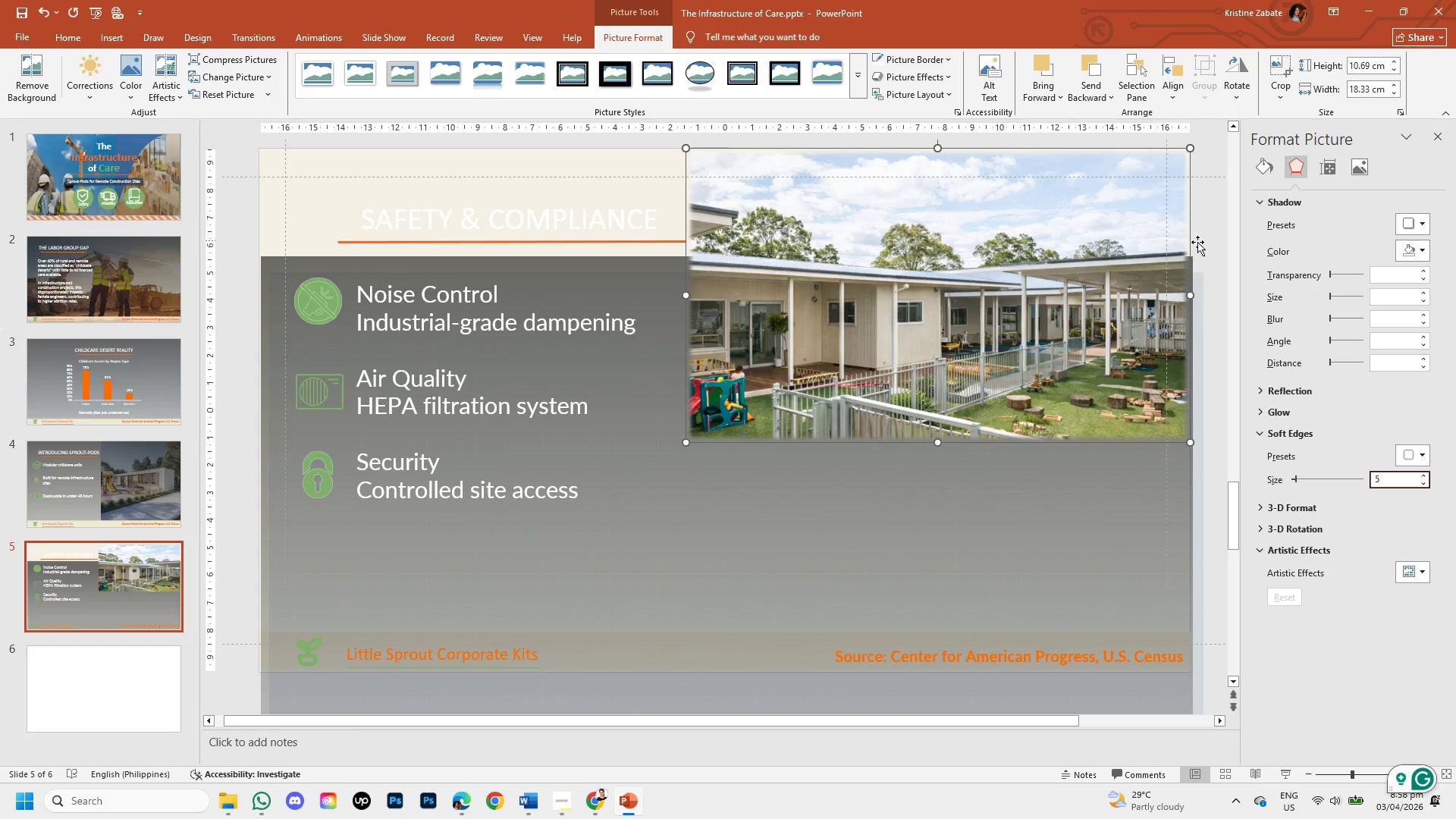 
left_click([1217, 249])
 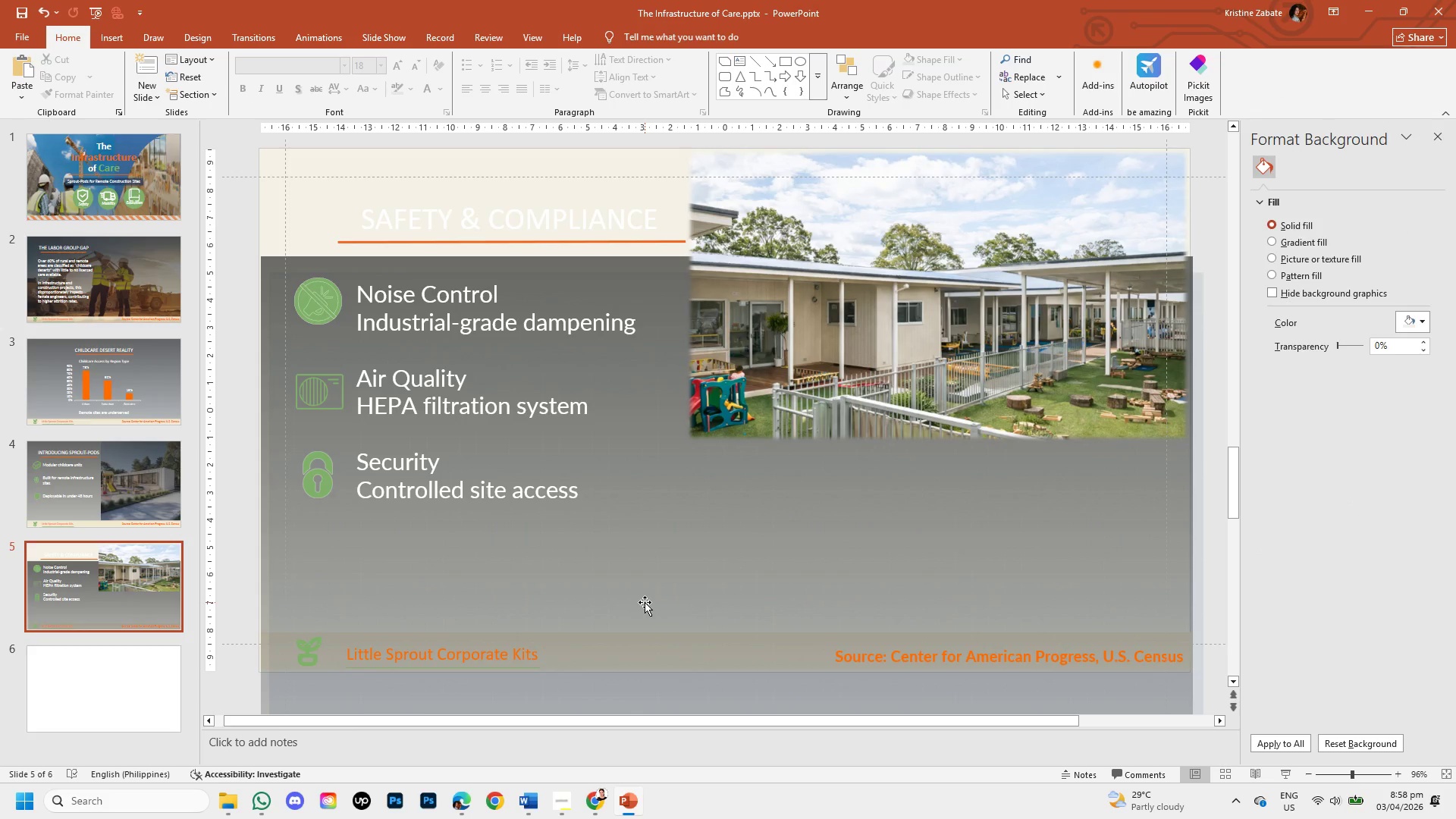 
wait(9.94)
 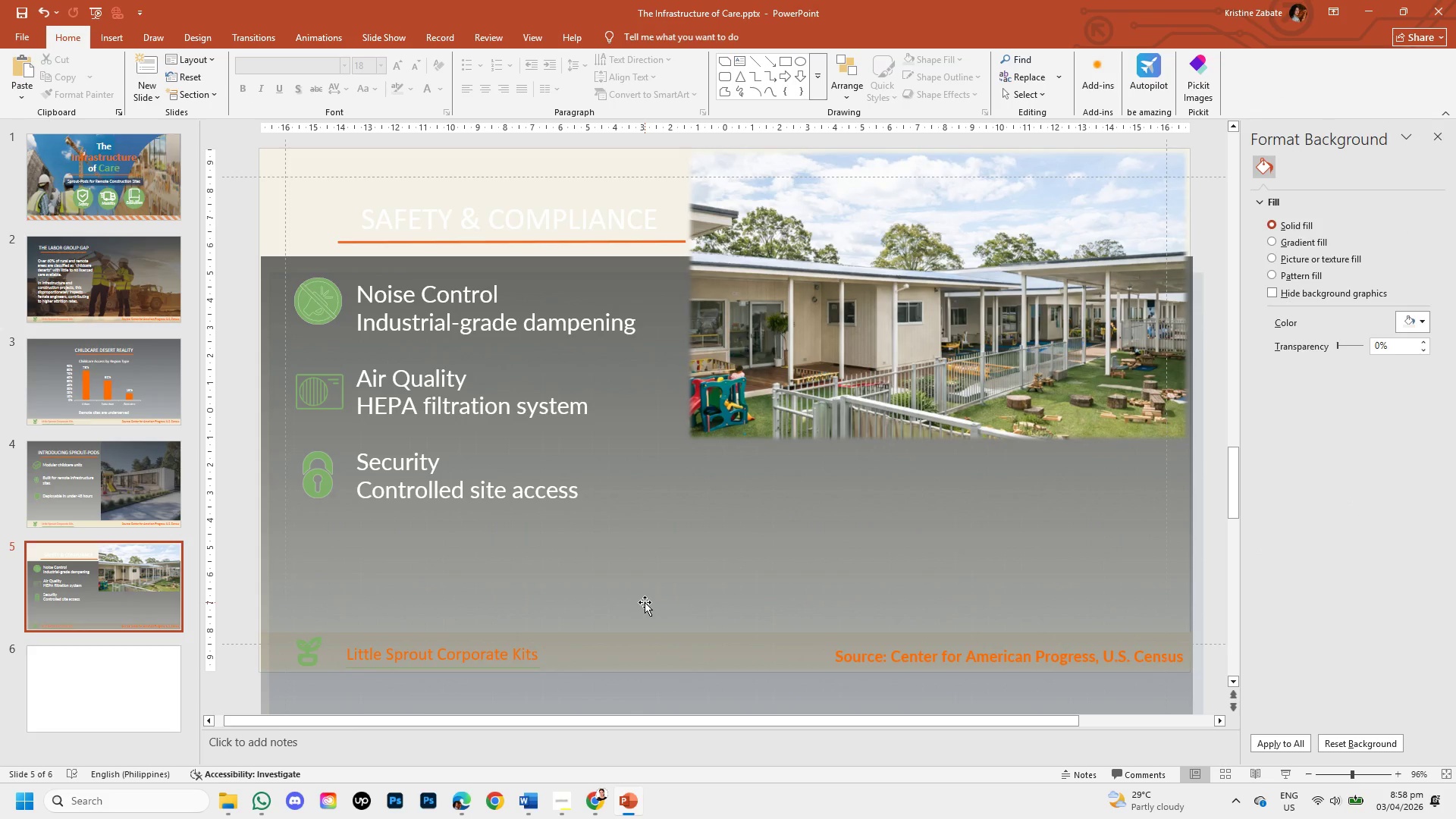 
left_click([588, 804])
 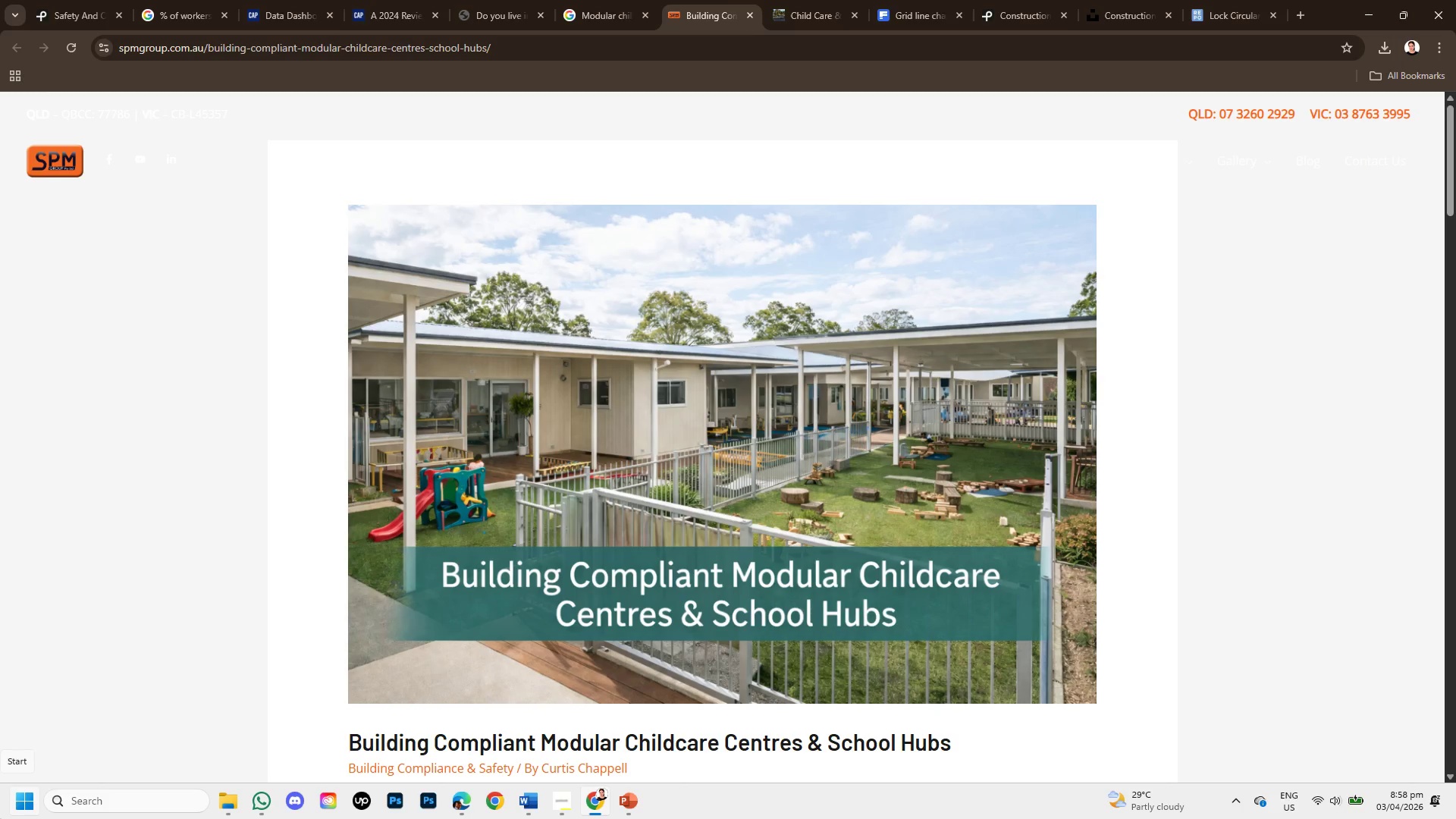 
wait(21.17)
 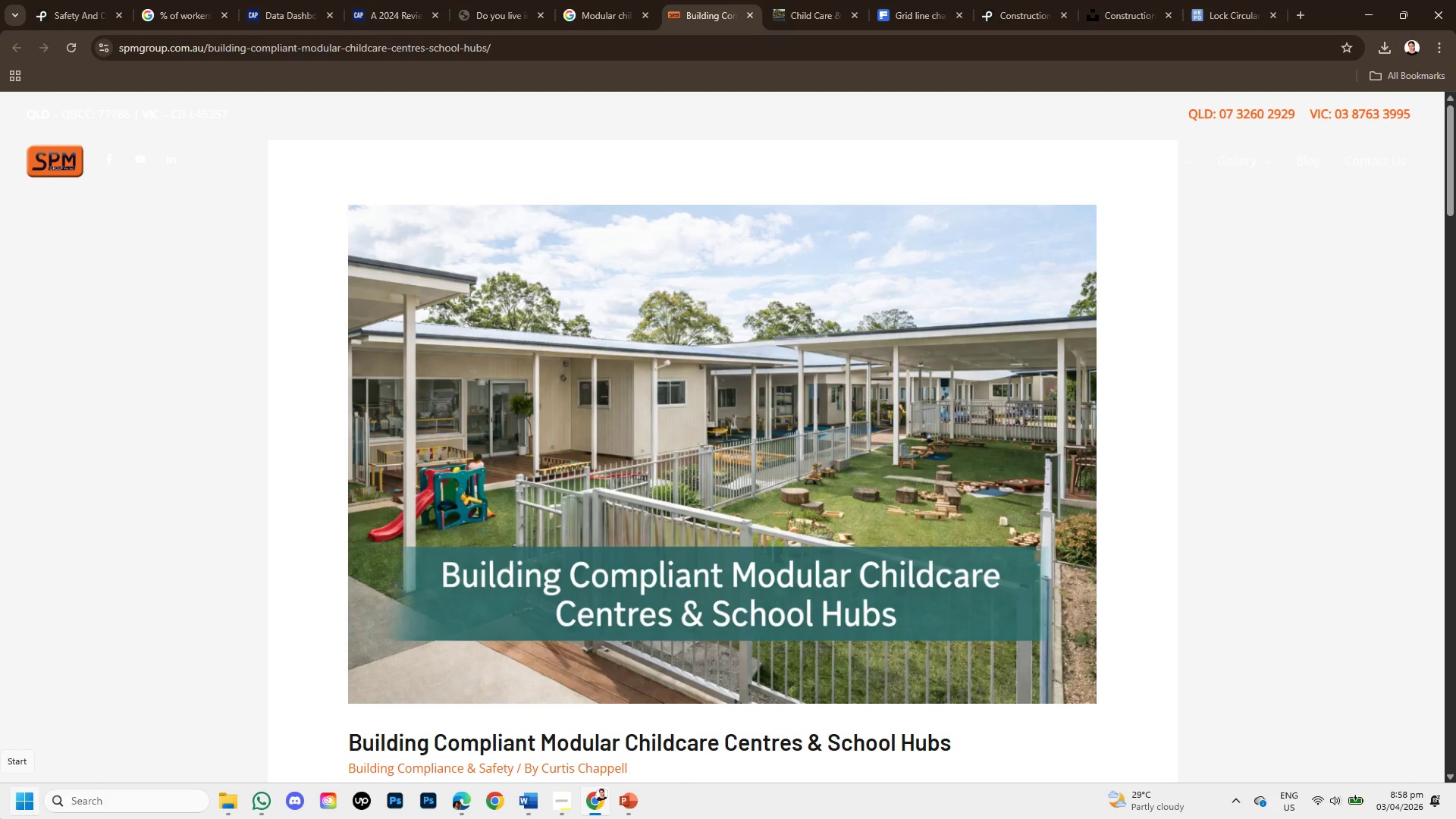 
left_click([748, 11])
 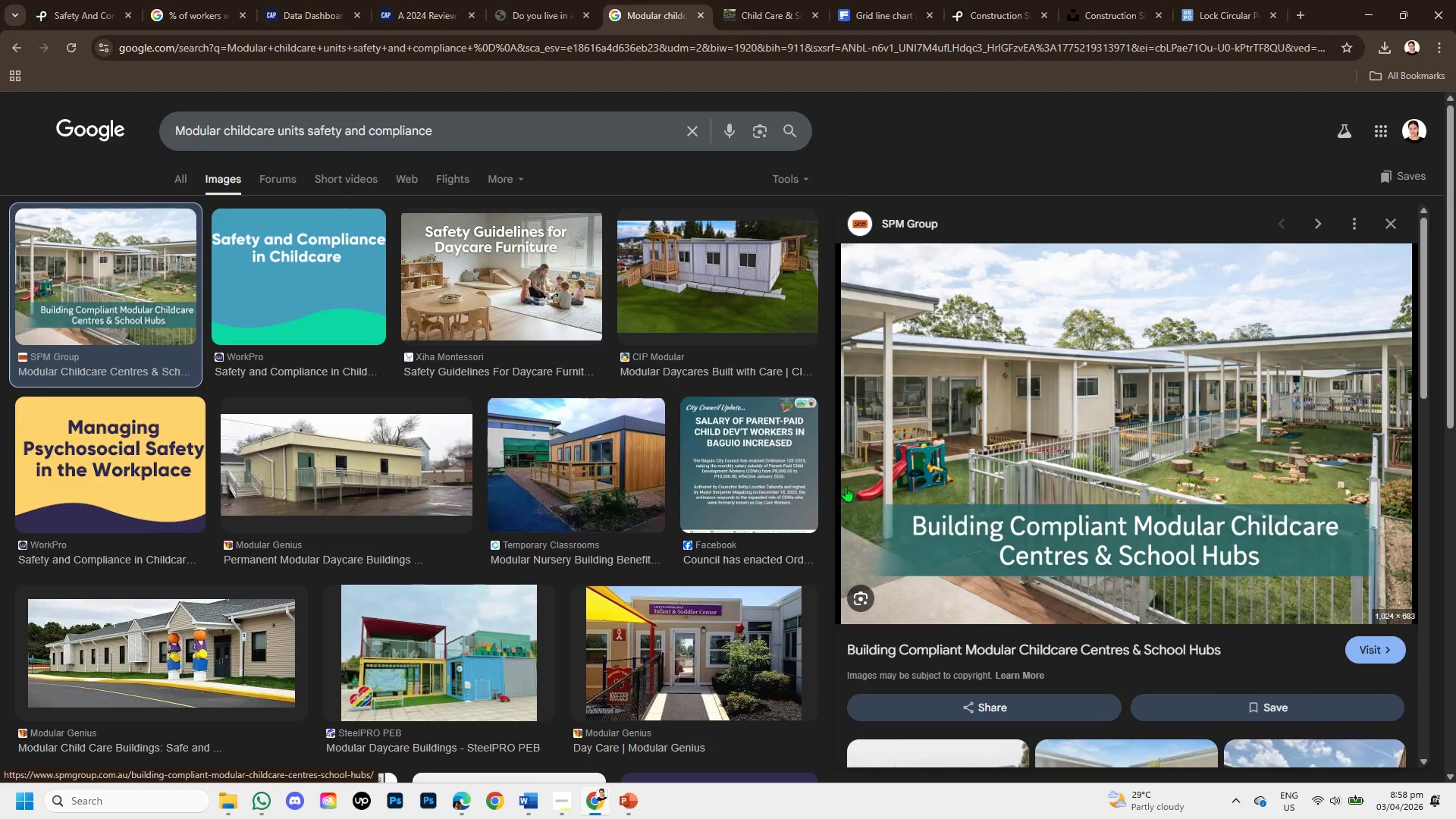 
scroll: coordinate [999, 590], scroll_direction: down, amount: 6.0
 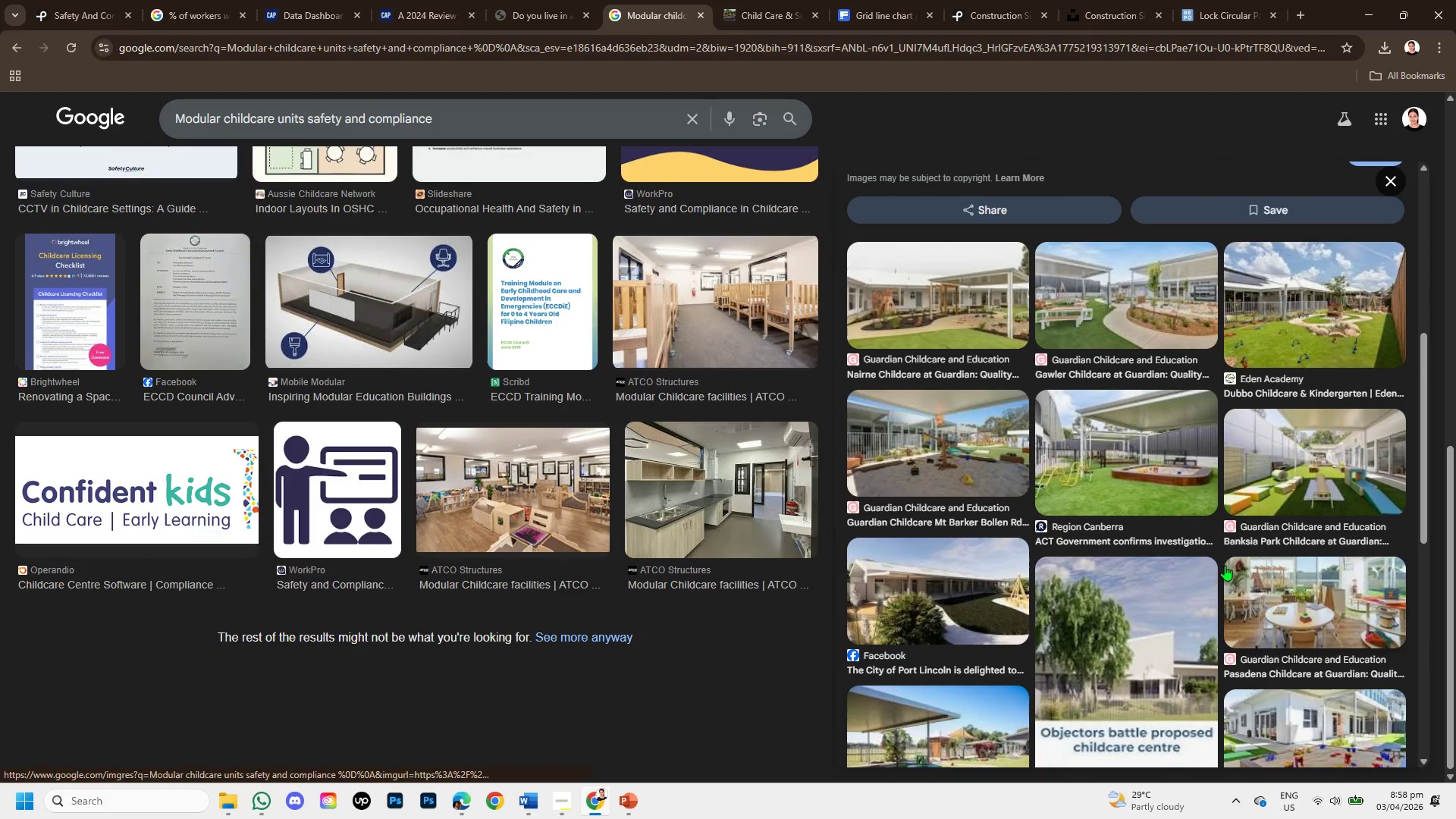 
wait(5.28)
 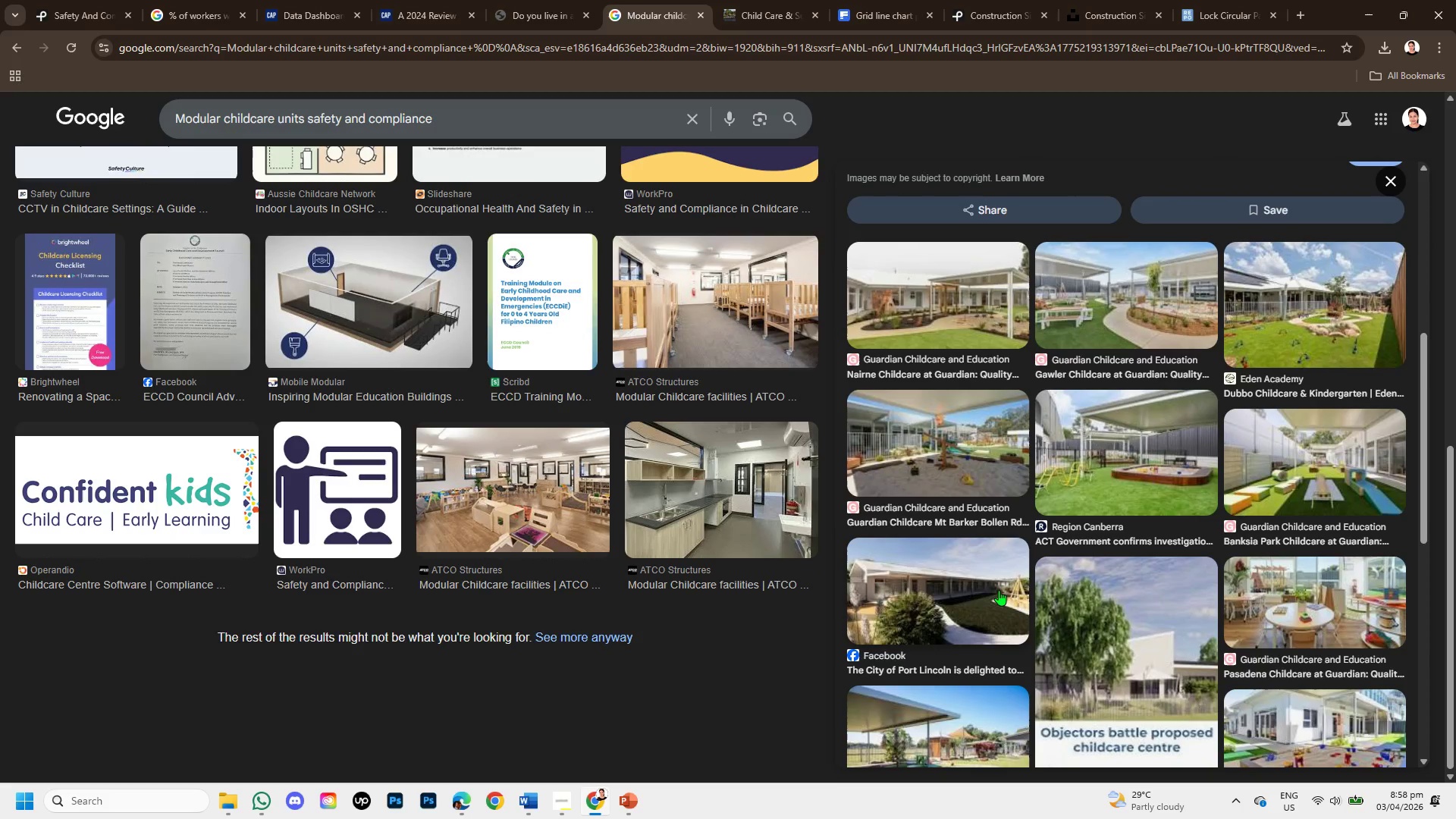 
scroll: coordinate [1208, 580], scroll_direction: down, amount: 2.0
 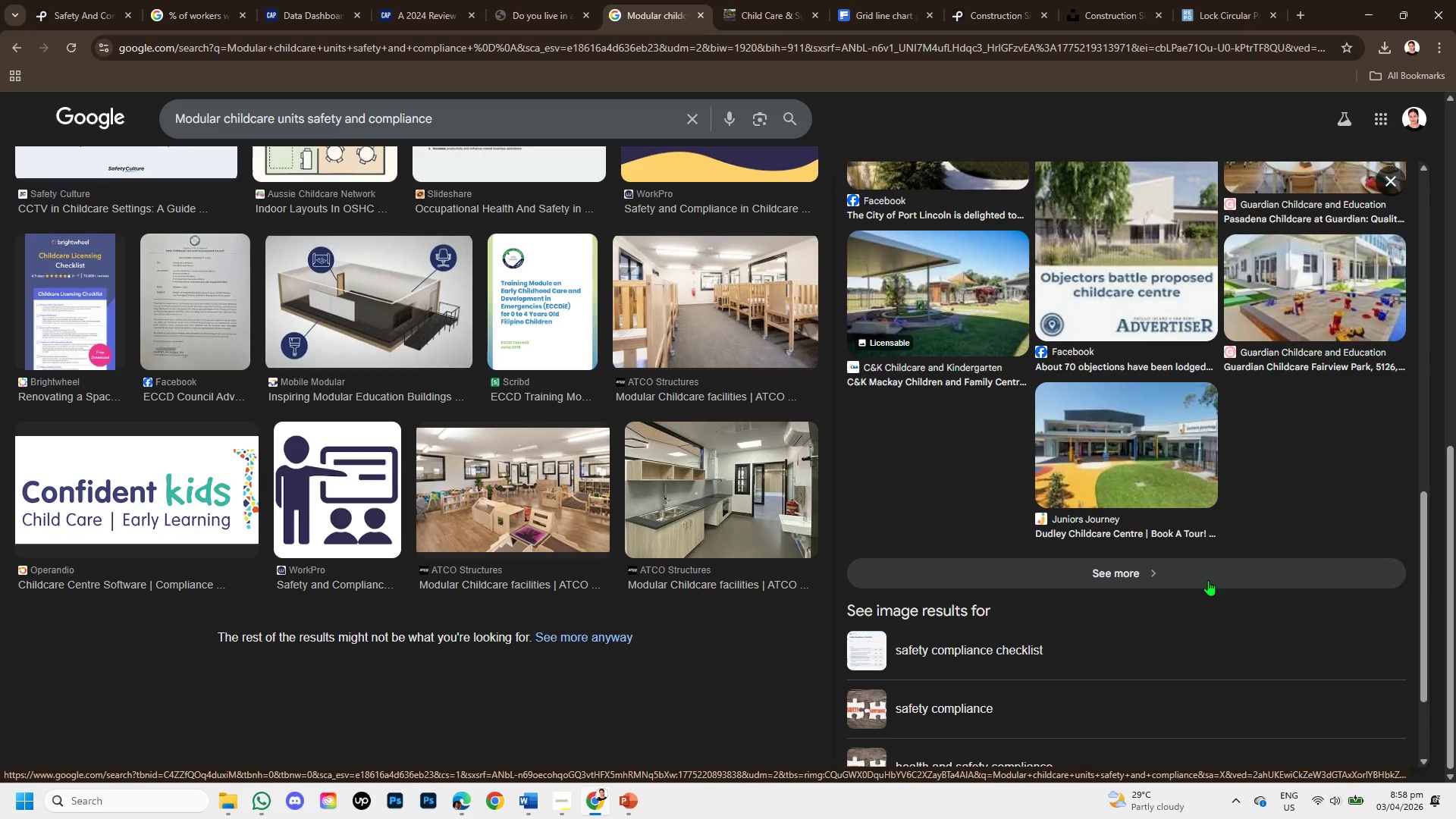 
scroll: coordinate [965, 551], scroll_direction: up, amount: 3.0
 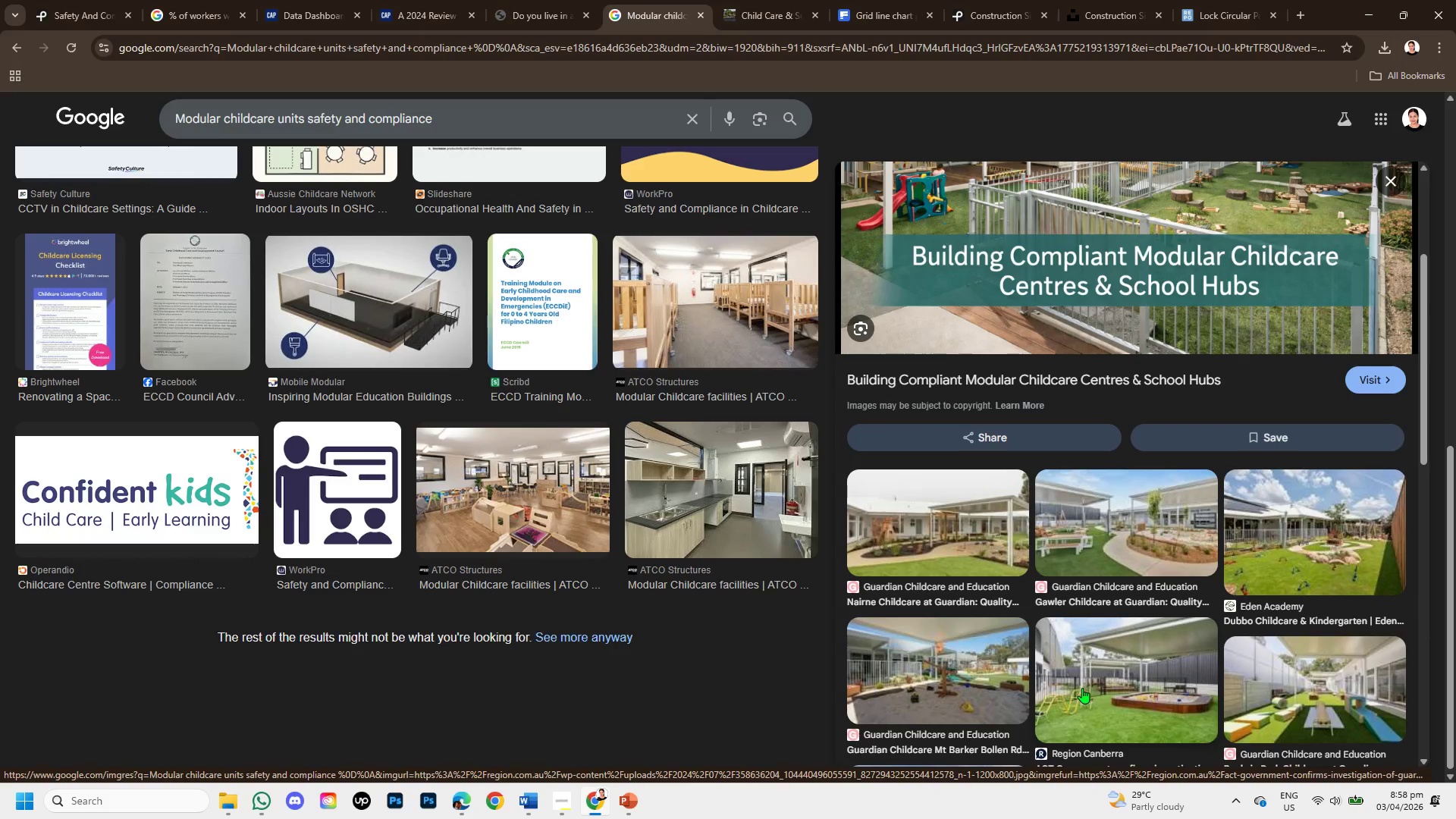 
left_click([1082, 688])
 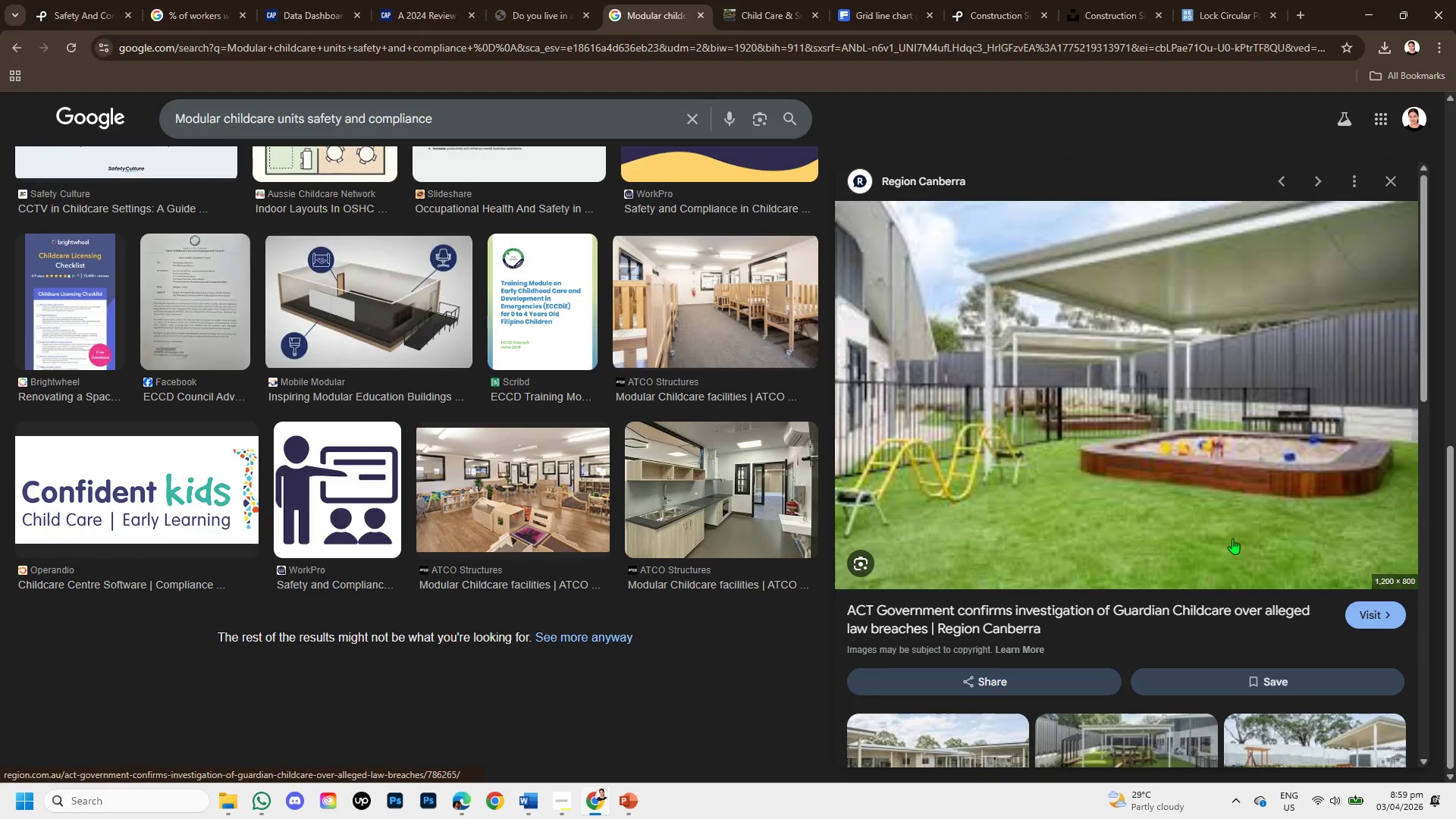 
wait(5.34)
 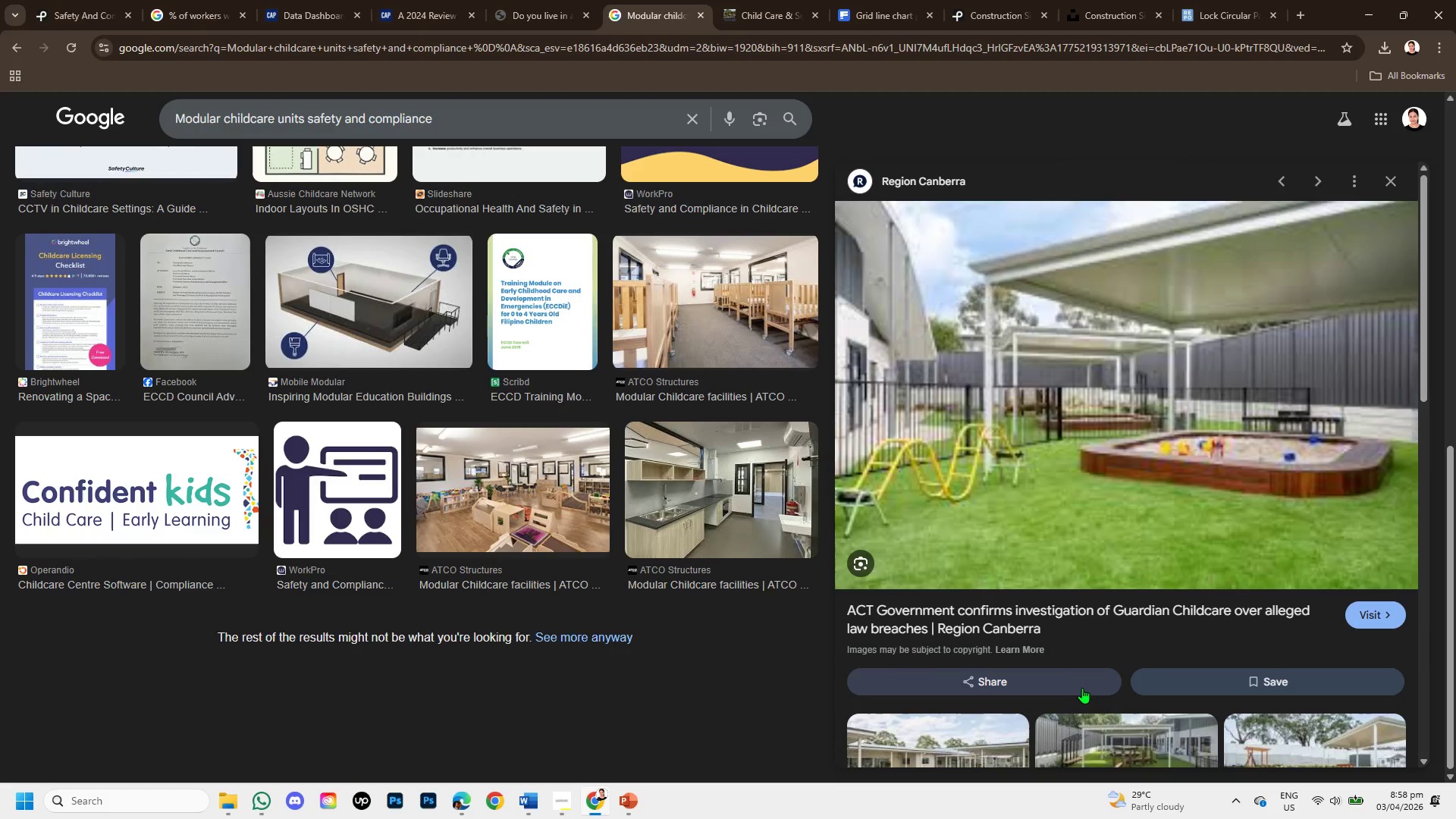 
scroll: coordinate [1192, 690], scroll_direction: down, amount: 2.0
 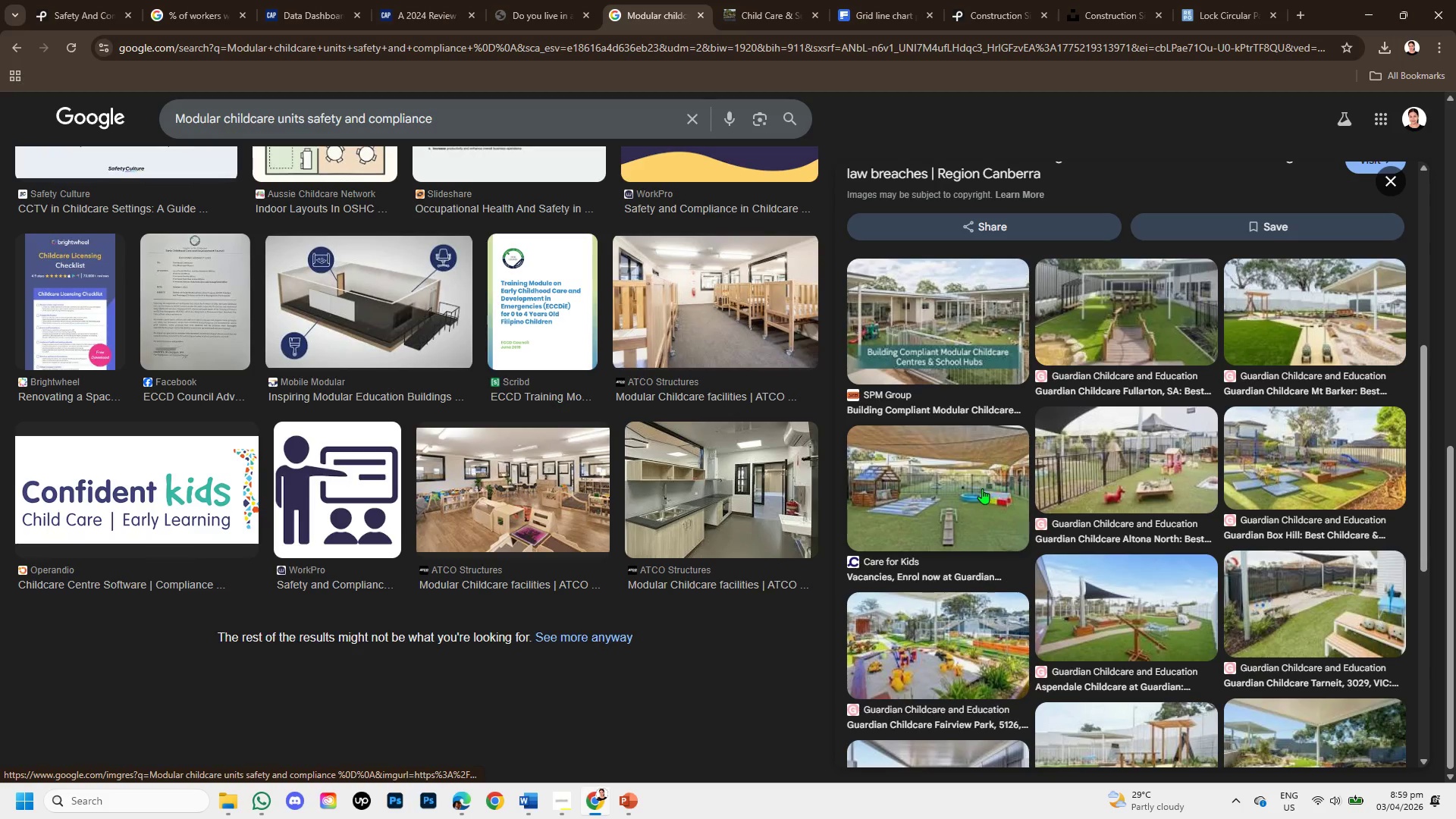 
left_click([982, 488])
 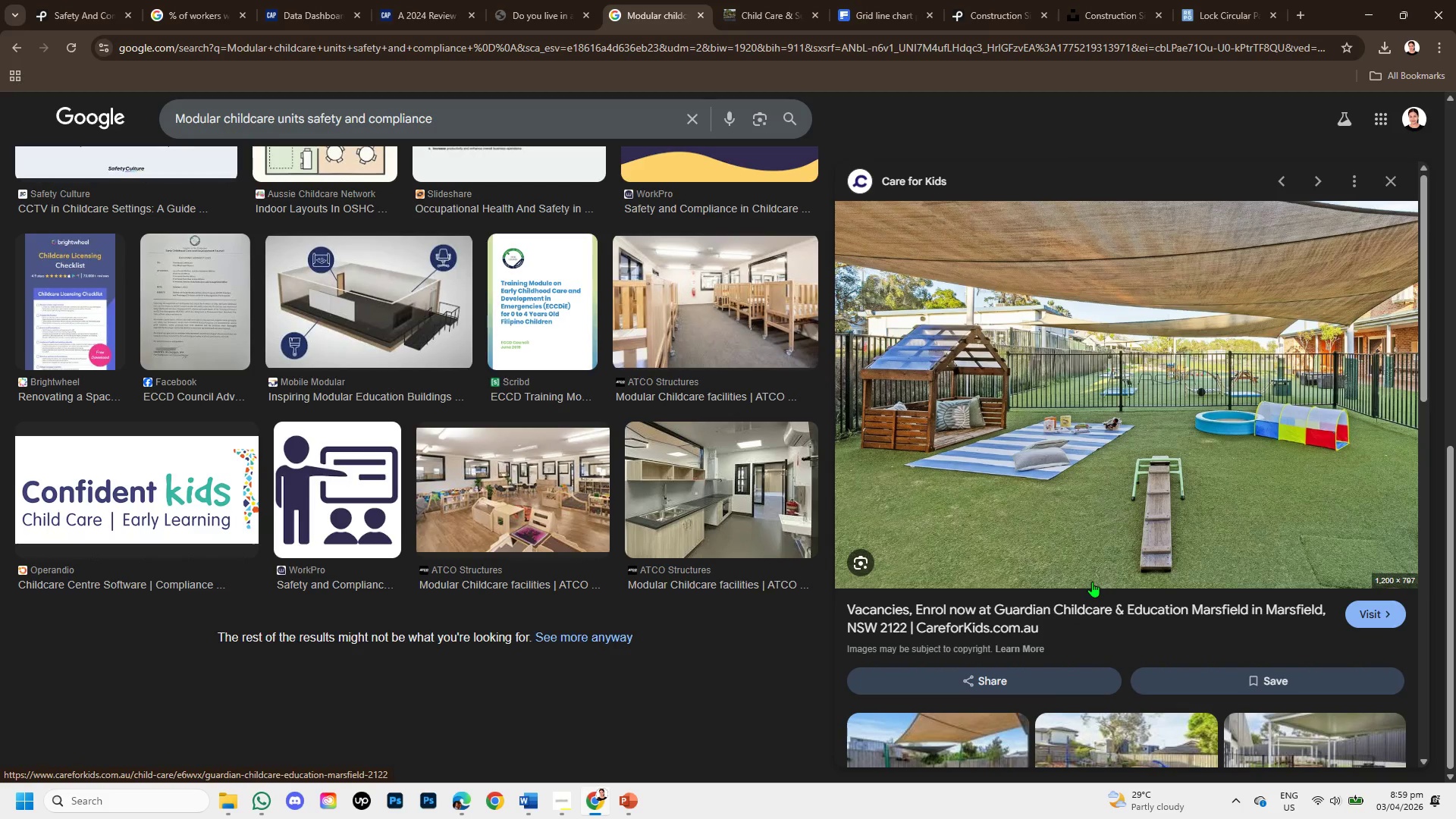 
wait(6.92)
 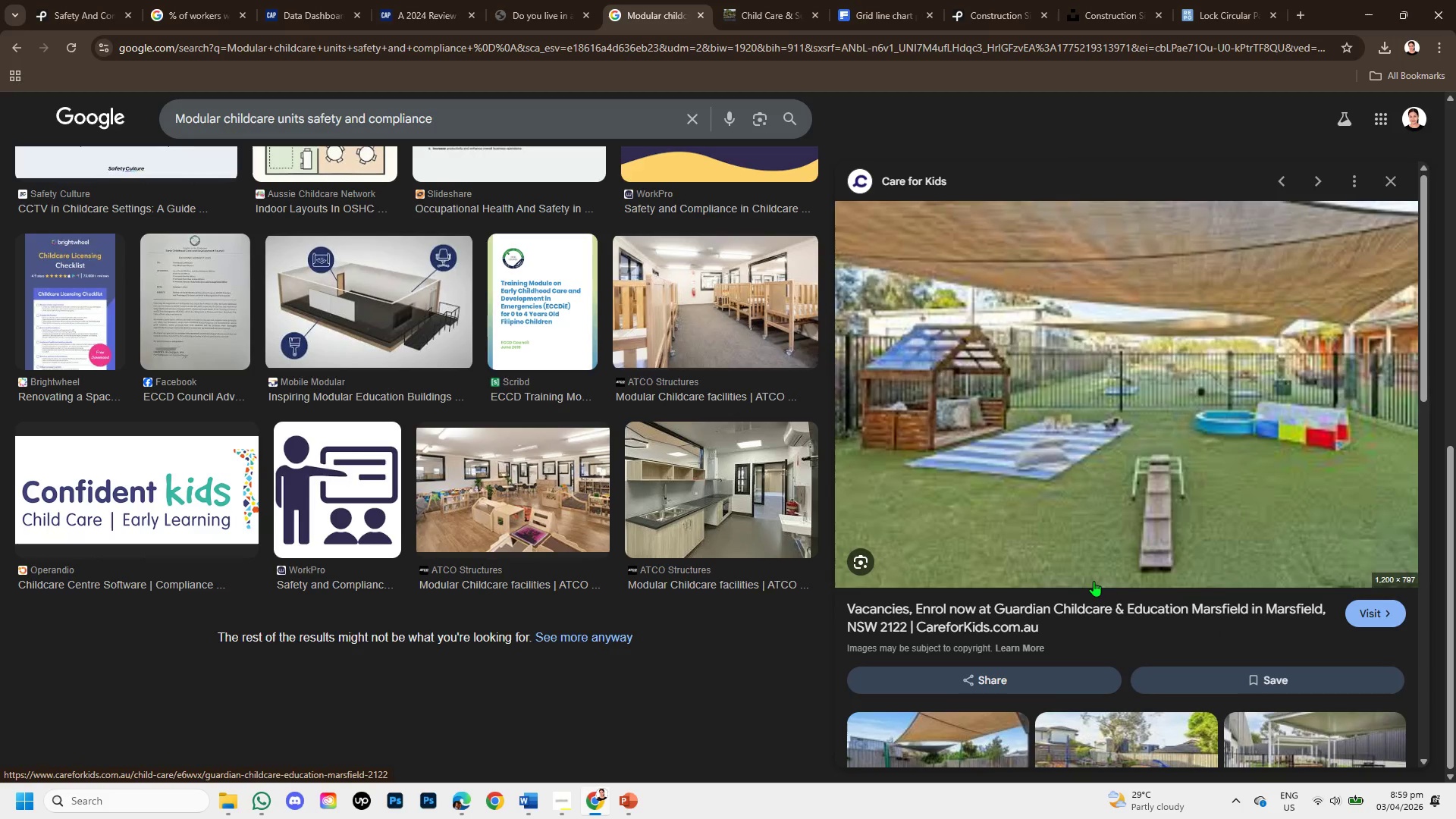 
scroll: coordinate [1122, 529], scroll_direction: down, amount: 3.0
 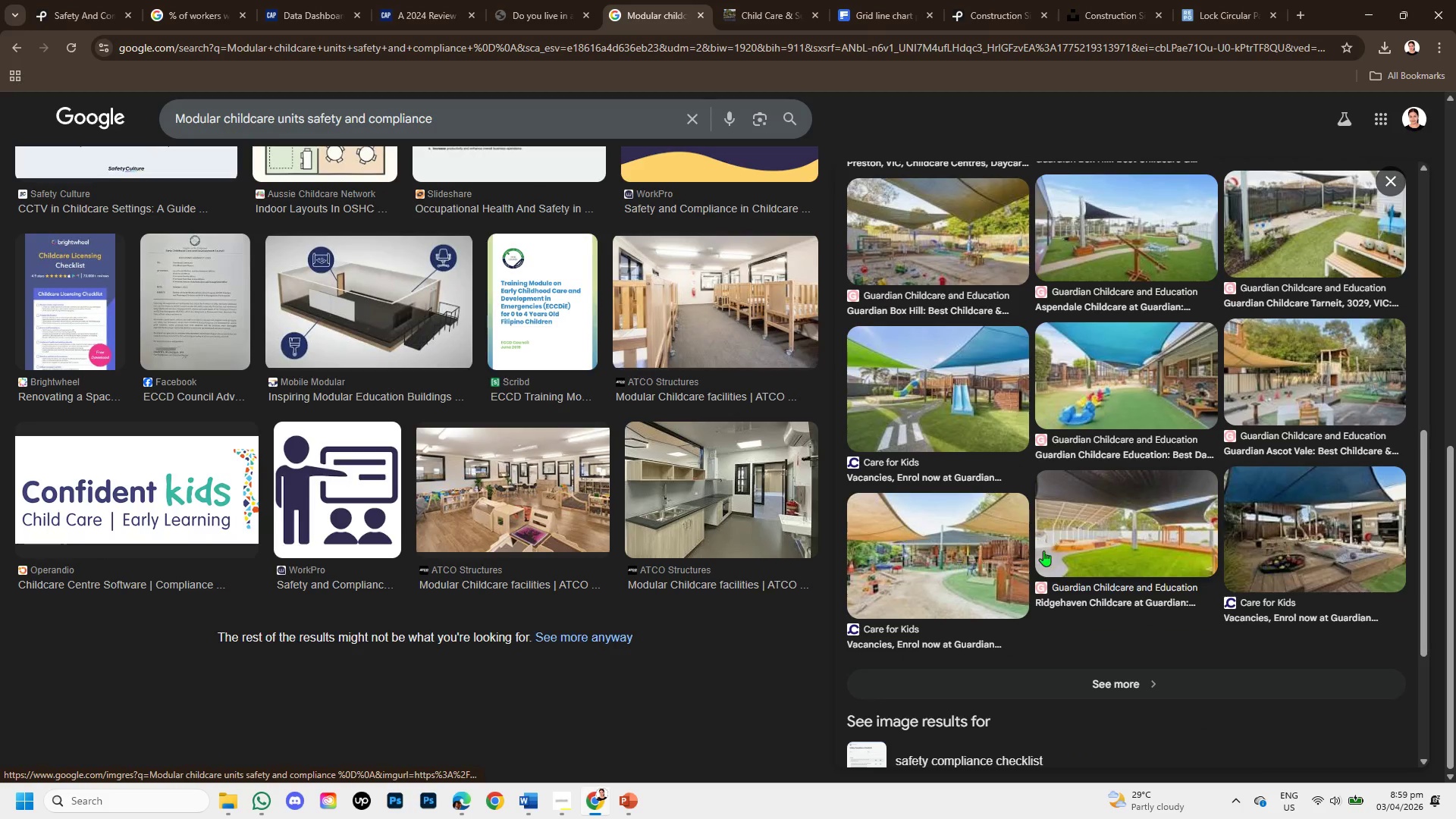 
scroll: coordinate [1015, 544], scroll_direction: up, amount: 8.0
 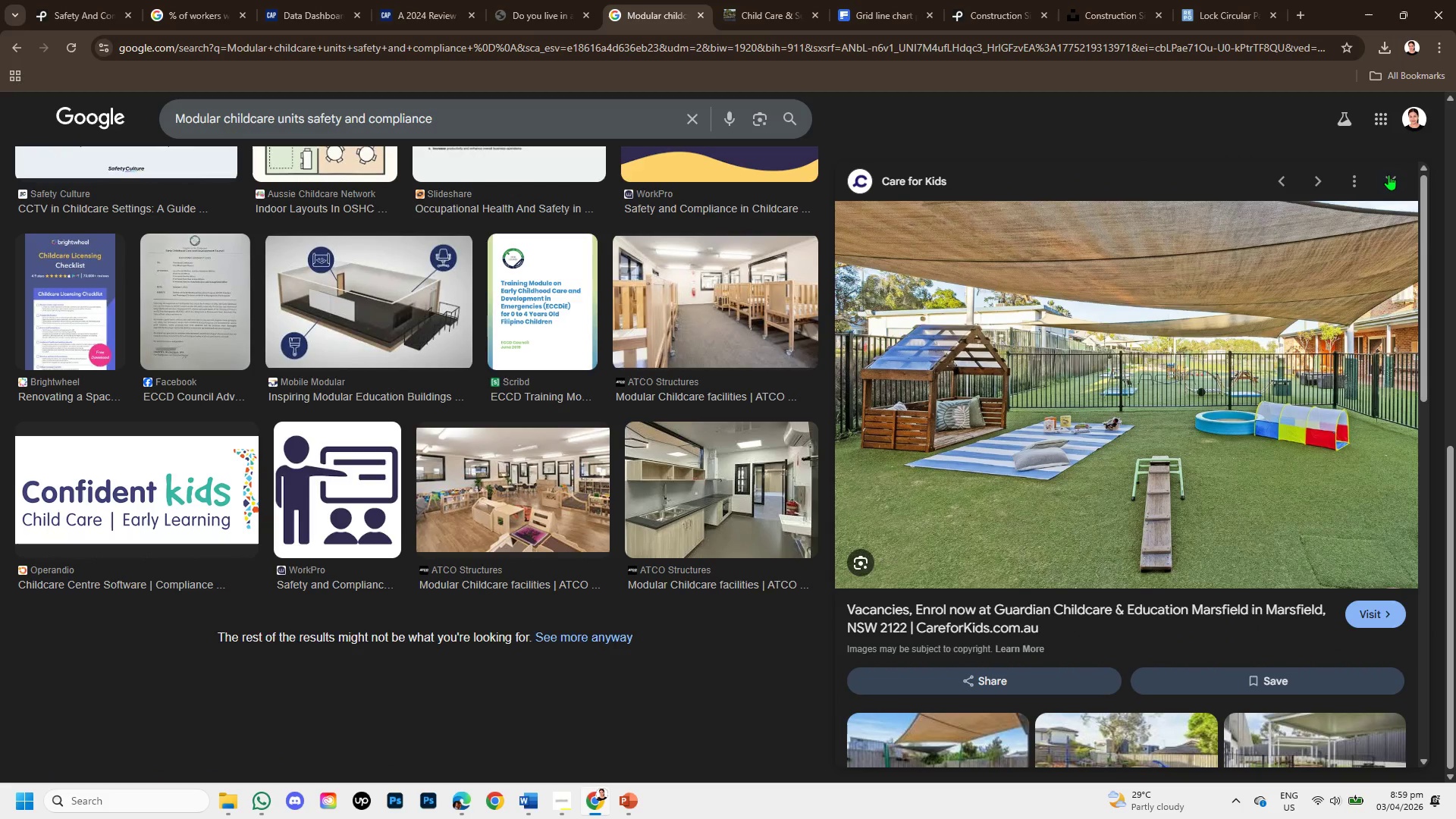 
left_click([1387, 174])
 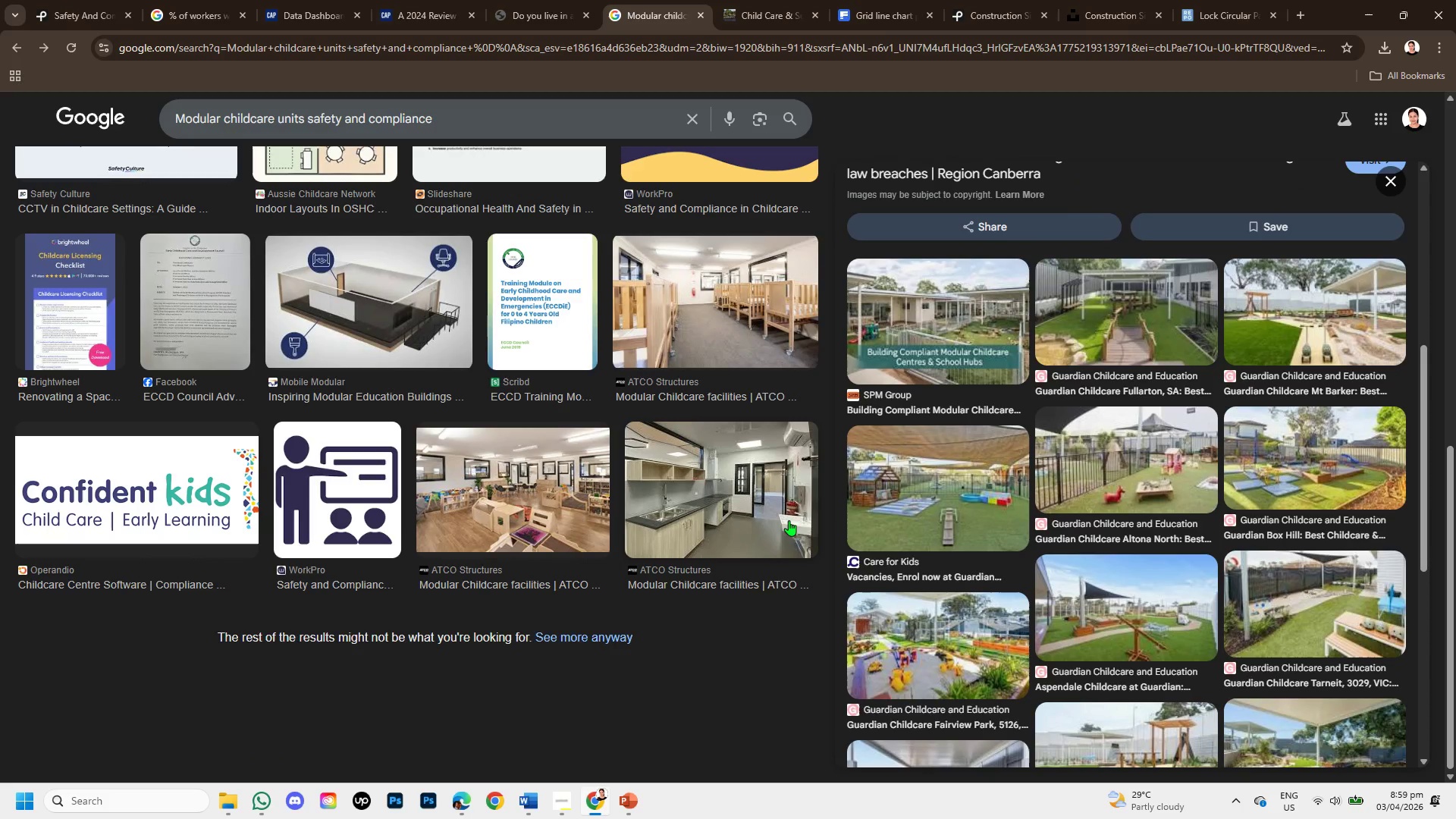 
scroll: coordinate [791, 505], scroll_direction: up, amount: 5.0
 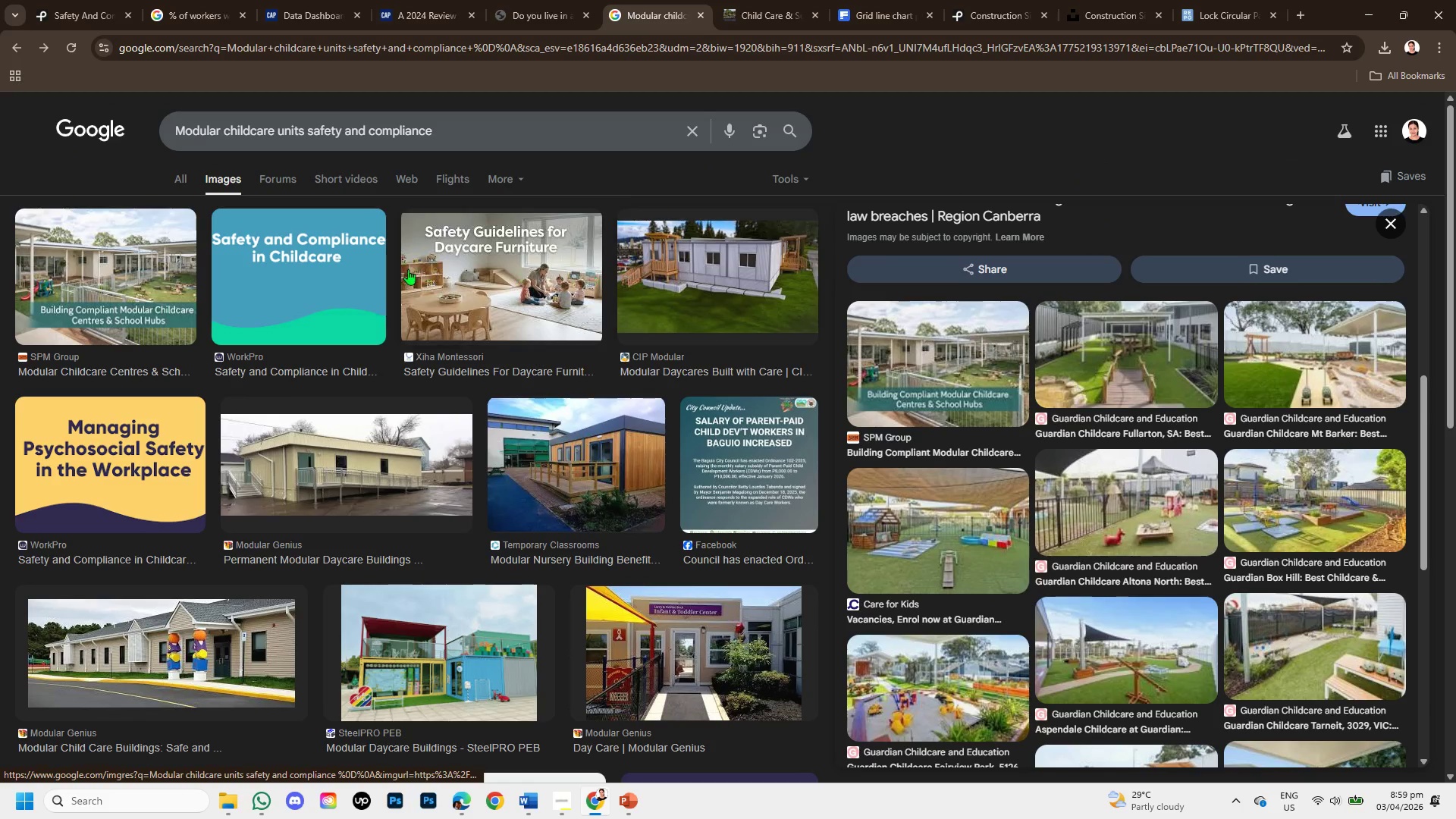 
left_click([485, 262])
 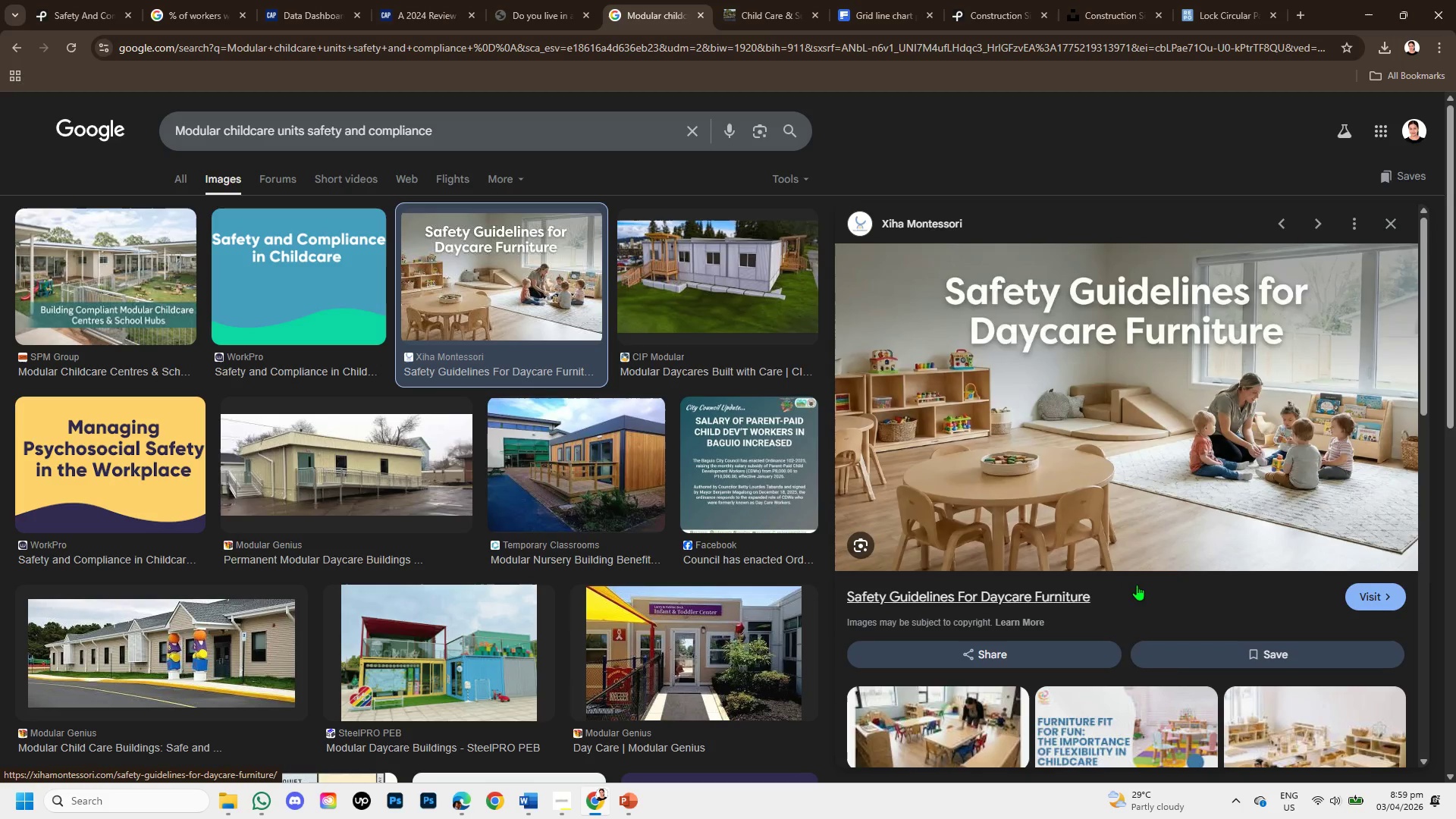 
scroll: coordinate [1161, 560], scroll_direction: down, amount: 1.0
 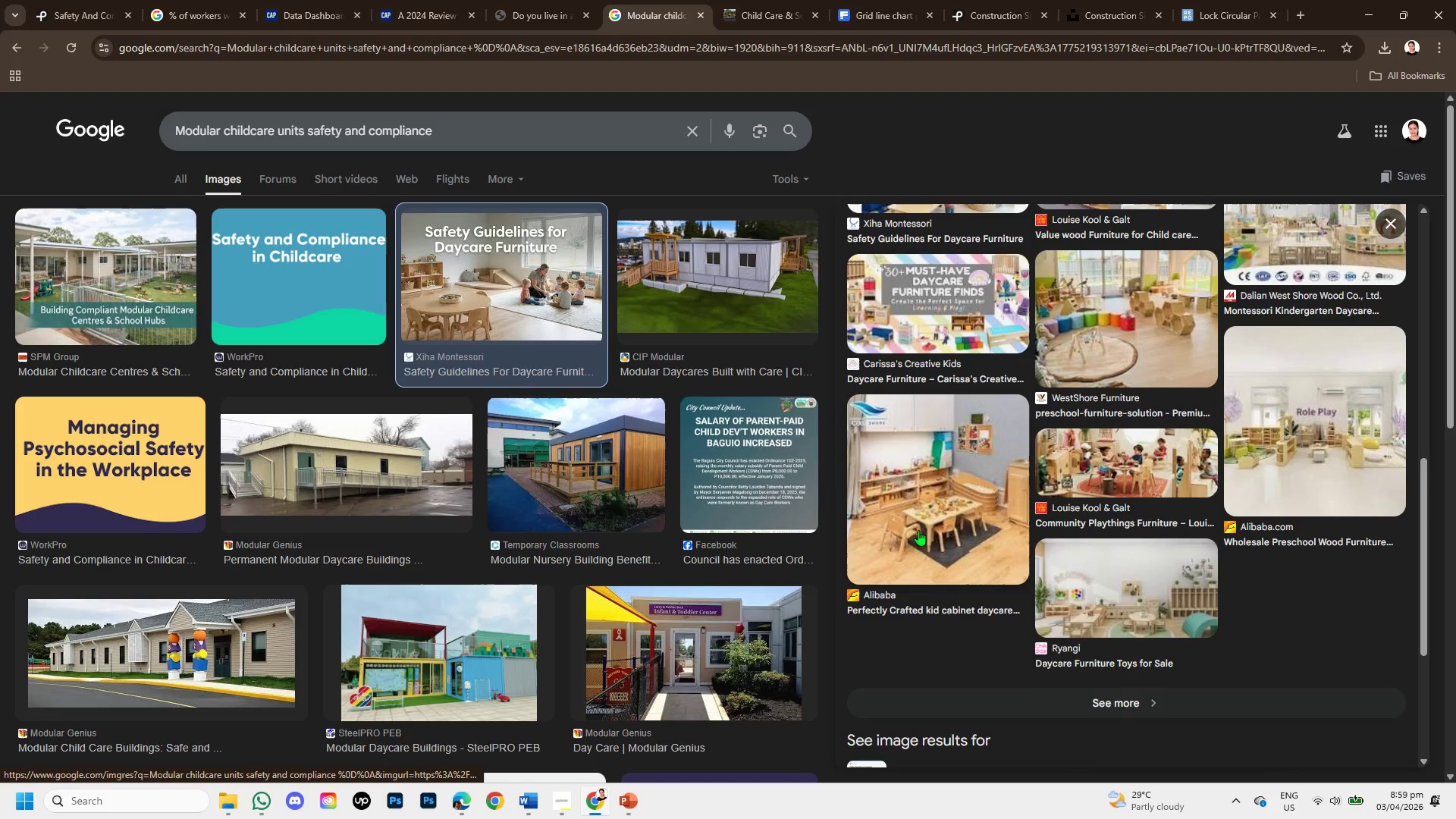 
scroll: coordinate [886, 485], scroll_direction: up, amount: 4.0
 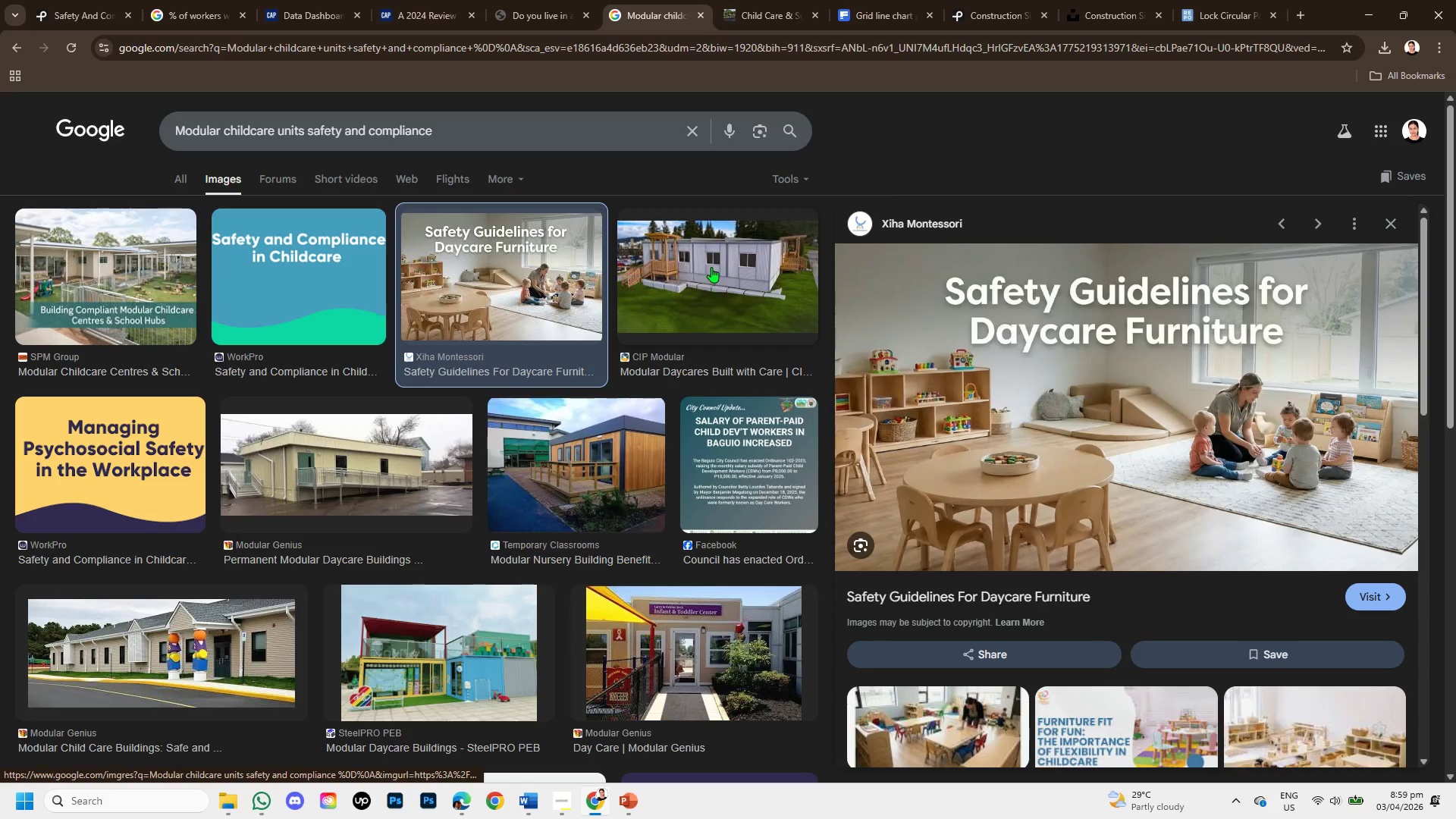 
left_click([711, 267])
 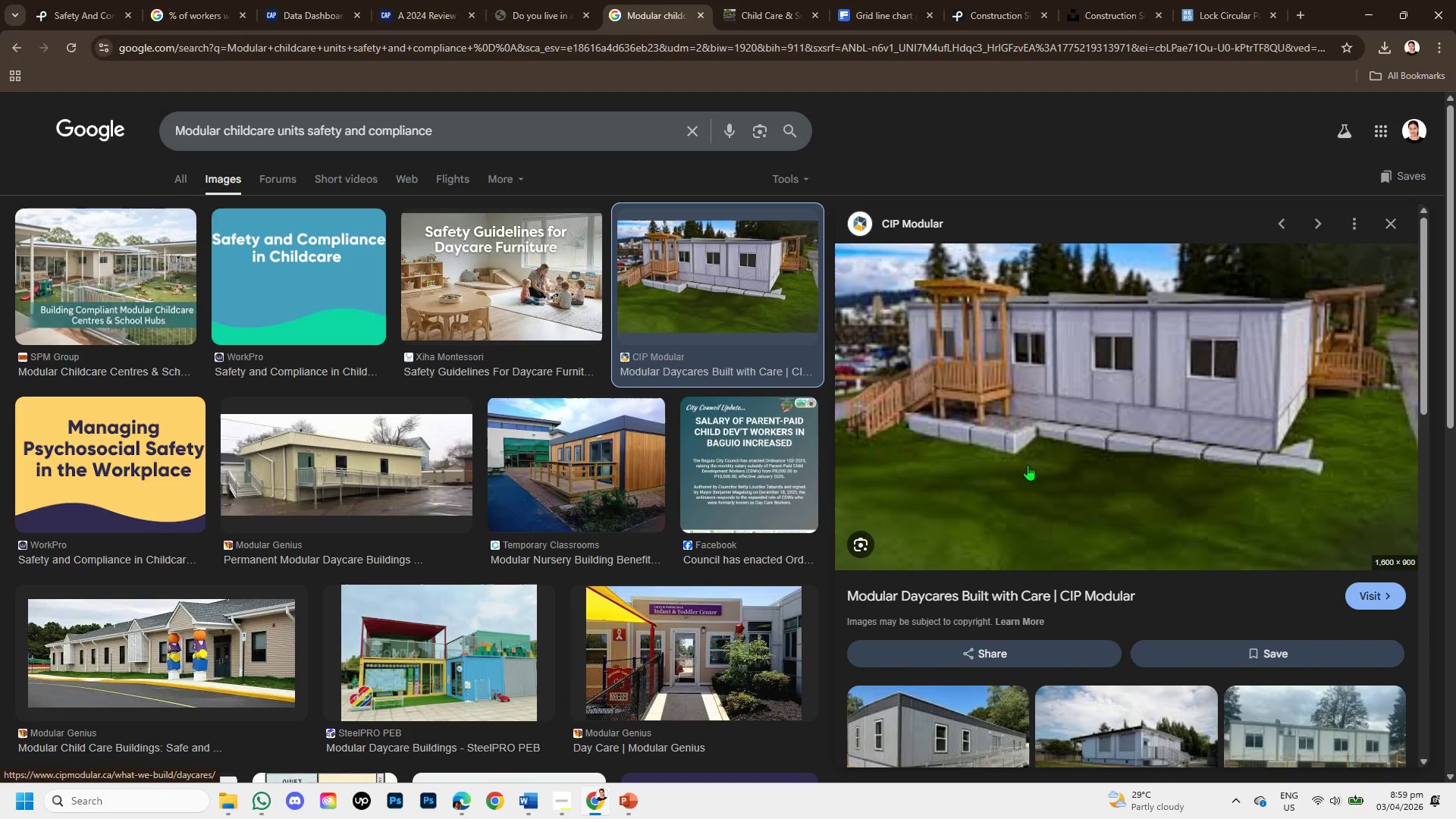 
scroll: coordinate [1210, 542], scroll_direction: down, amount: 3.0
 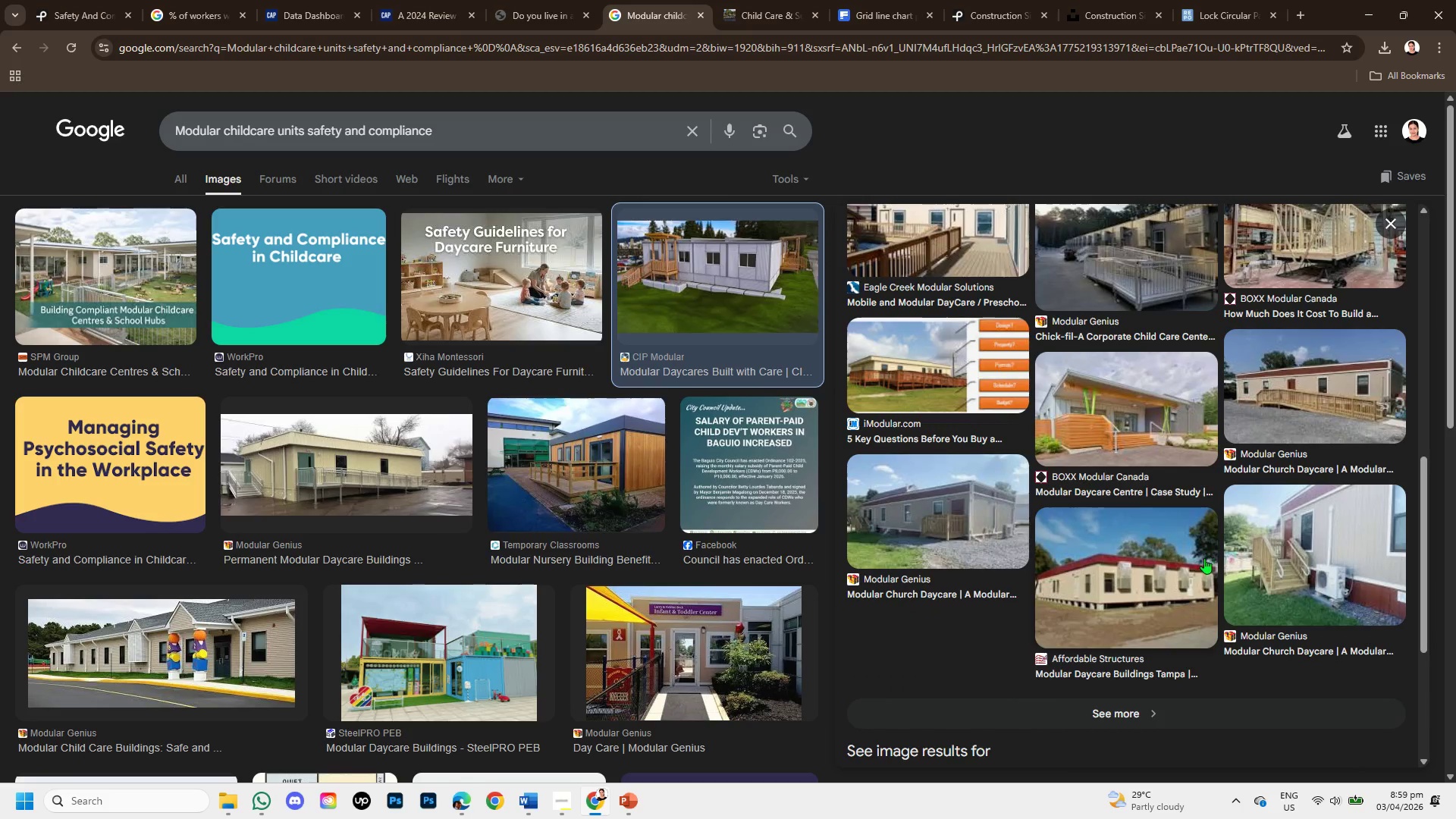 
scroll: coordinate [1201, 562], scroll_direction: up, amount: 3.0
 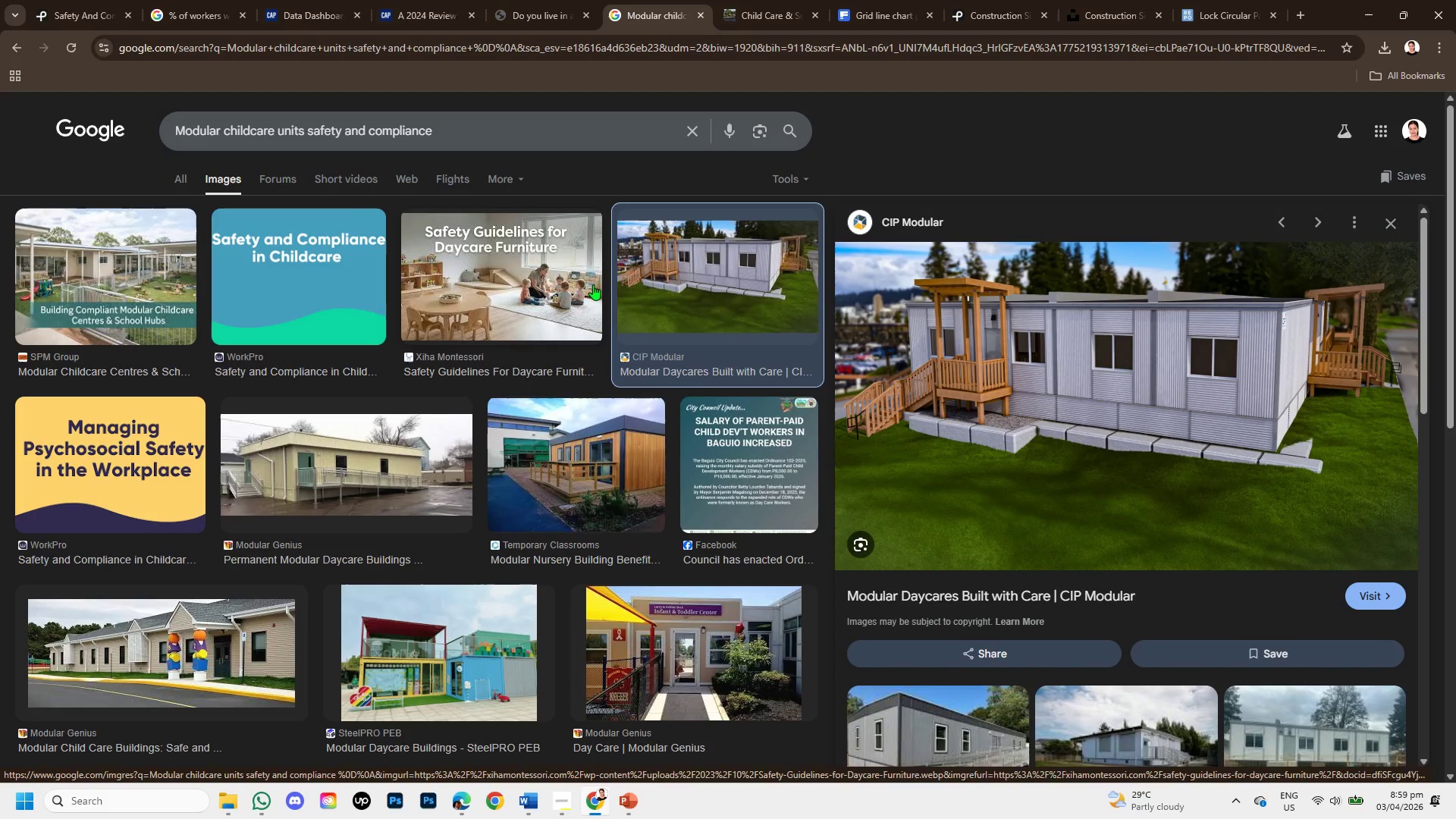 
left_click([1250, 661])
 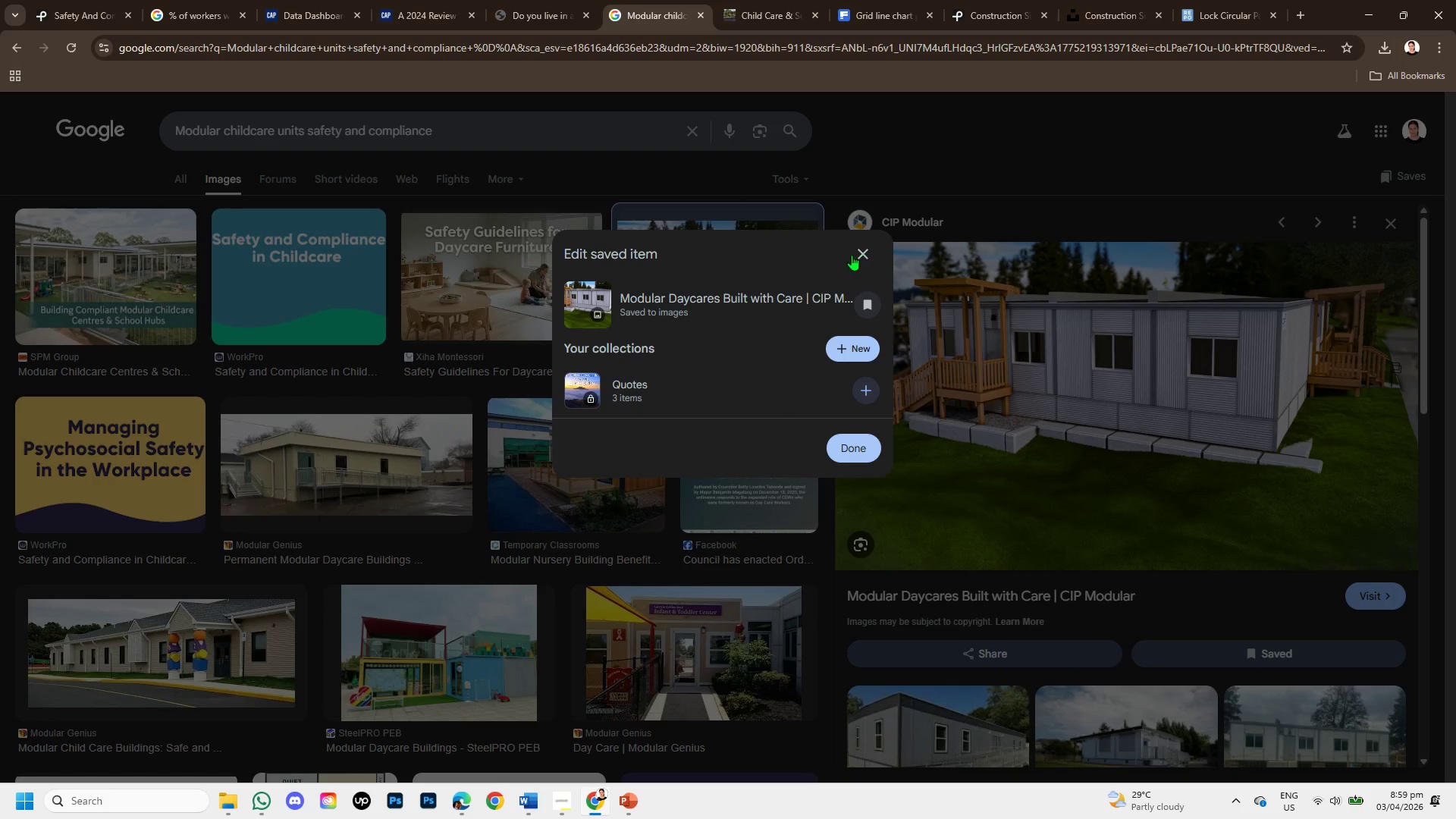 
left_click([855, 257])
 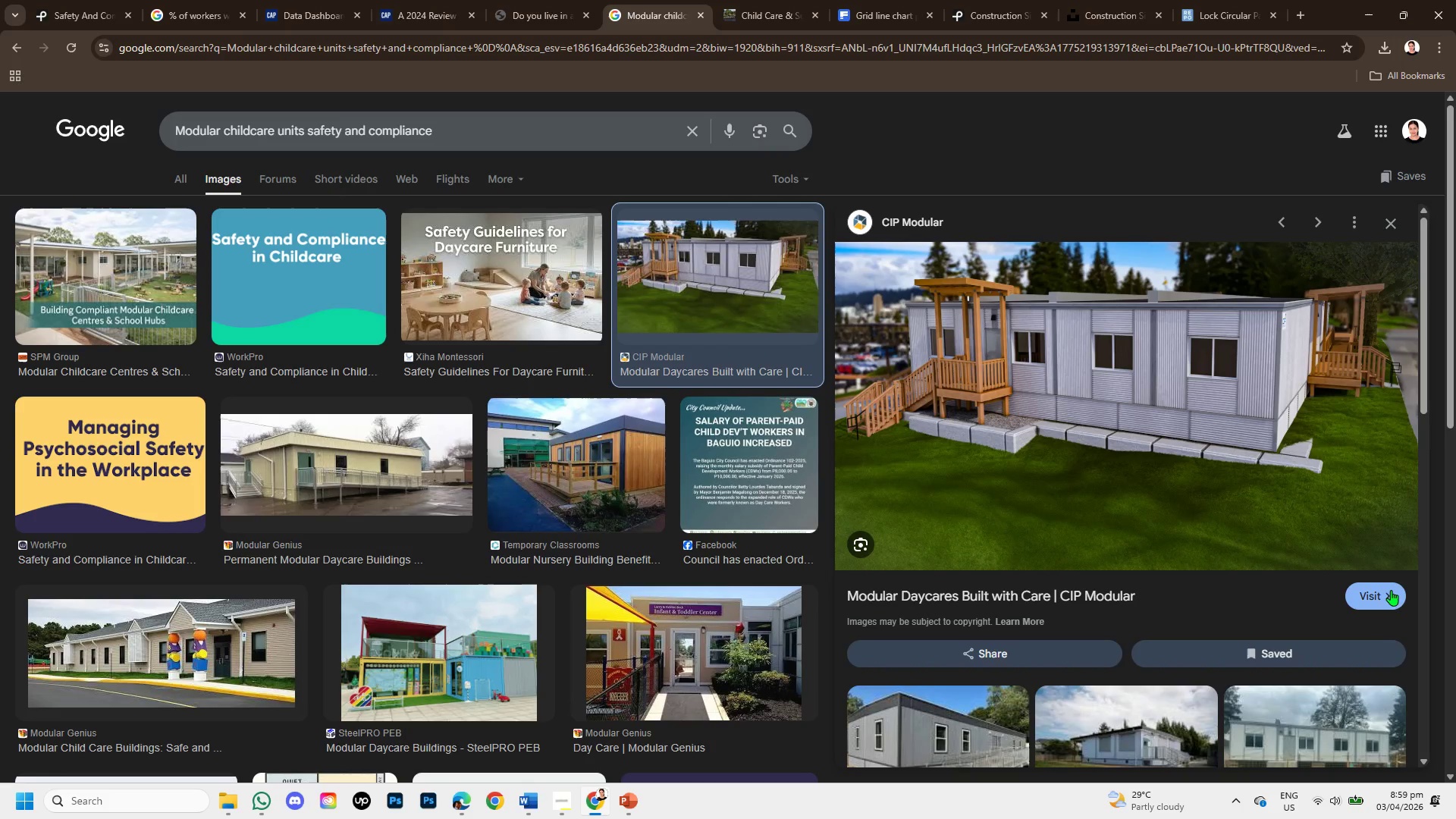 
left_click([1385, 587])
 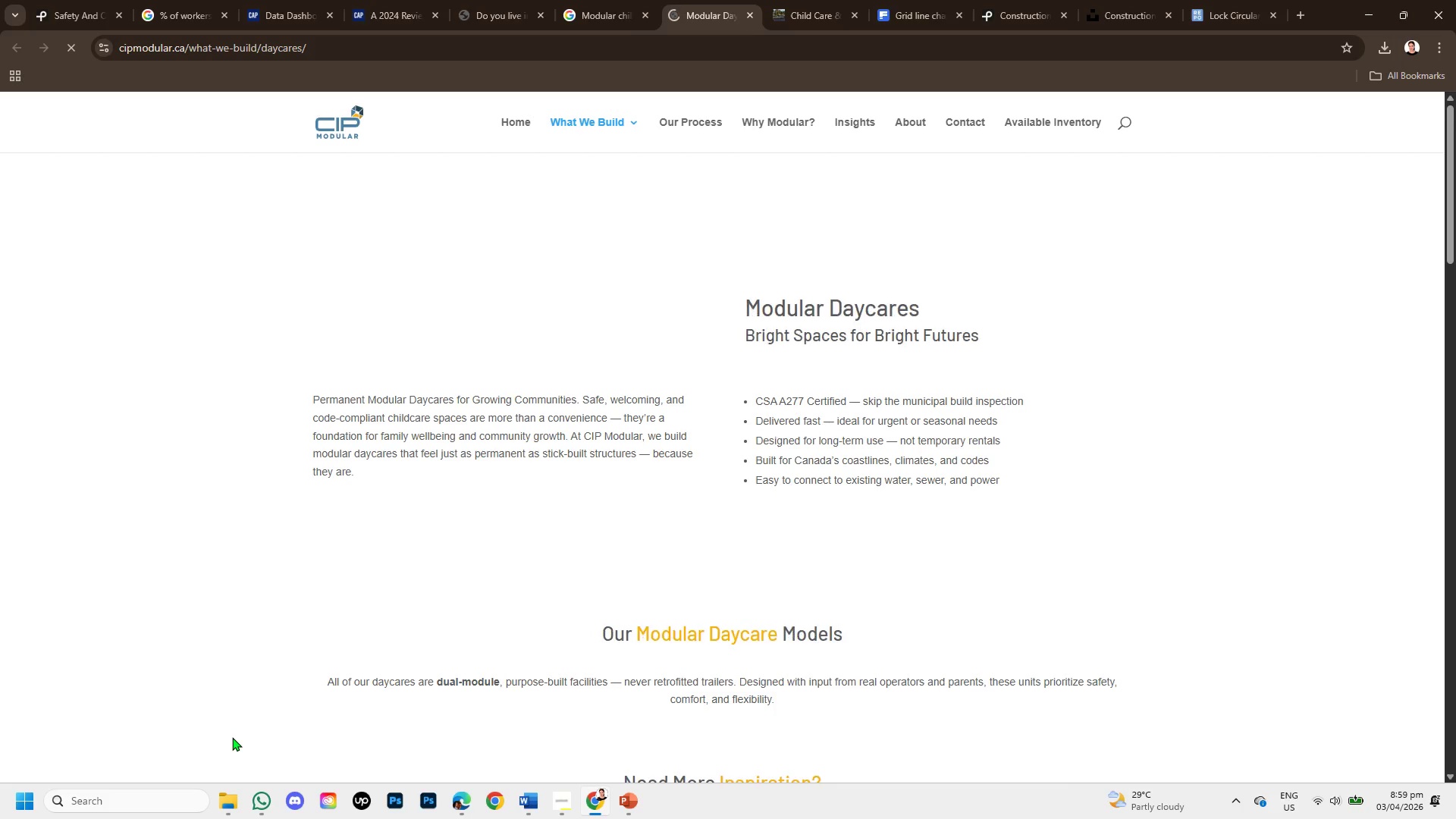 
wait(12.44)
 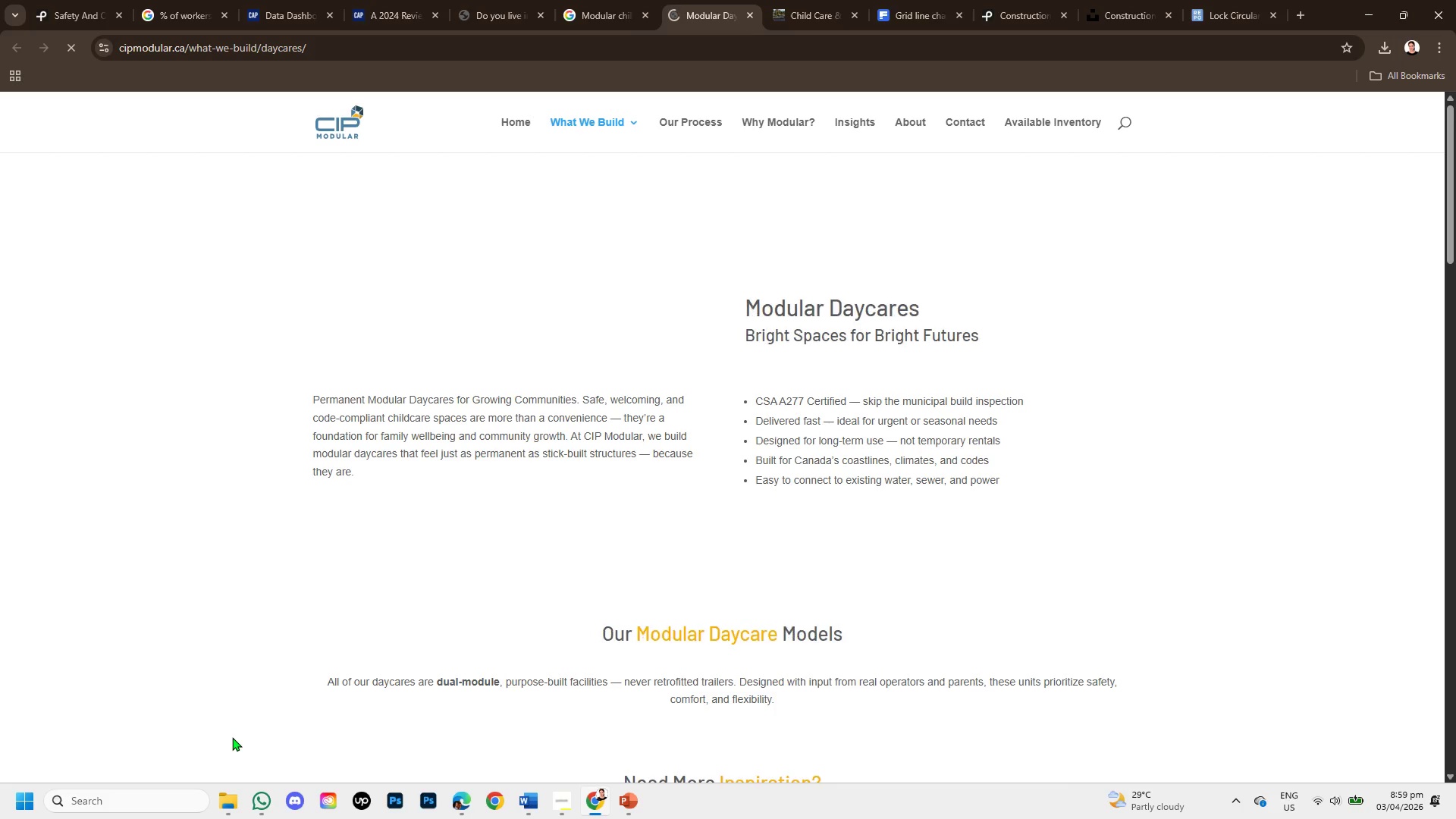 
scroll: coordinate [683, 585], scroll_direction: down, amount: 2.0
 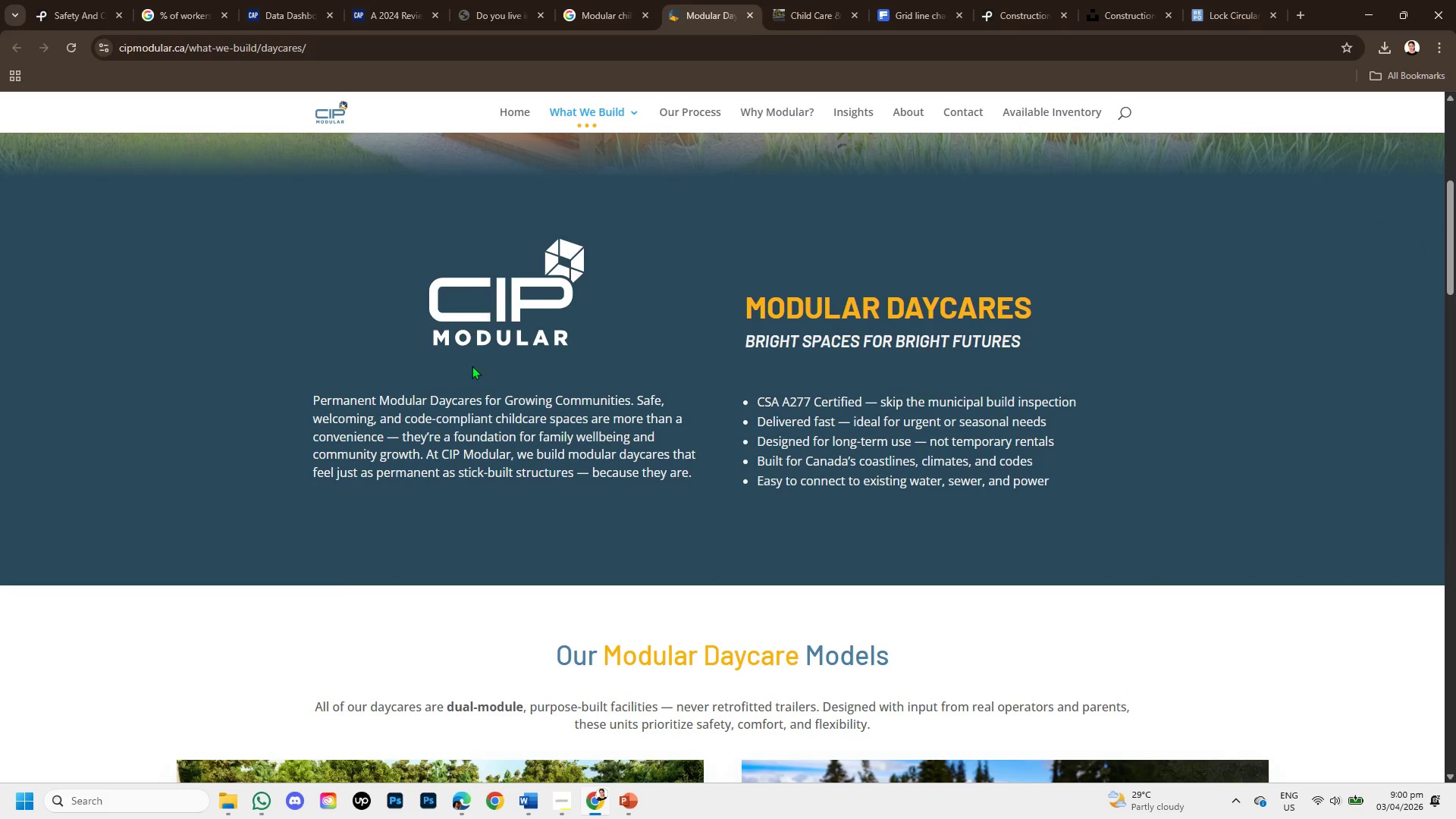 
wait(6.52)
 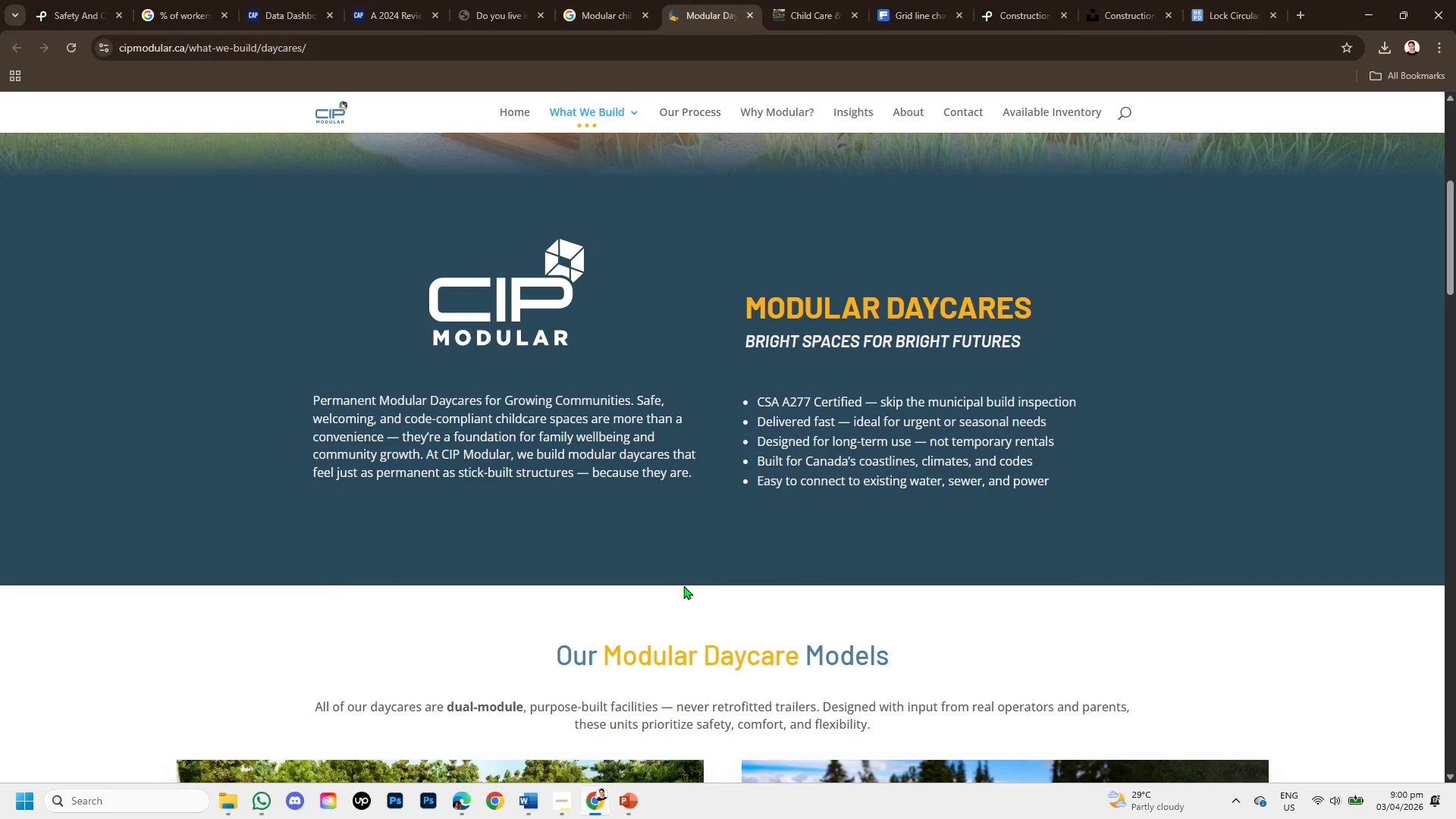 
scroll: coordinate [598, 459], scroll_direction: down, amount: 1.0
 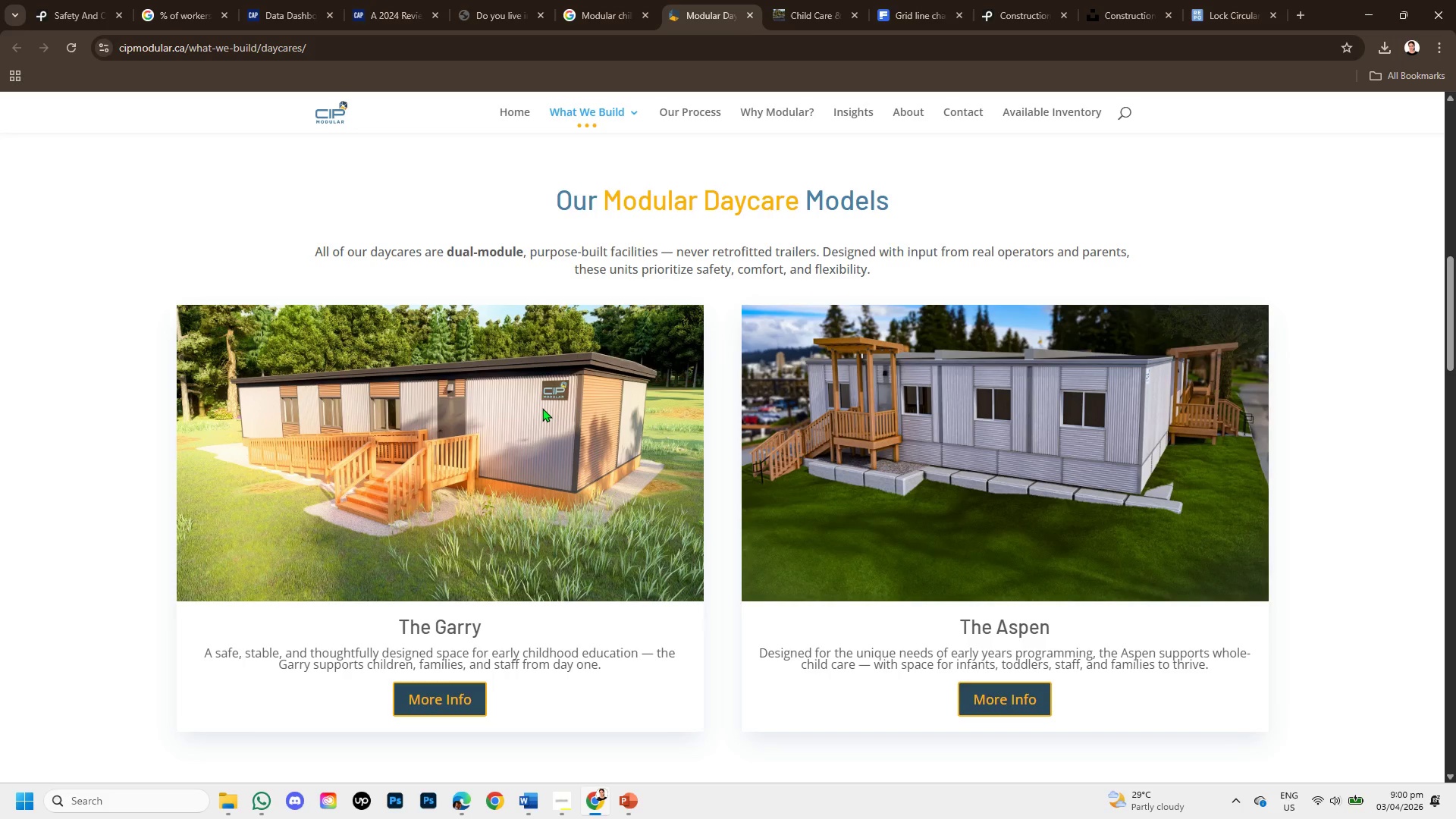 
wait(10.97)
 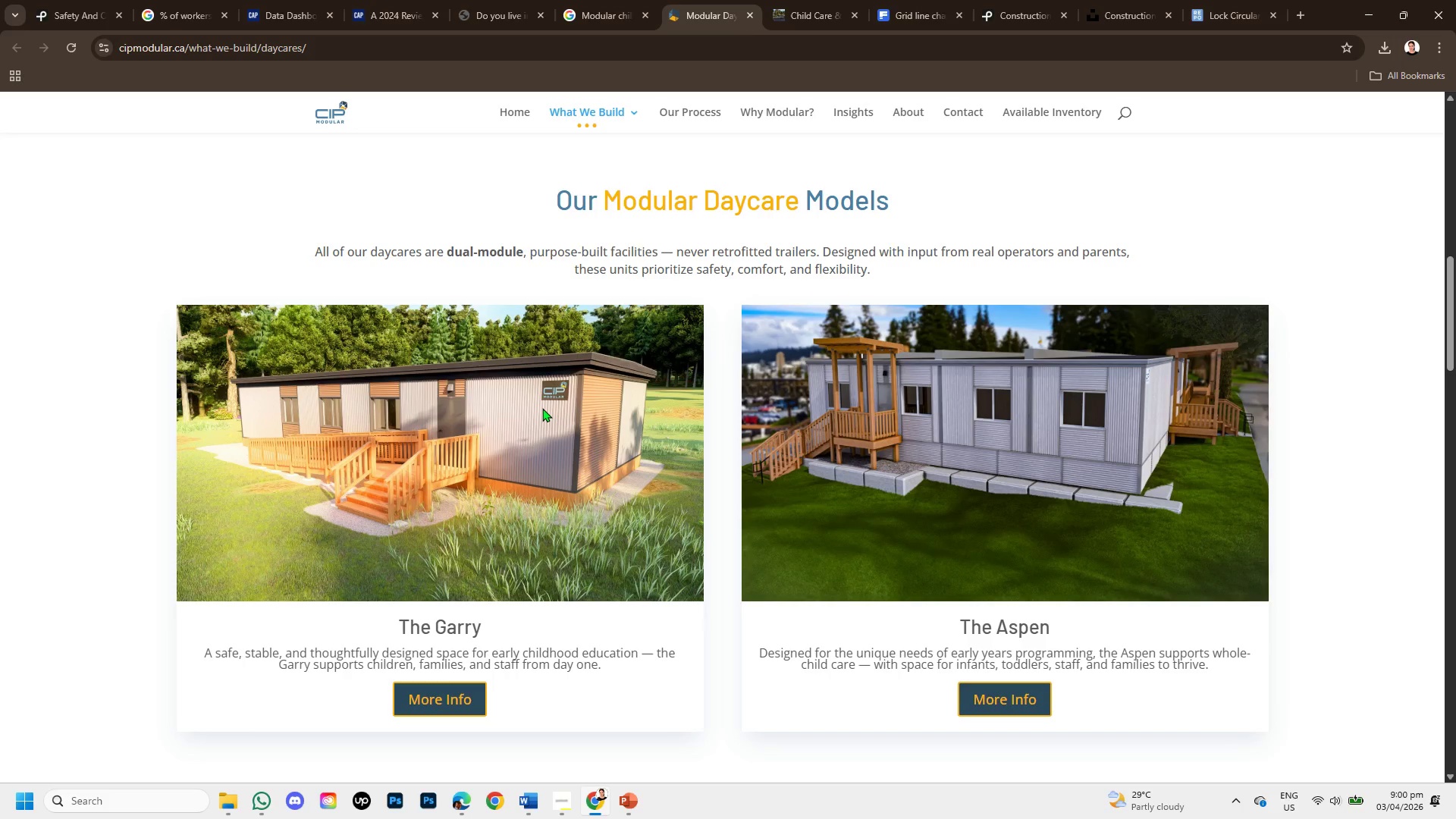 
left_click_drag(start_coordinate=[599, 270], to_coordinate=[859, 278])
 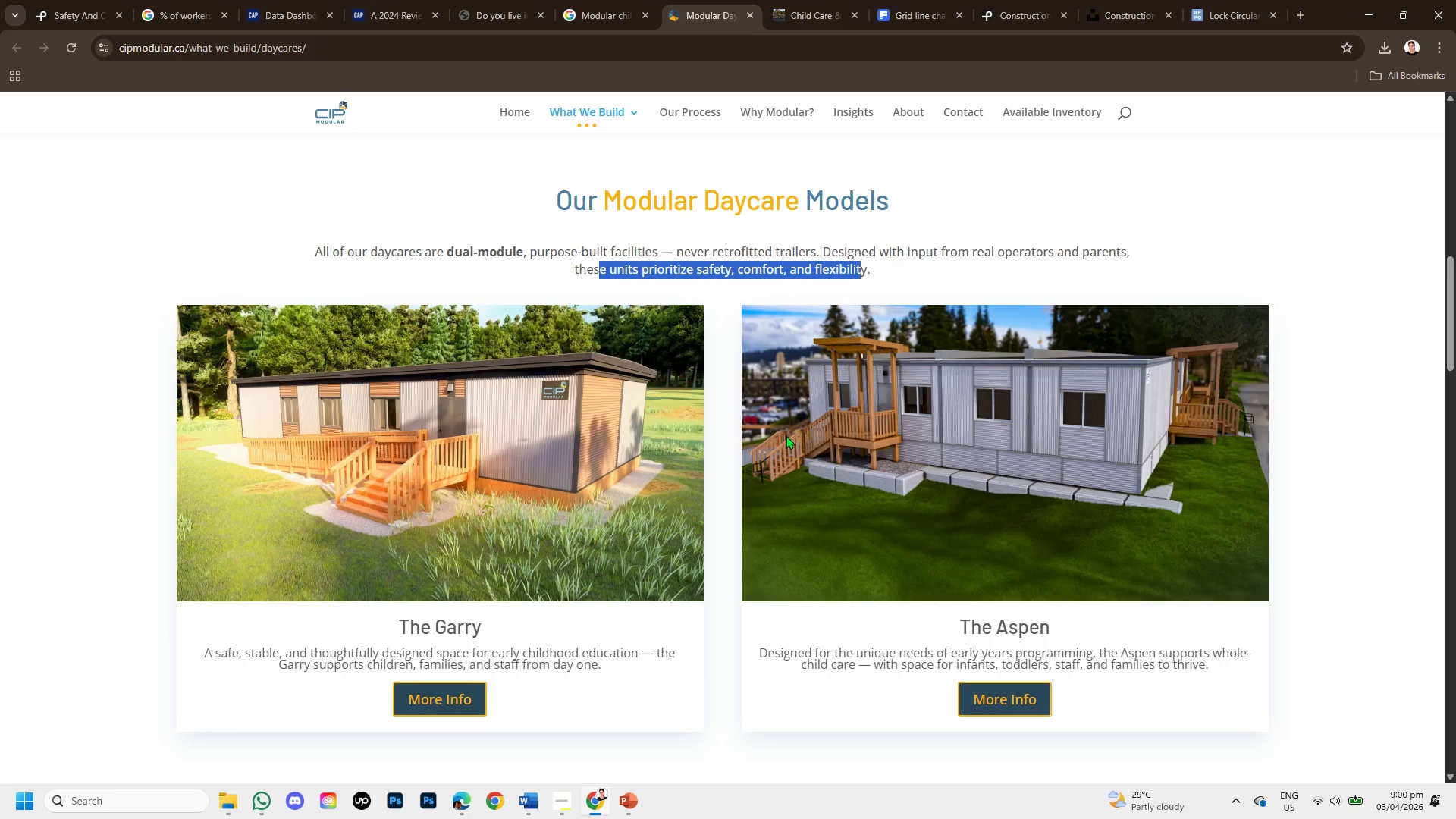 
scroll: coordinate [779, 442], scroll_direction: down, amount: 2.0
 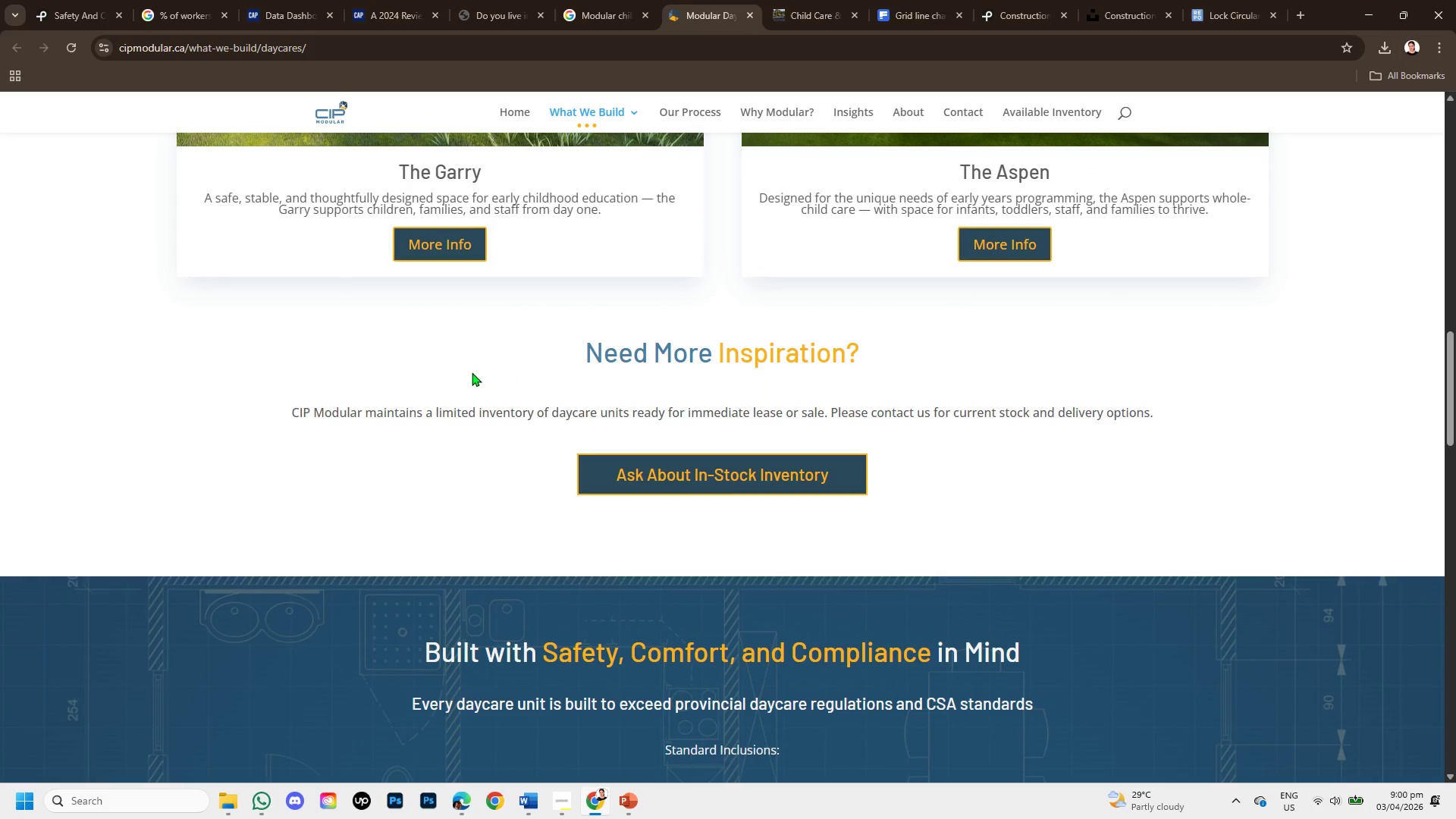 
scroll: coordinate [472, 365], scroll_direction: up, amount: 1.0
 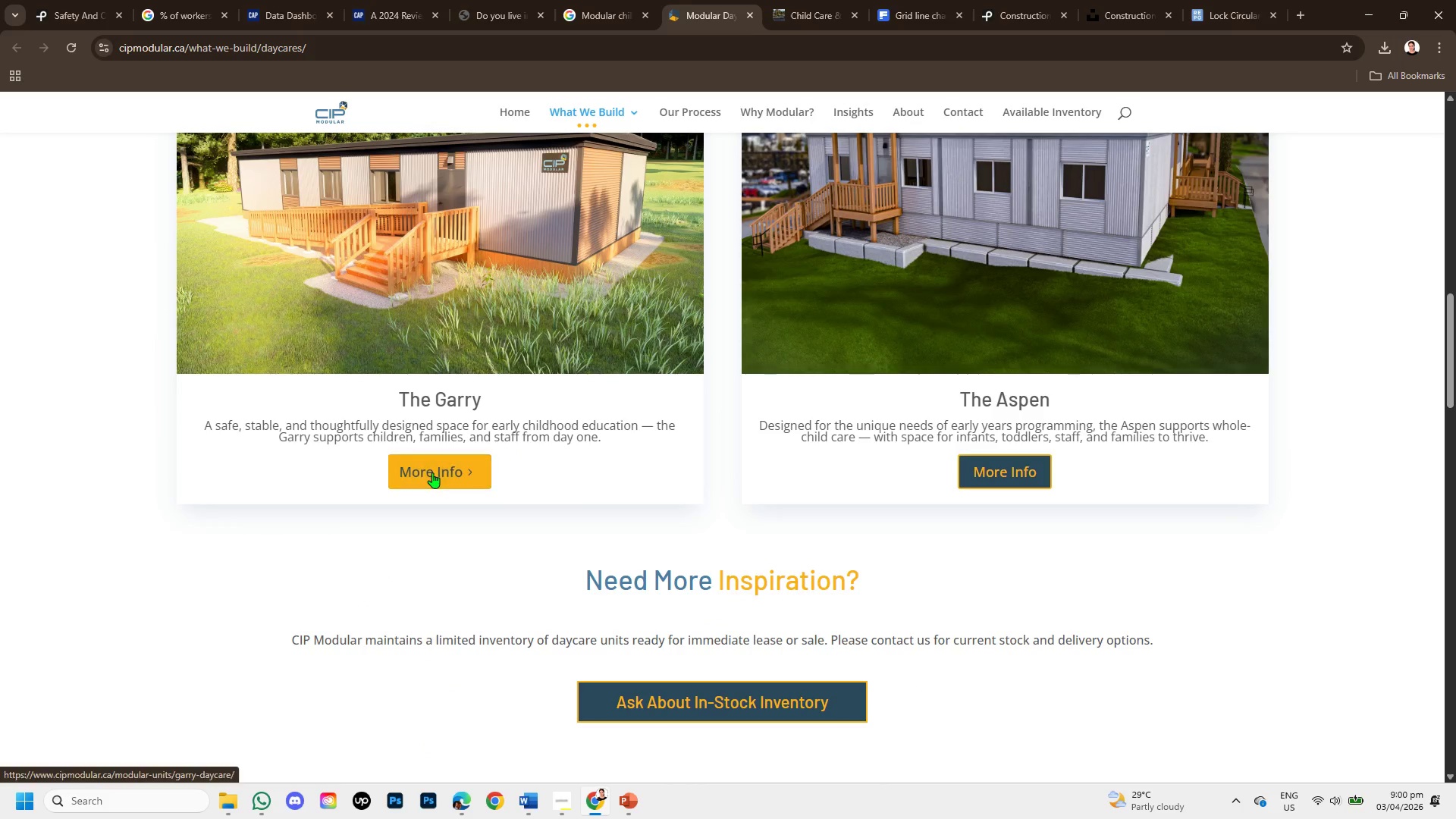 
left_click([432, 472])
 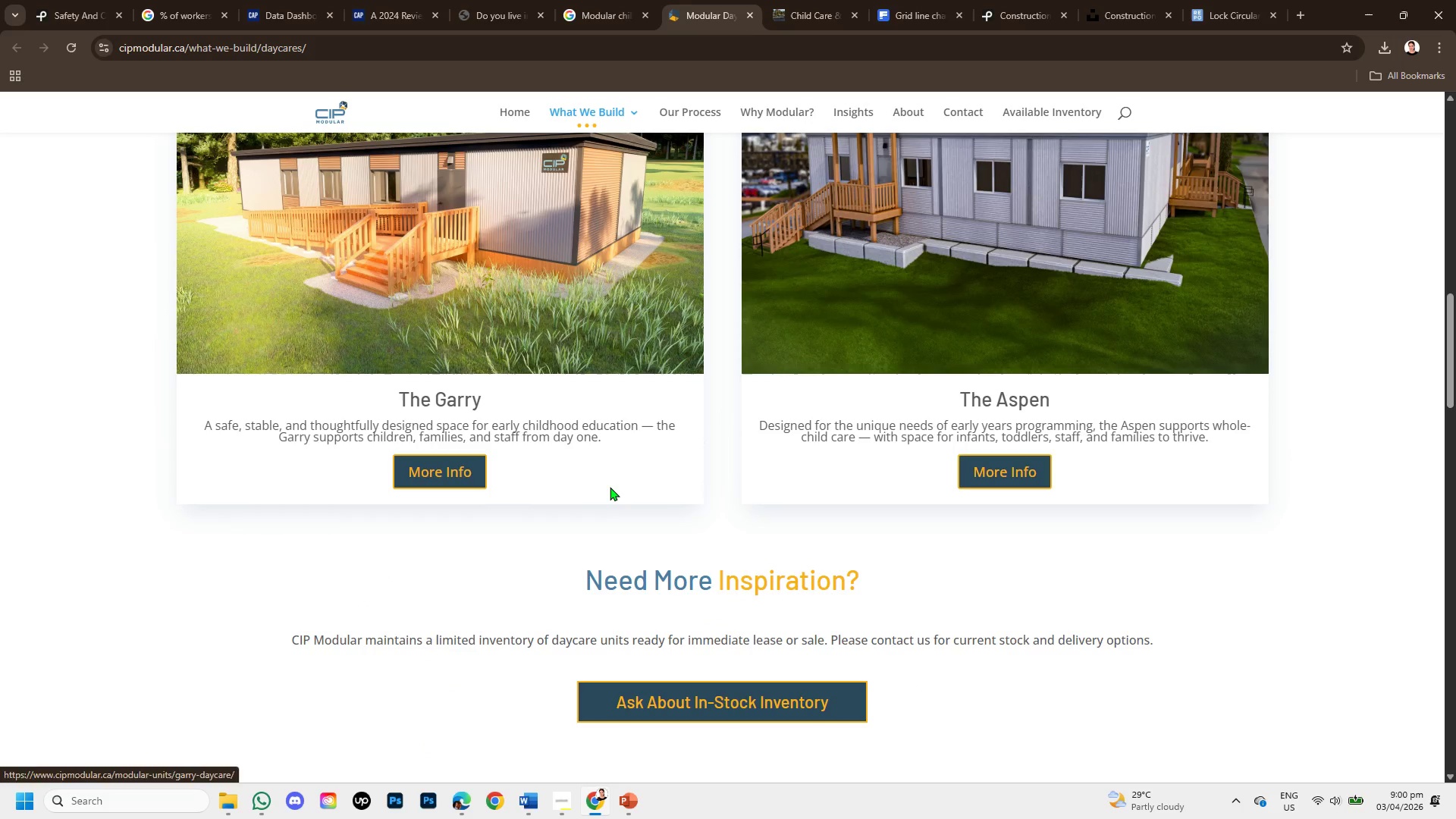 
scroll: coordinate [605, 548], scroll_direction: down, amount: 6.0
 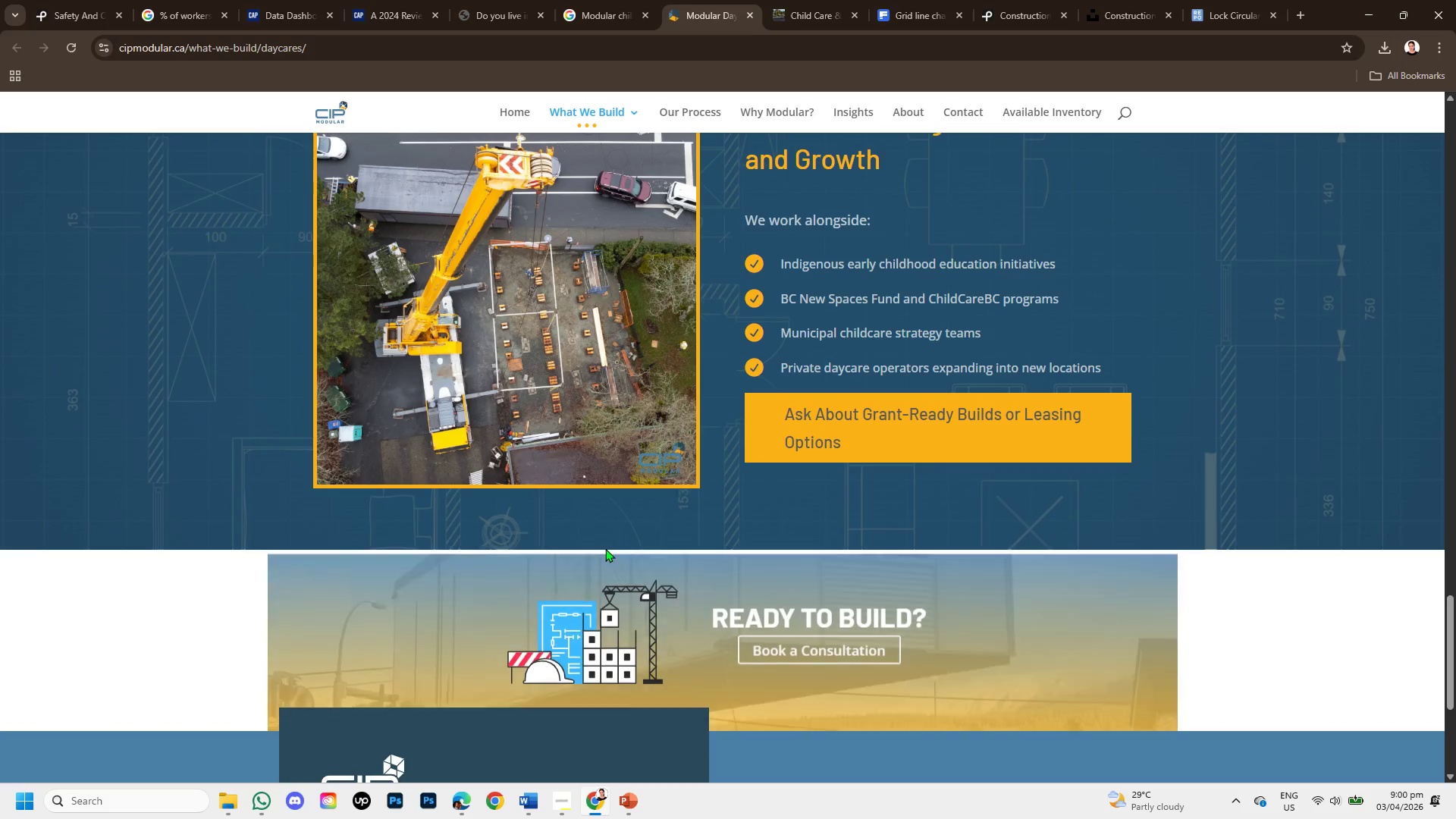 
scroll: coordinate [605, 548], scroll_direction: up, amount: 1.0
 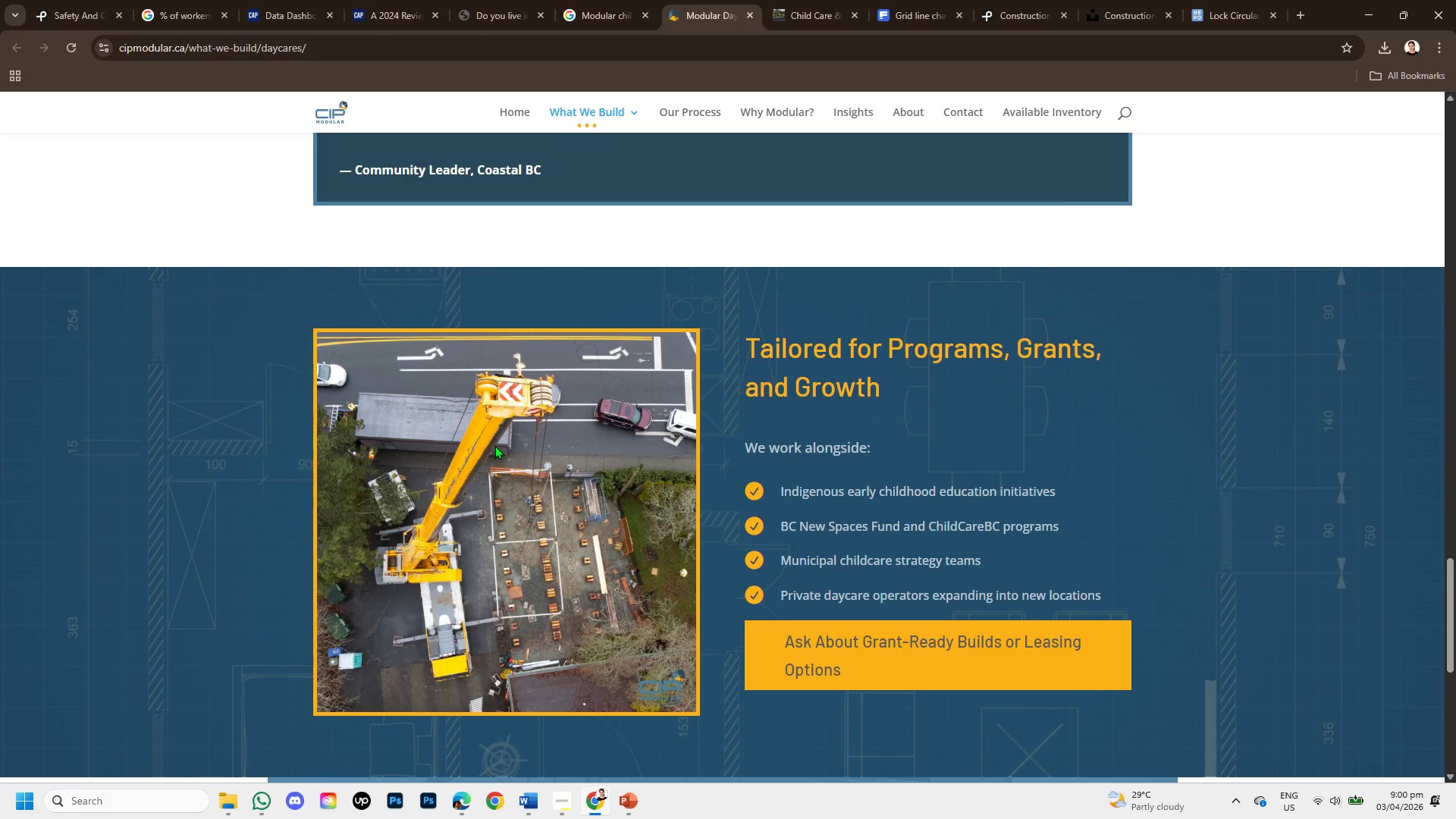 
right_click([494, 445])
 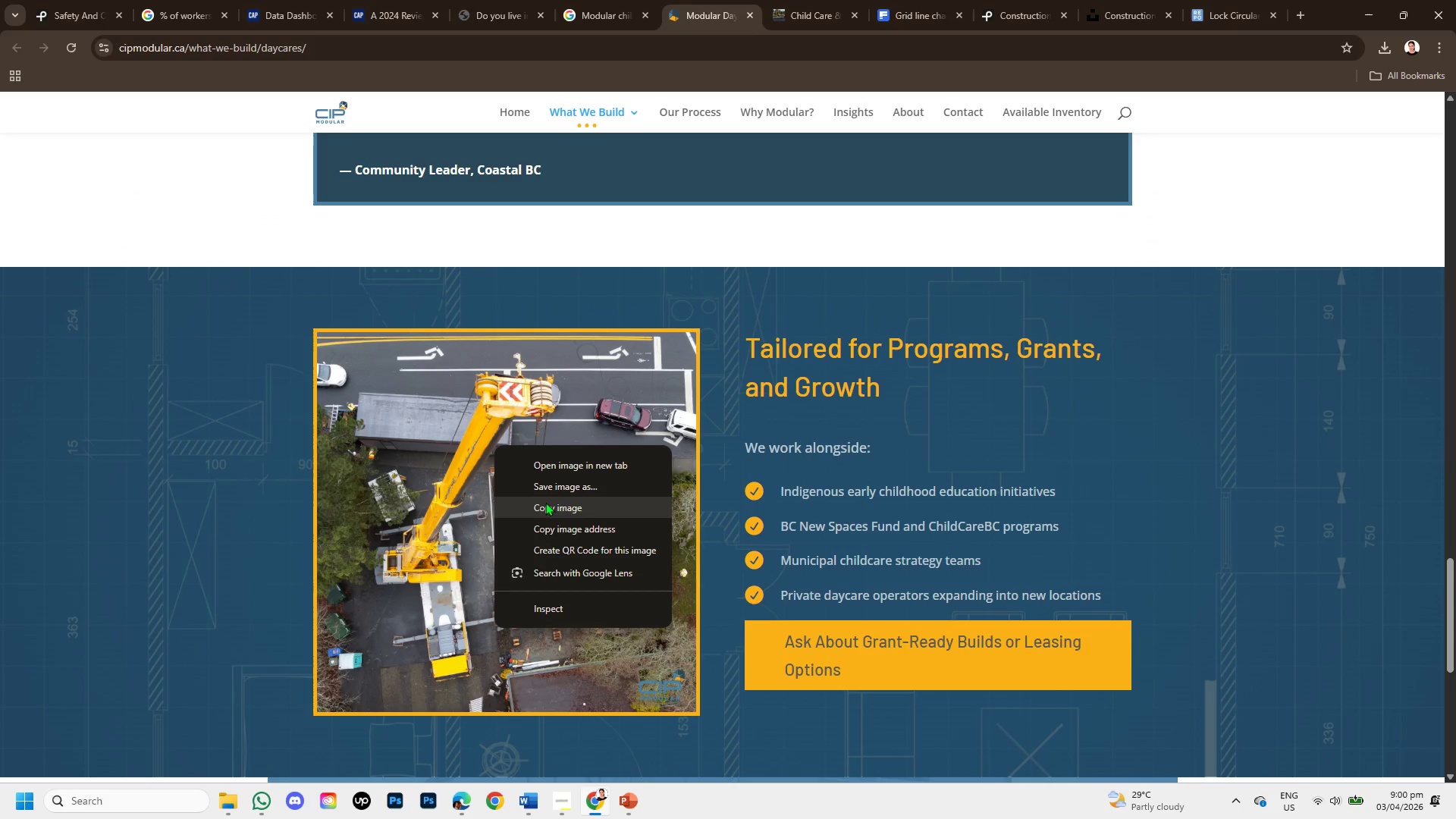 
left_click([545, 502])
 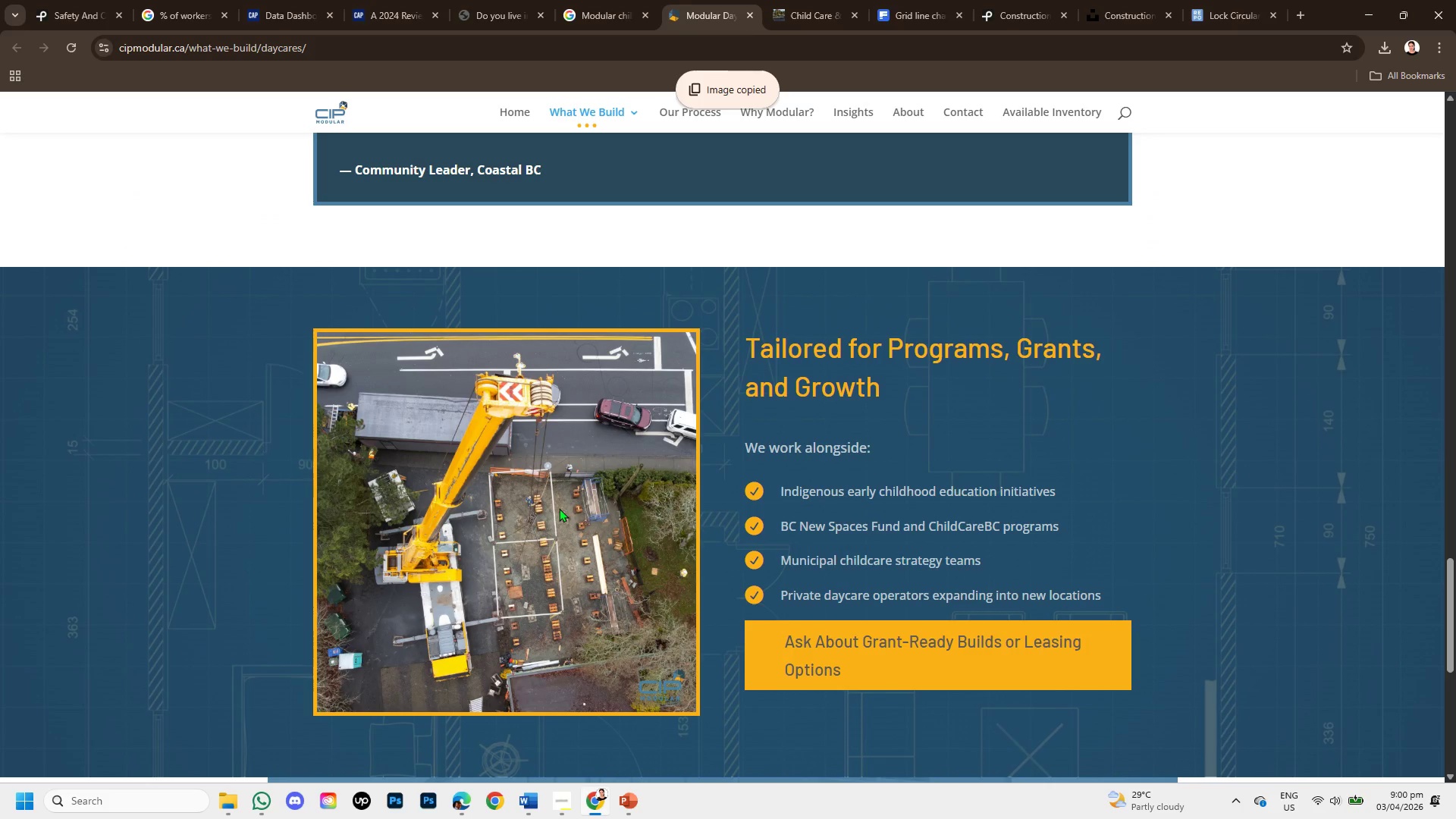 
scroll: coordinate [560, 513], scroll_direction: down, amount: 3.0
 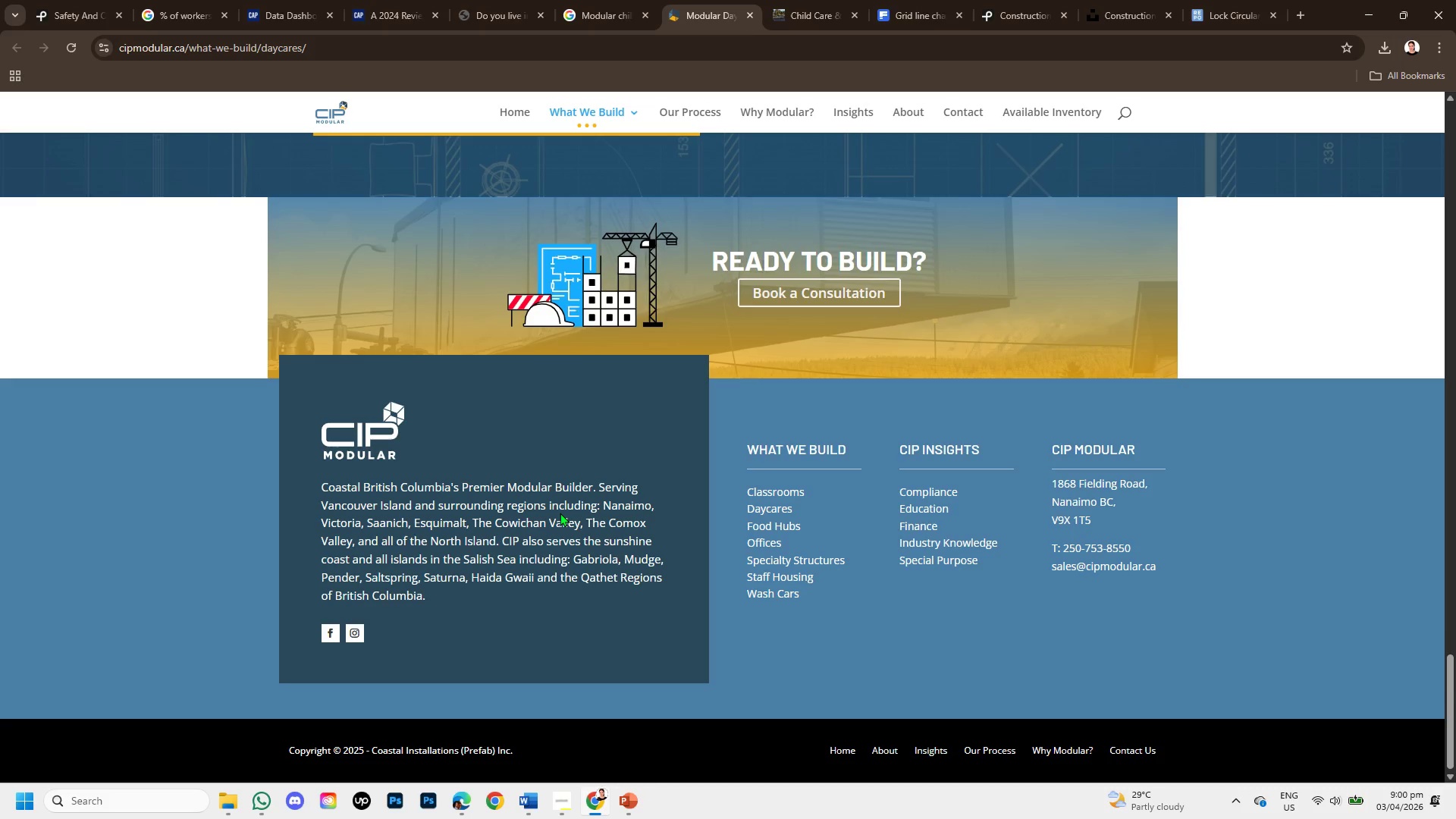 
scroll: coordinate [560, 513], scroll_direction: up, amount: 1.0
 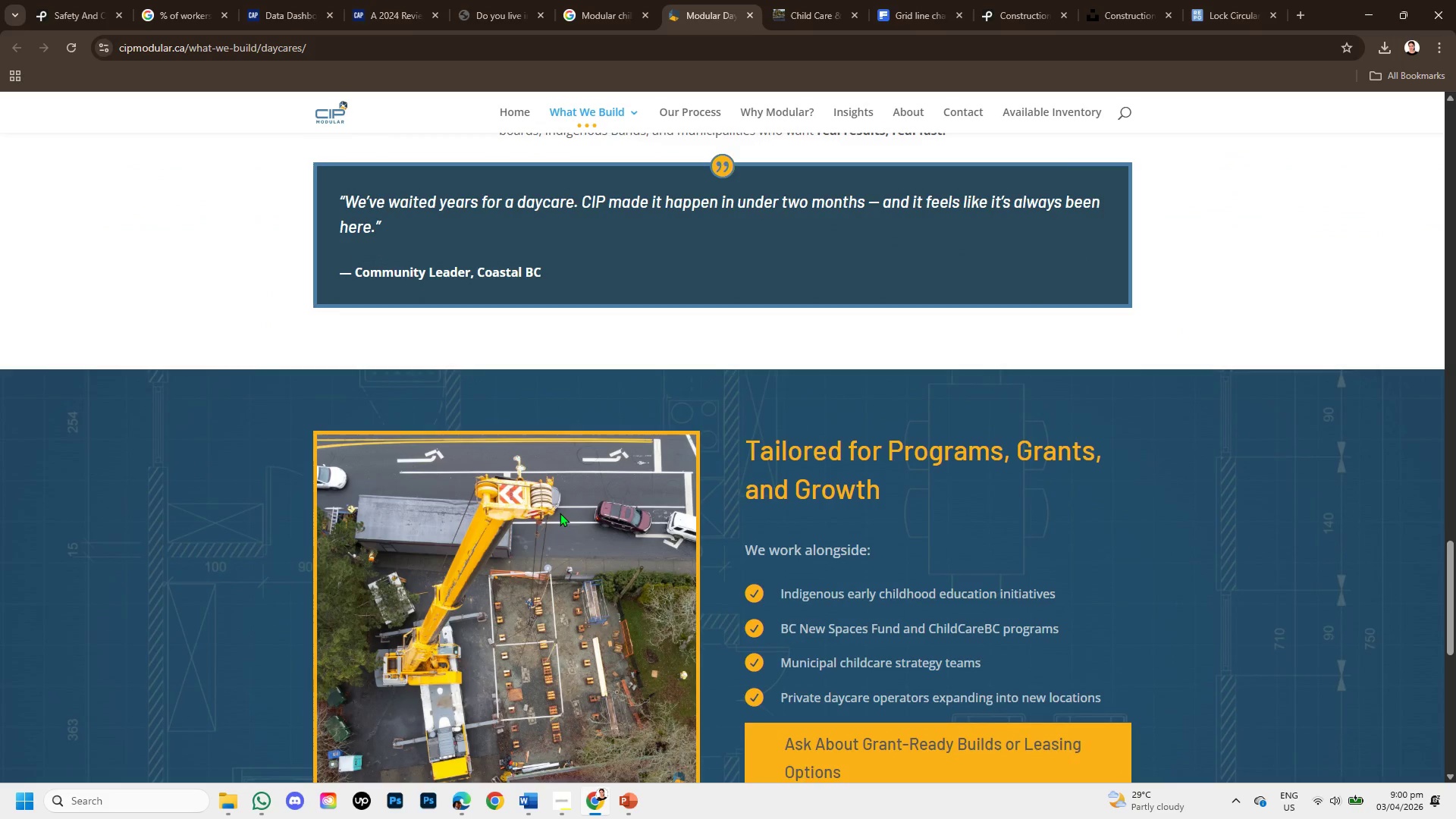 
scroll: coordinate [560, 513], scroll_direction: down, amount: 1.0
 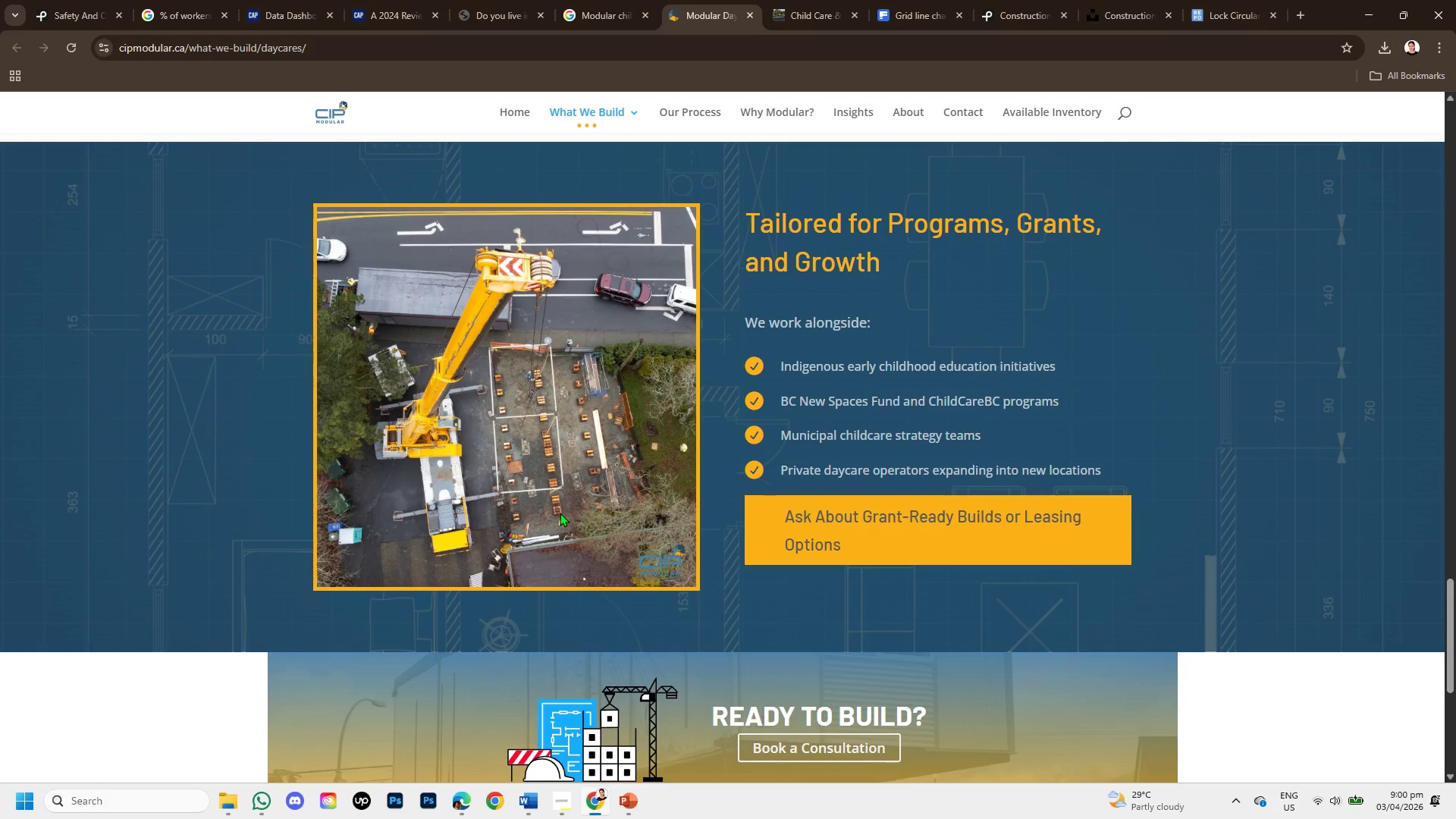 
scroll: coordinate [560, 516], scroll_direction: up, amount: 2.0
 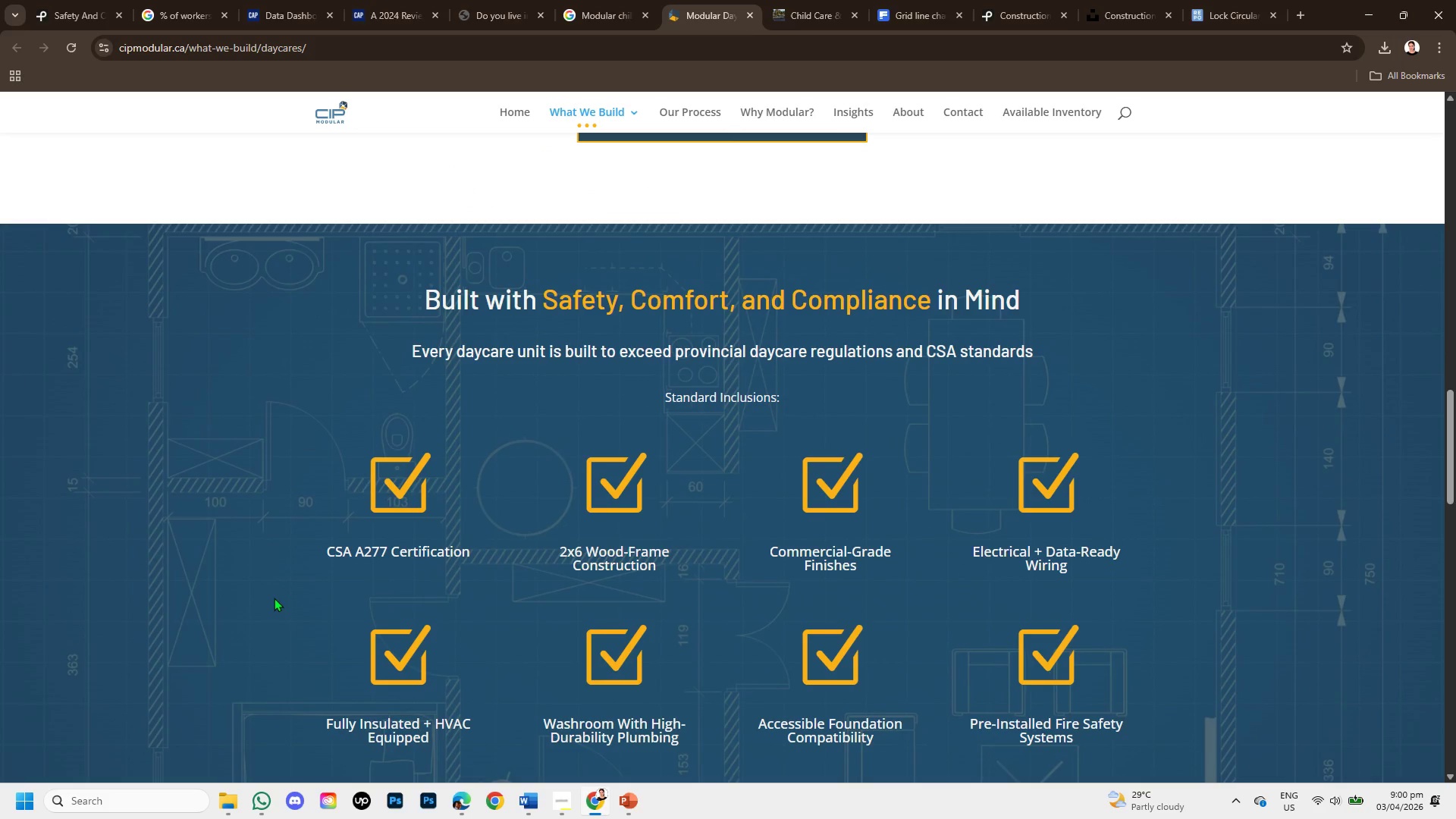 
scroll: coordinate [632, 609], scroll_direction: down, amount: 1.0
 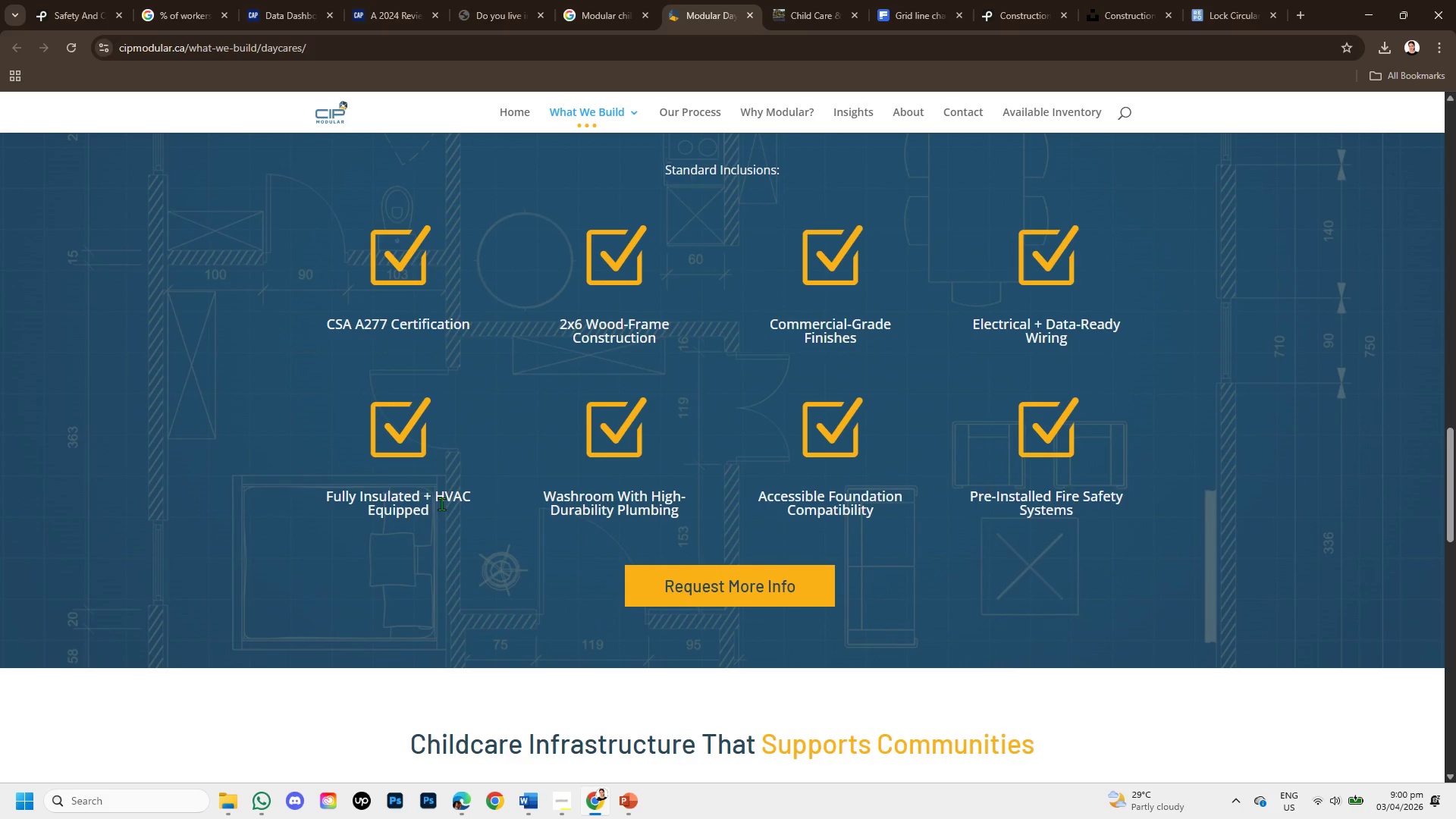 
mouse_move([518, 830])
 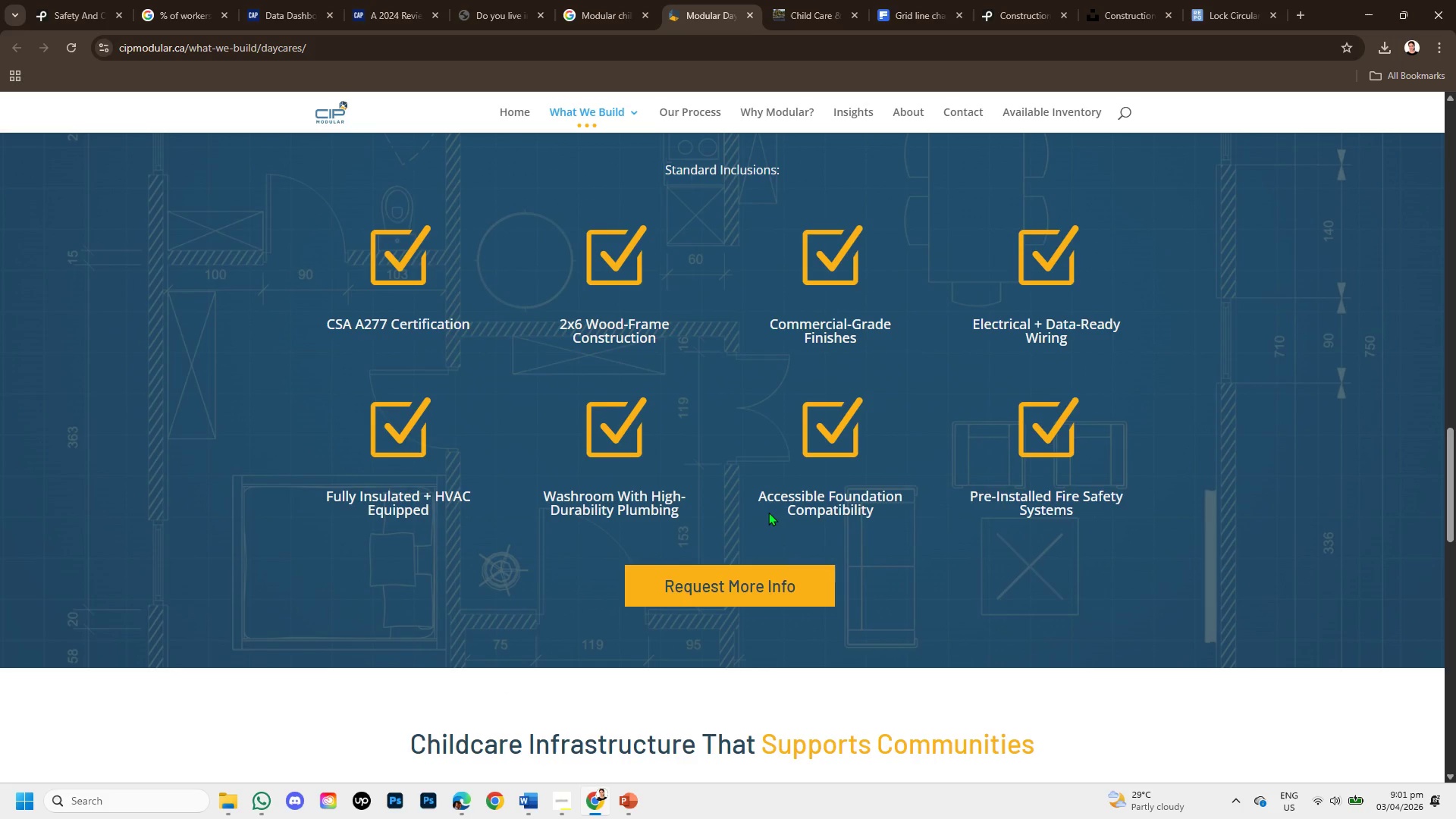 
wait(7.51)
 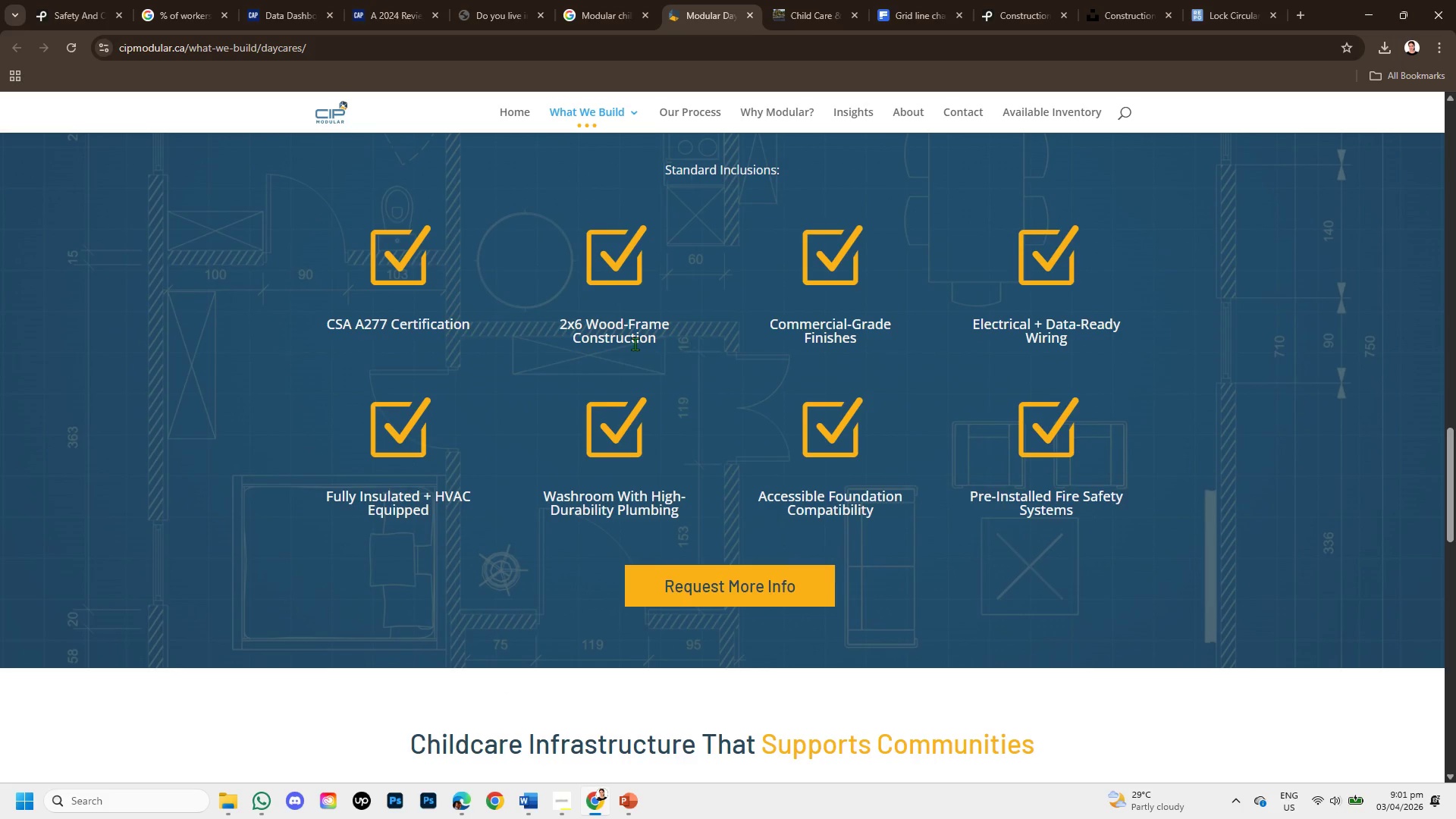 
left_click([635, 802])
 